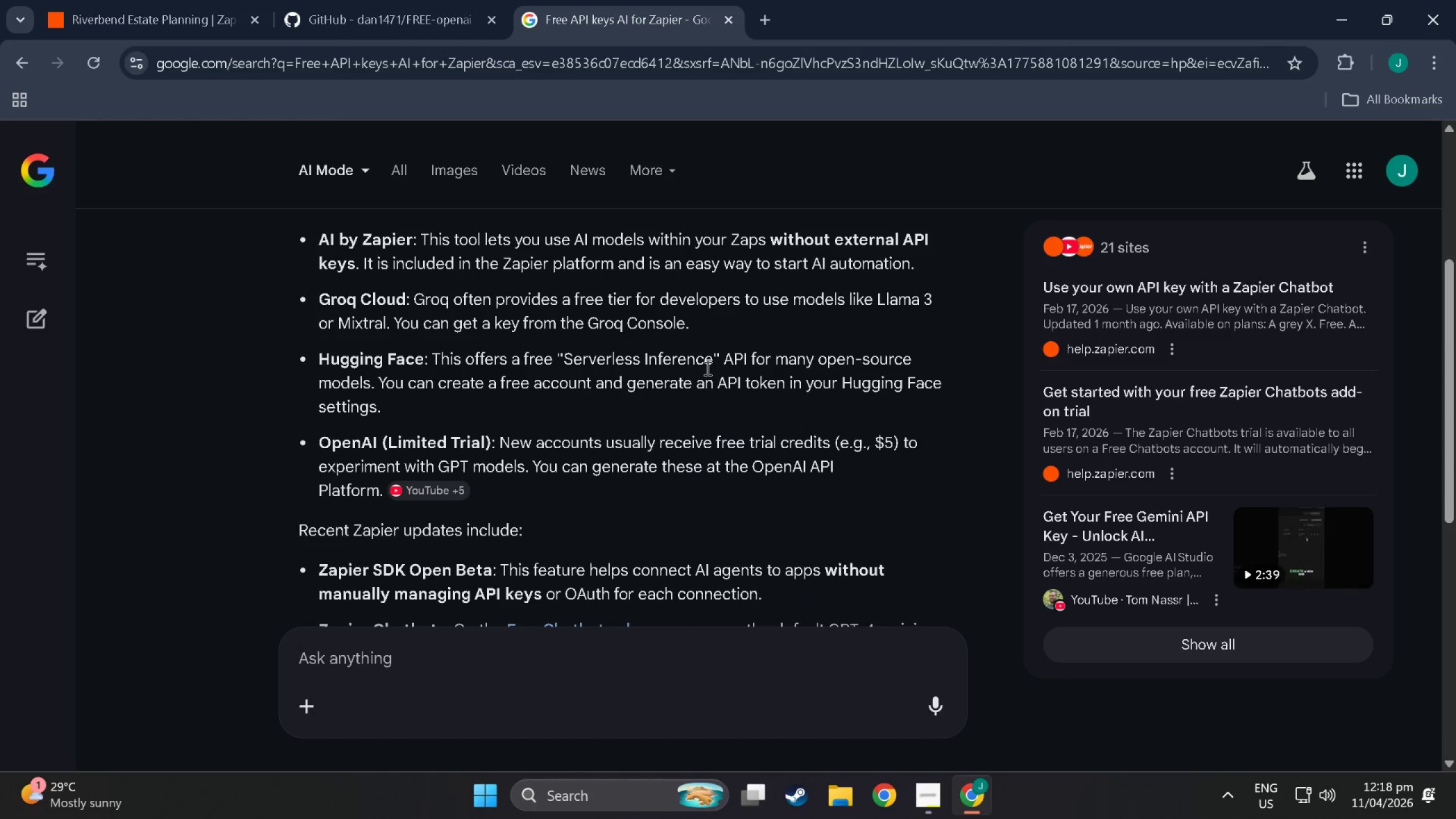 
scroll: coordinate [585, 387], scroll_direction: up, amount: 1.0
 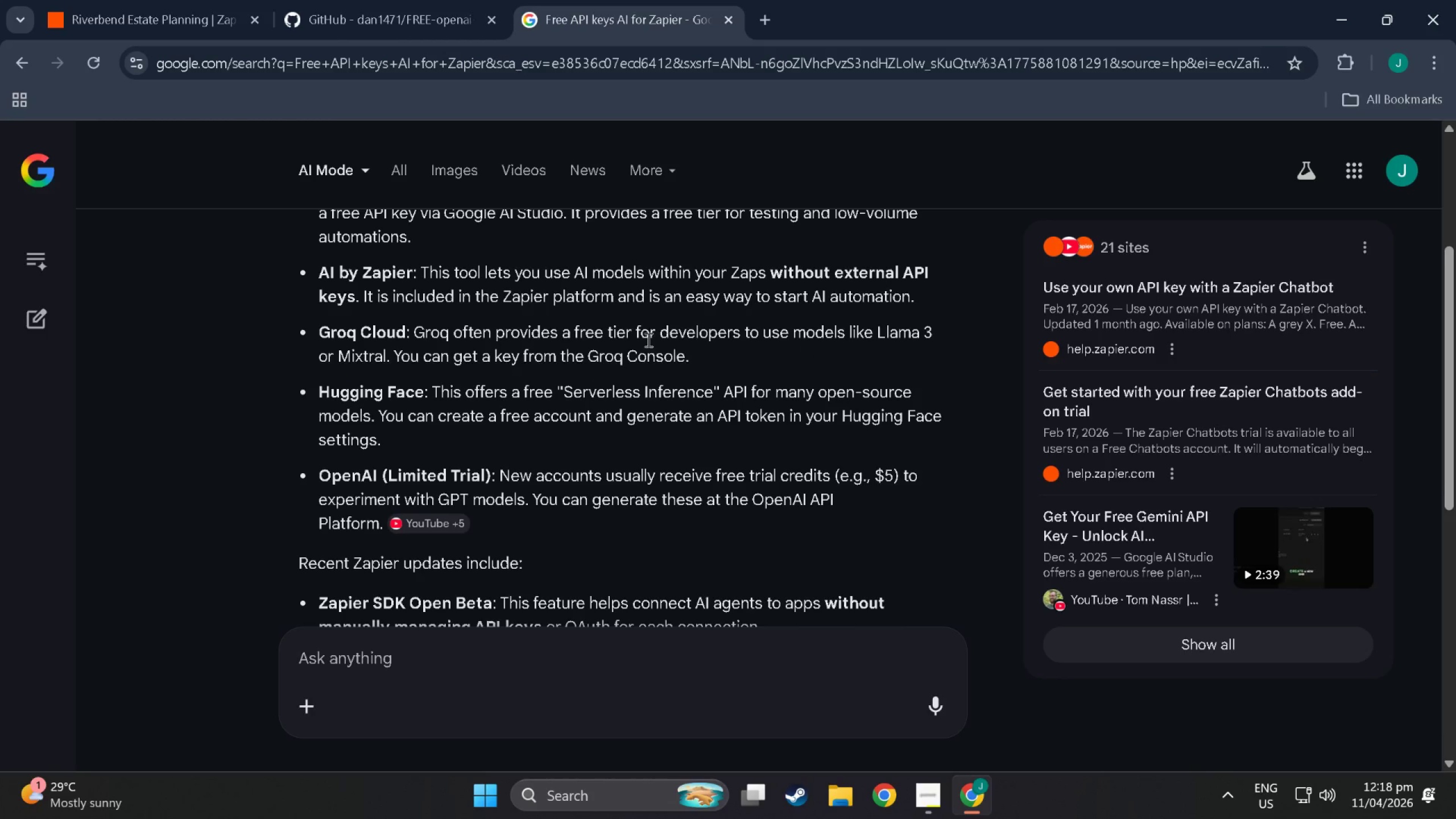 
wait(5.52)
 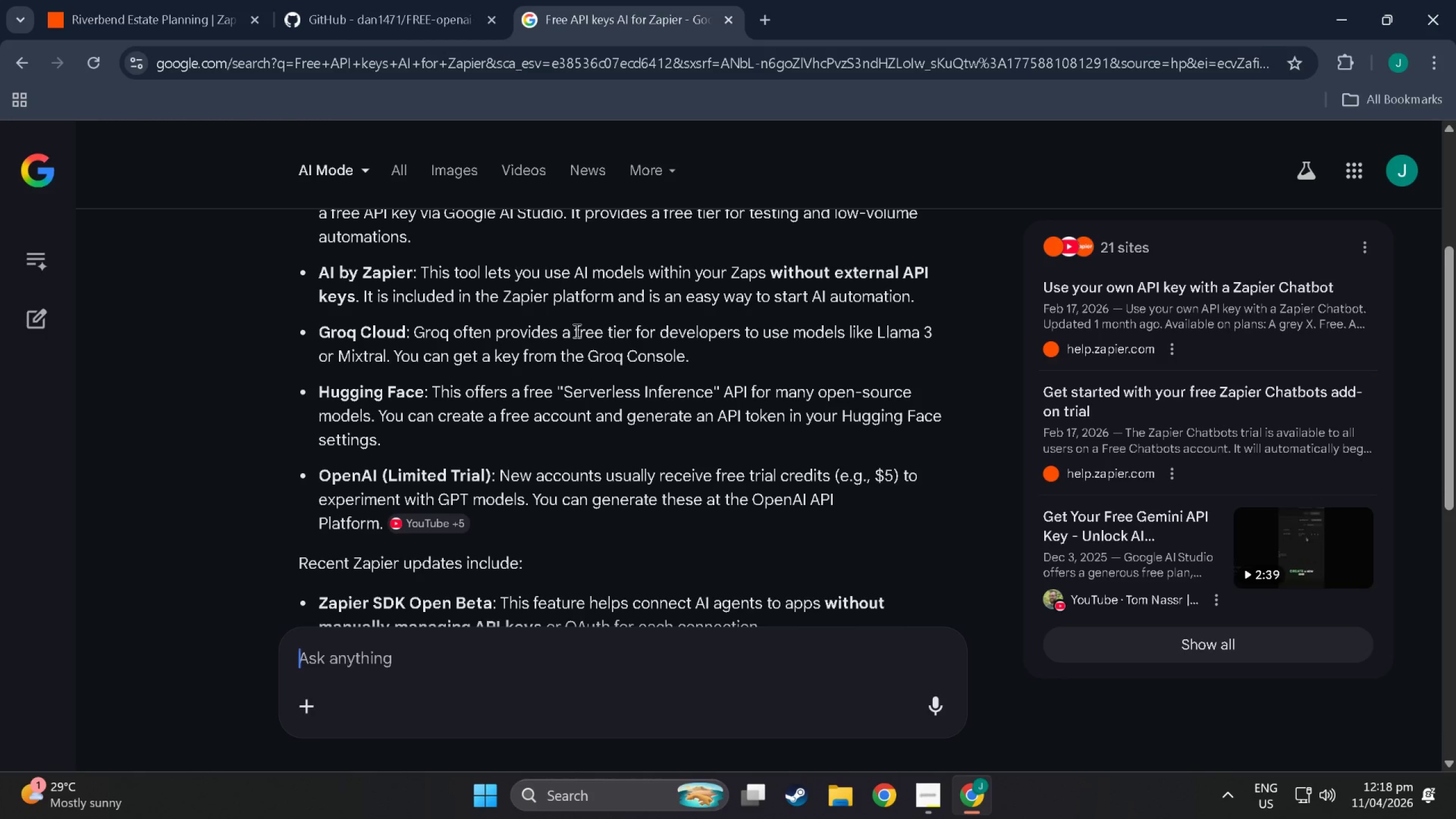 
scroll: coordinate [425, 288], scroll_direction: up, amount: 7.0
 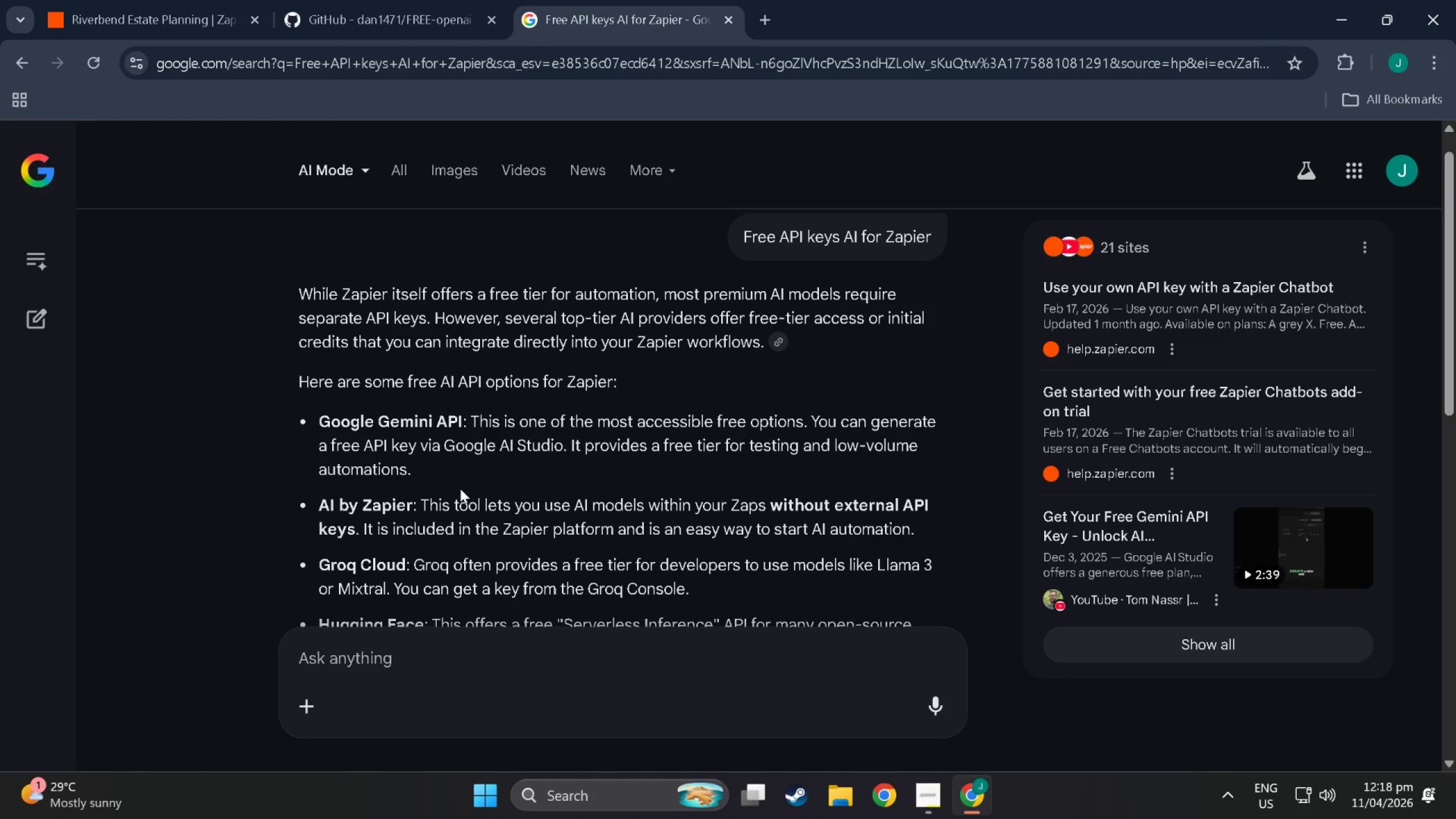 
left_click([514, 677])
 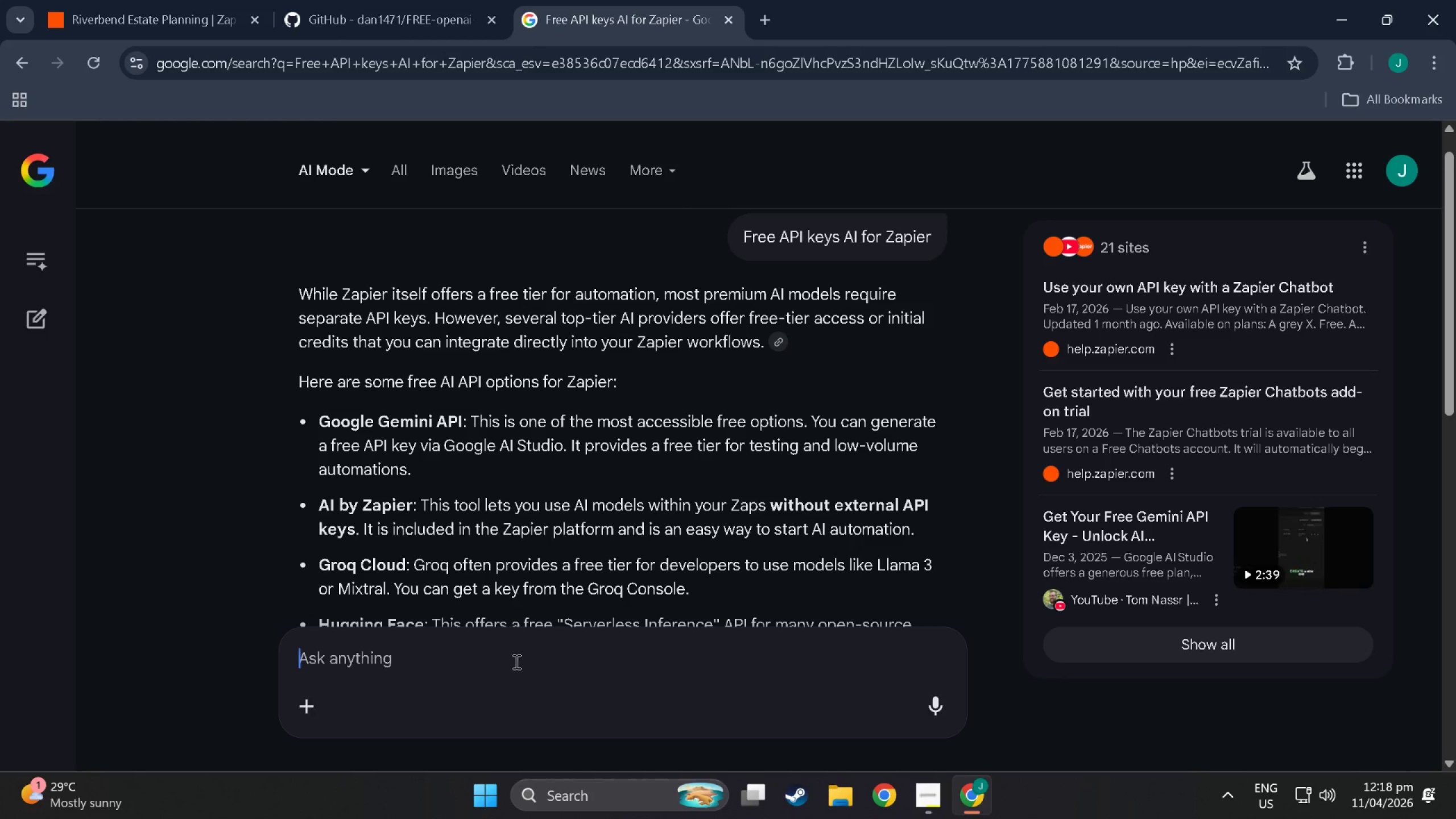 
left_click_drag(start_coordinate=[515, 661], to_coordinate=[515, 658])
 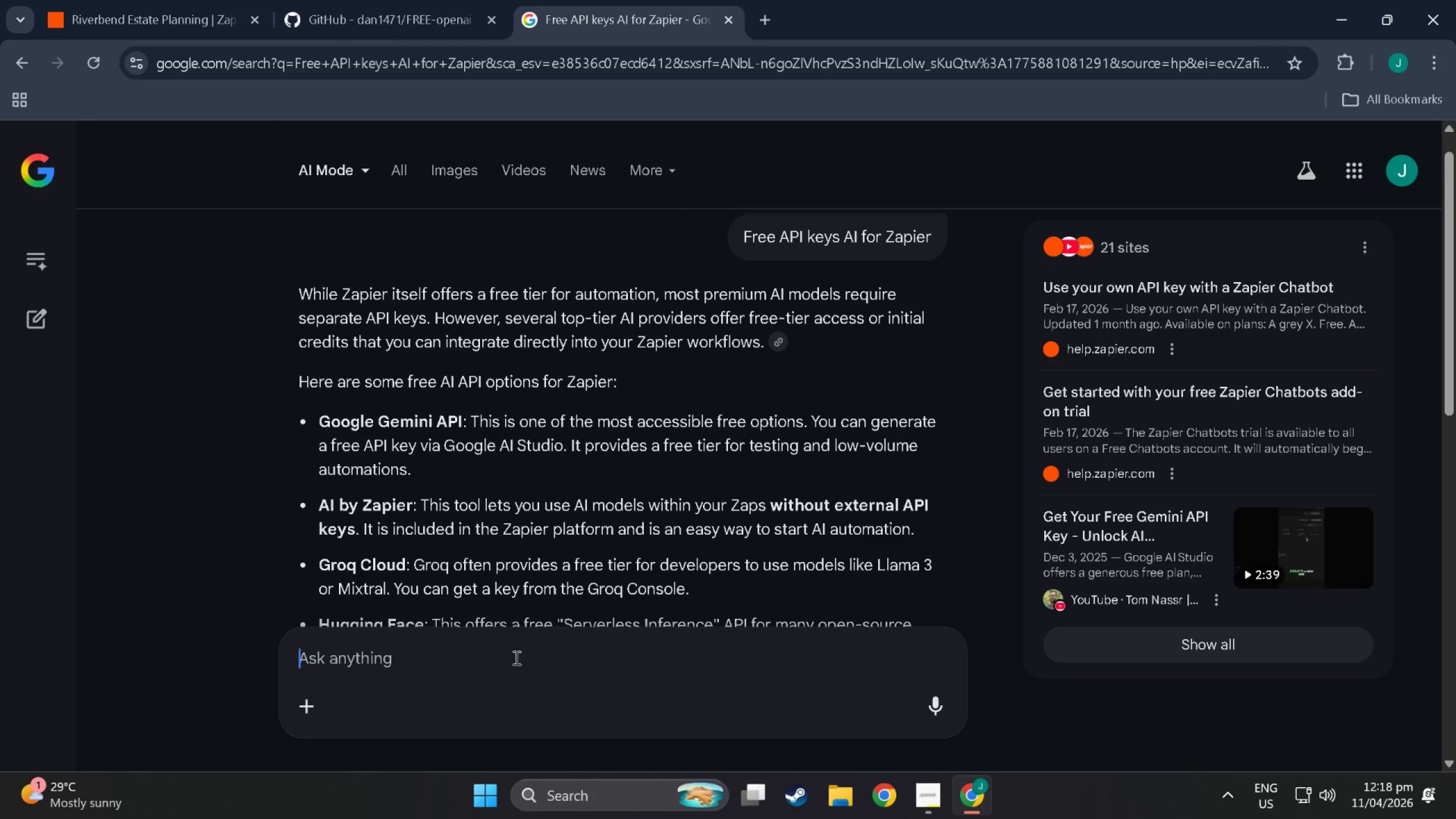 
hold_key(key=ShiftLeft, duration=0.37)
 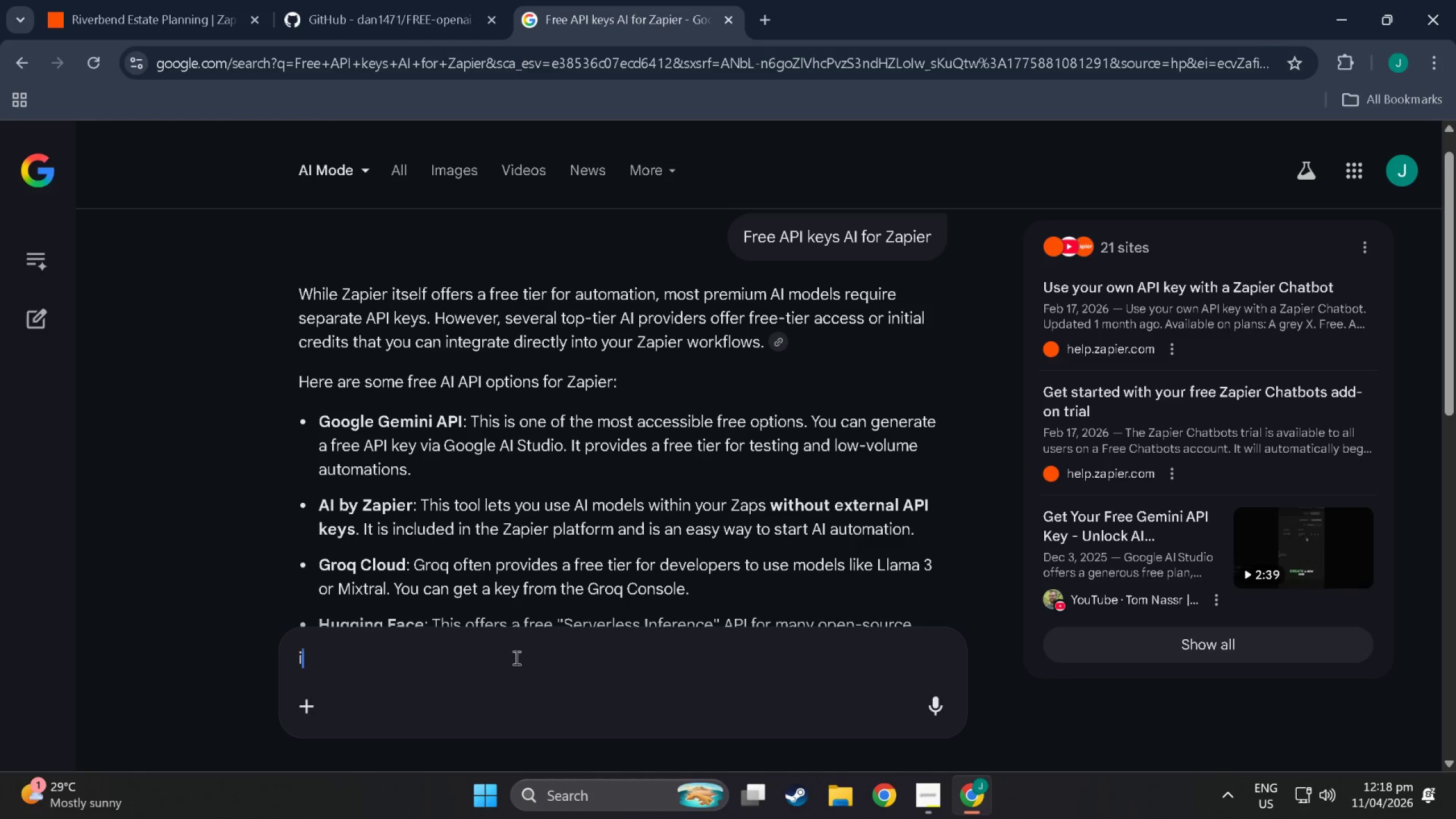 
type(is google gemini API free on Philippines?\)
key(Backspace)
 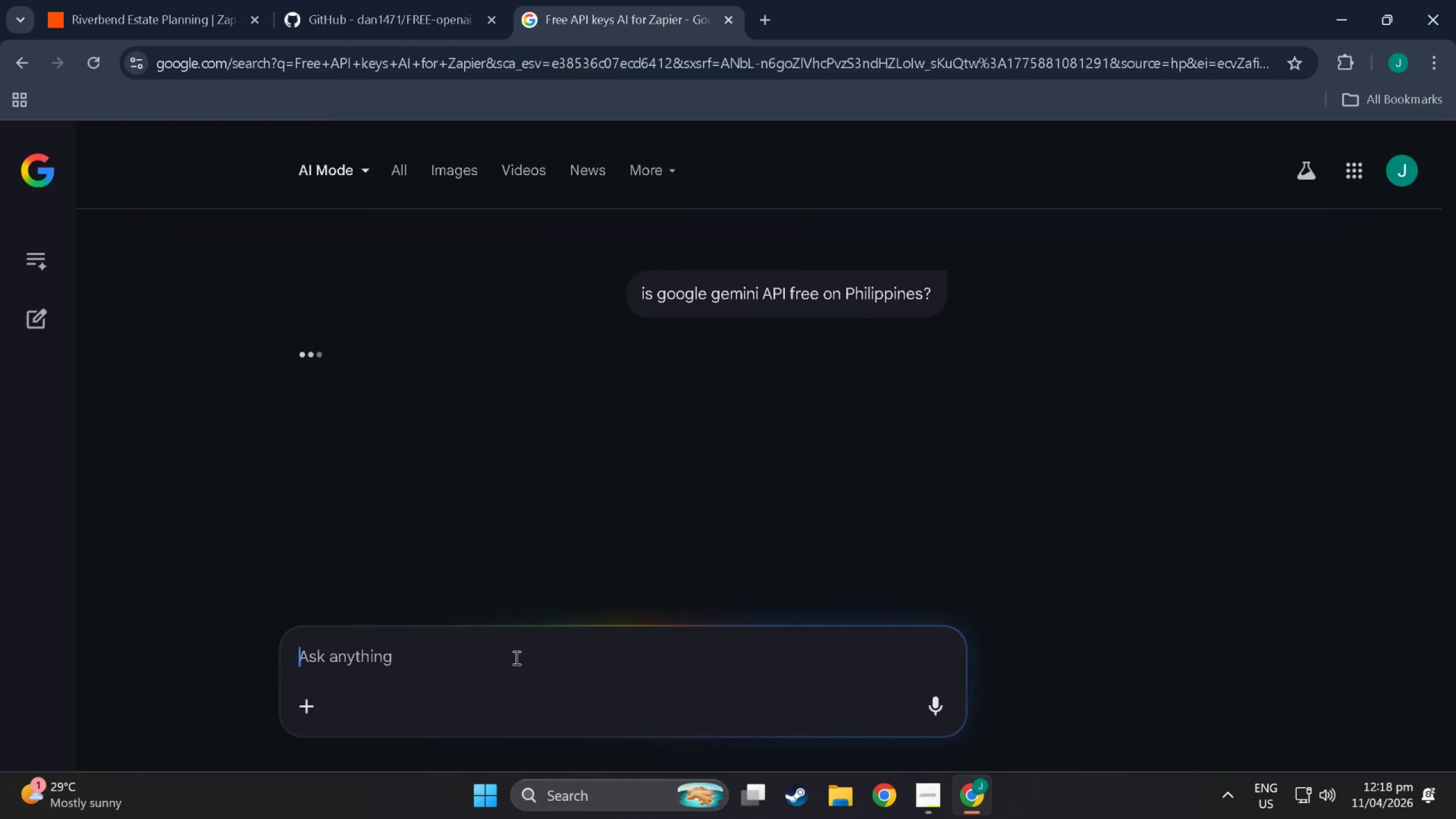 
 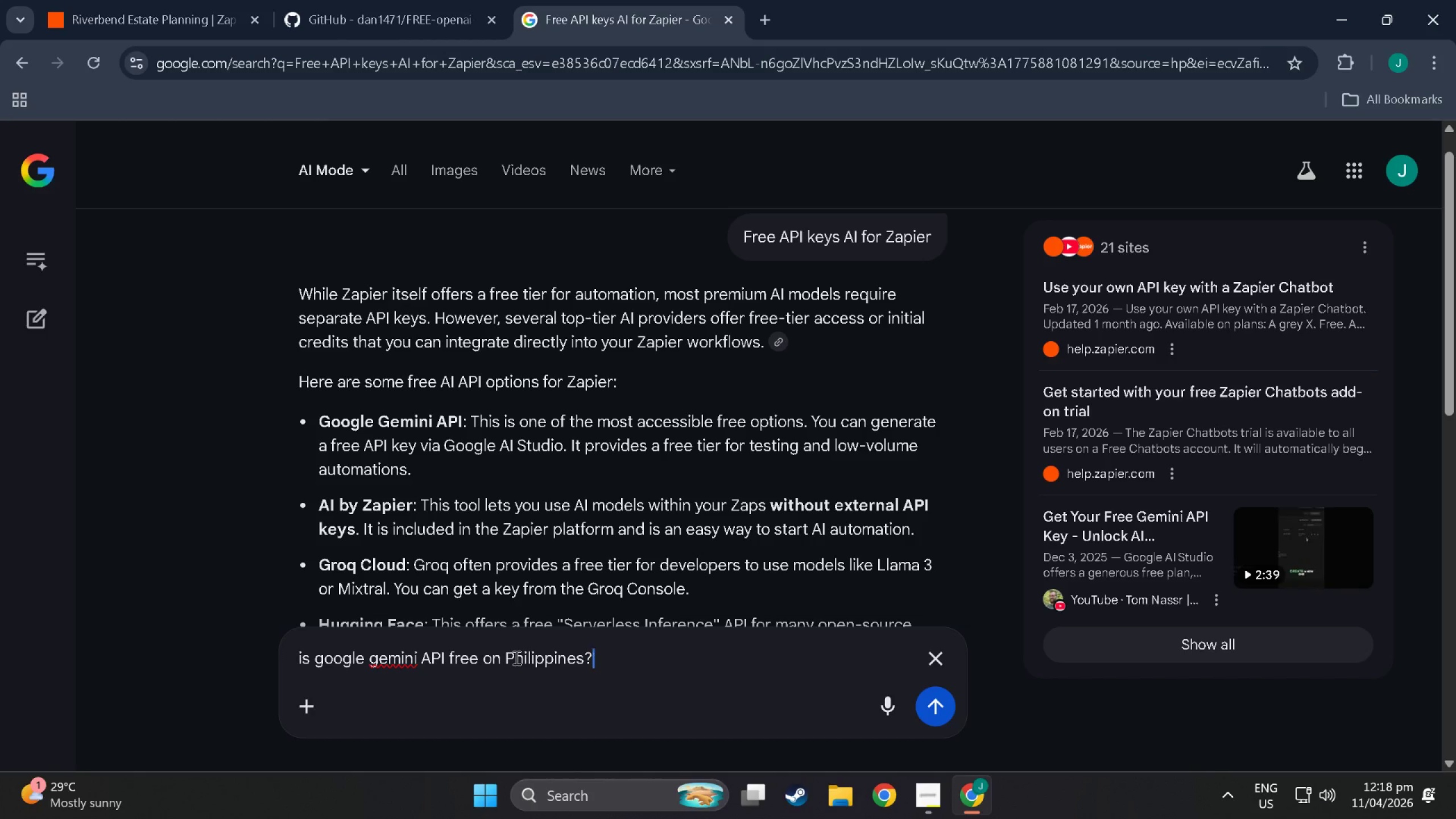 
hold_key(key=Enter, duration=0.33)
 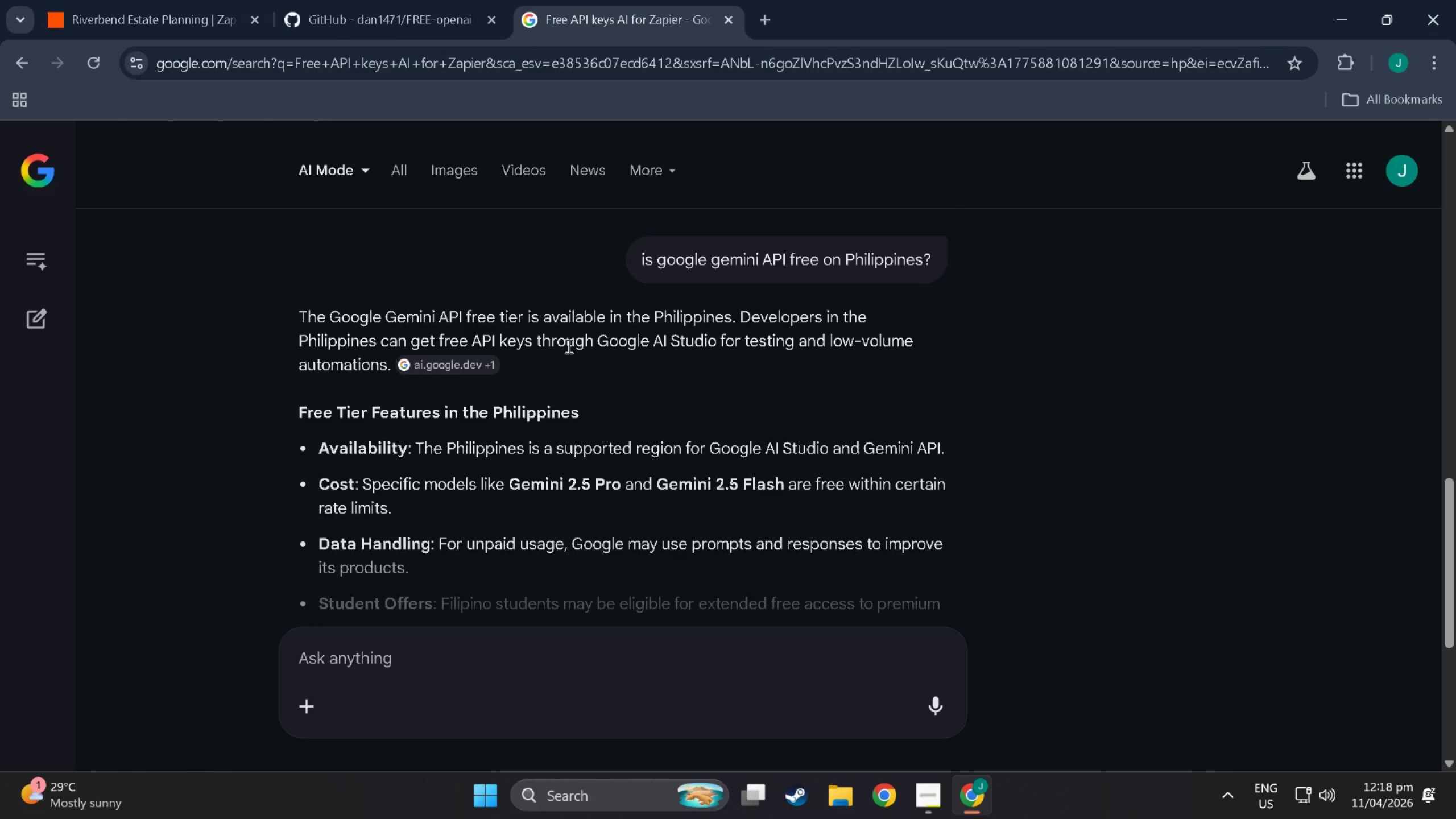 
wait(10.39)
 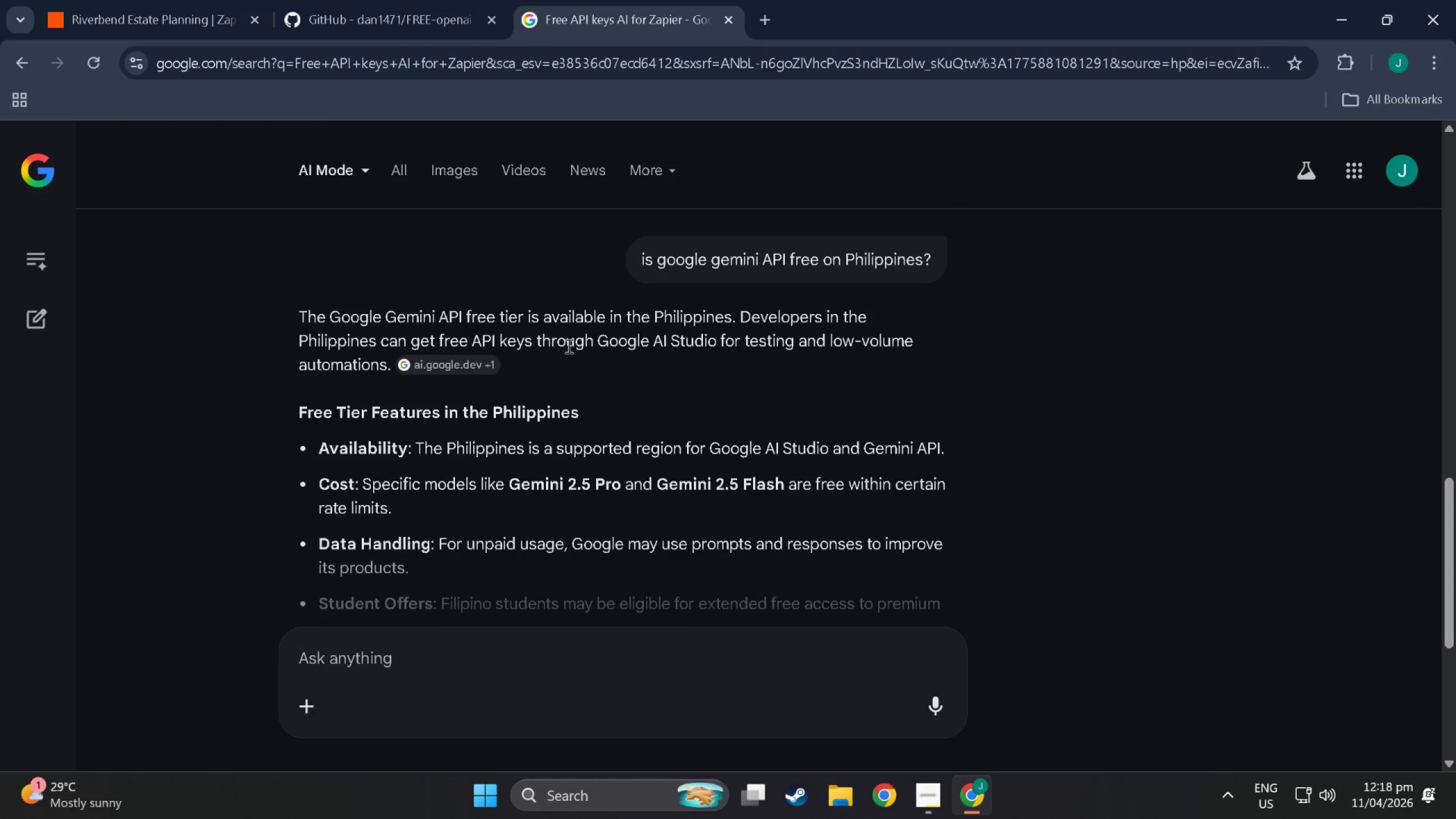 
scroll: coordinate [432, 500], scroll_direction: down, amount: 7.0
 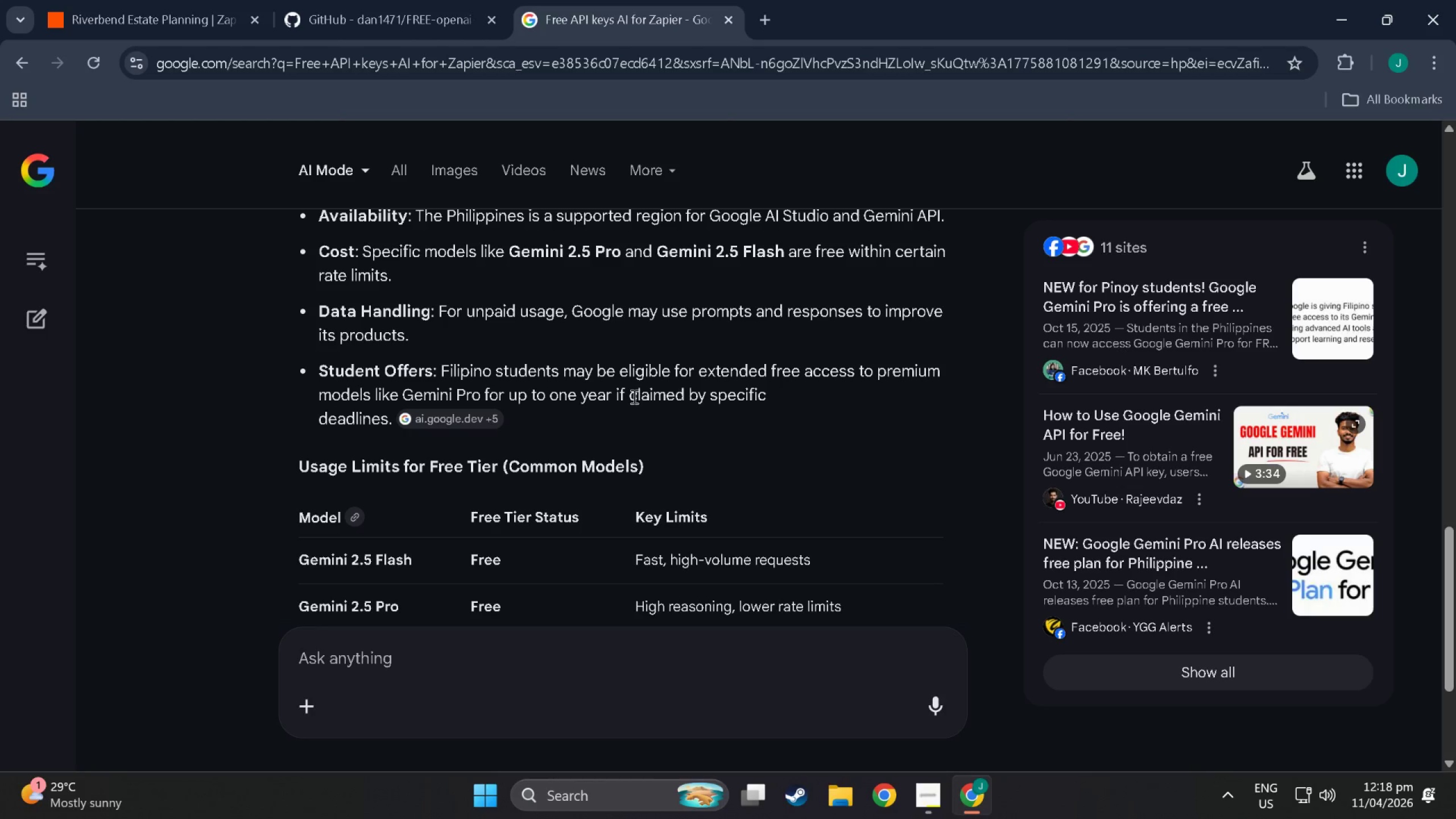 
scroll: coordinate [681, 417], scroll_direction: down, amount: 1.0
 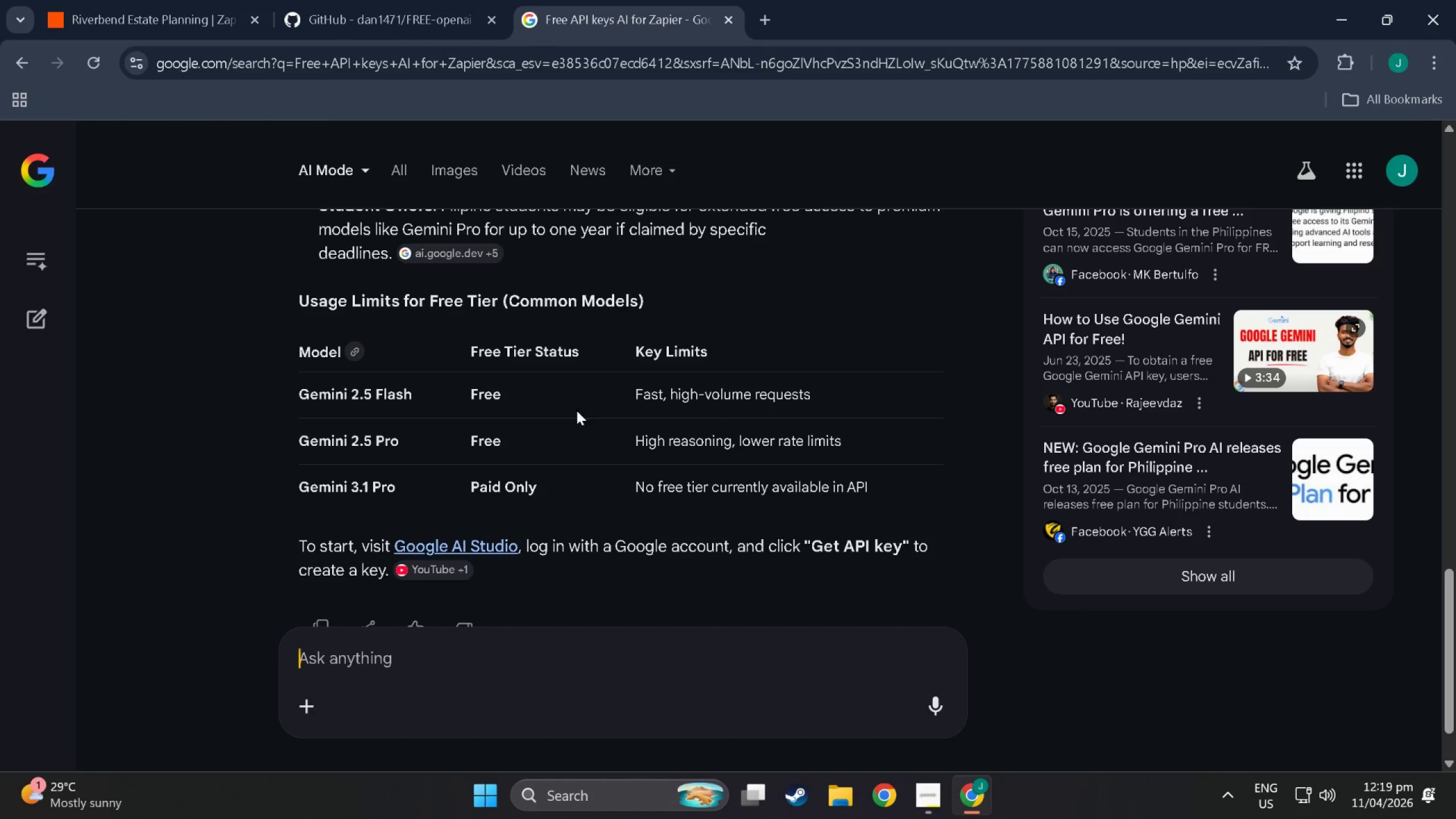 
mouse_move([296, 4])
 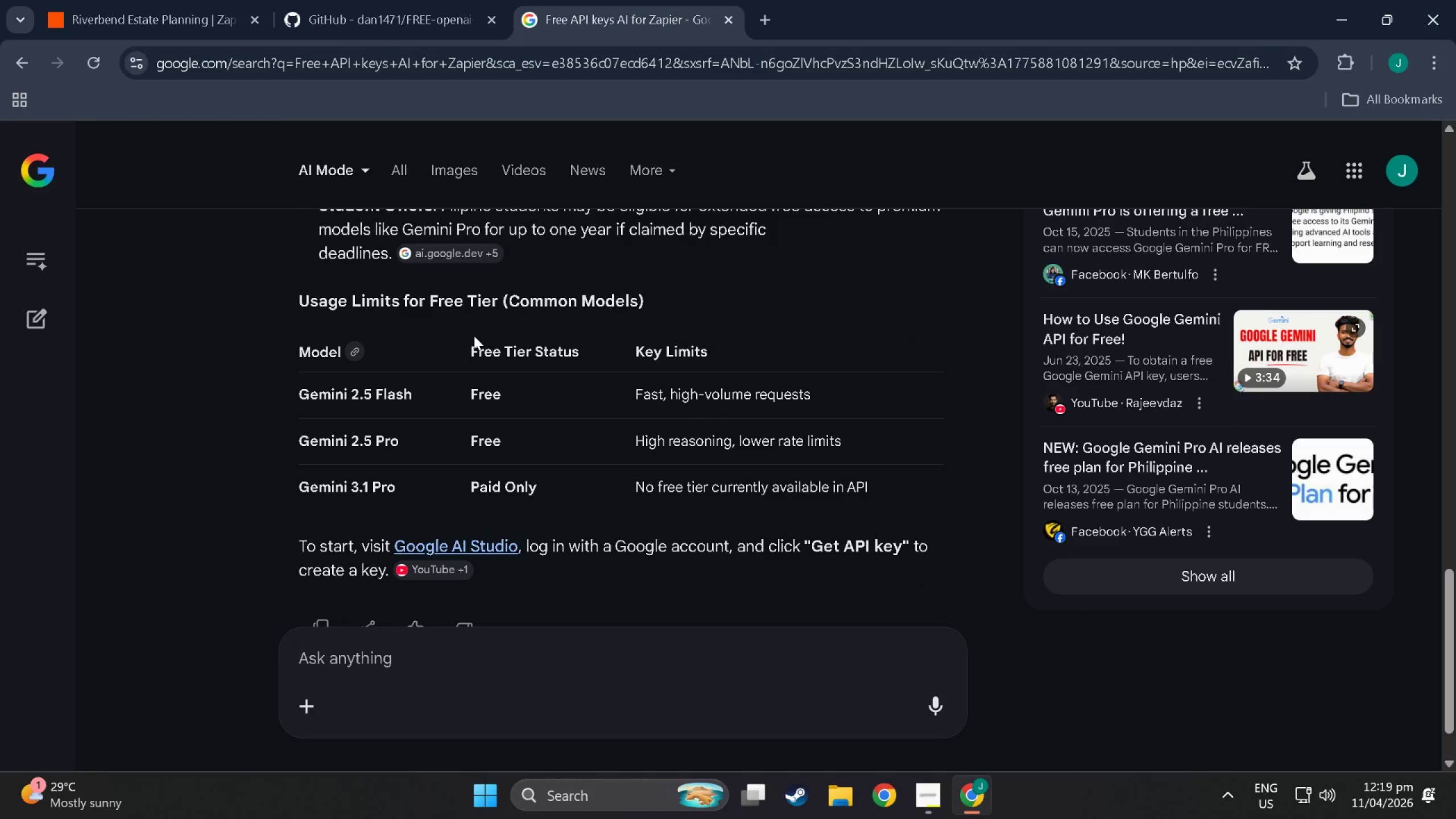 
scroll: coordinate [441, 379], scroll_direction: down, amount: 4.0
 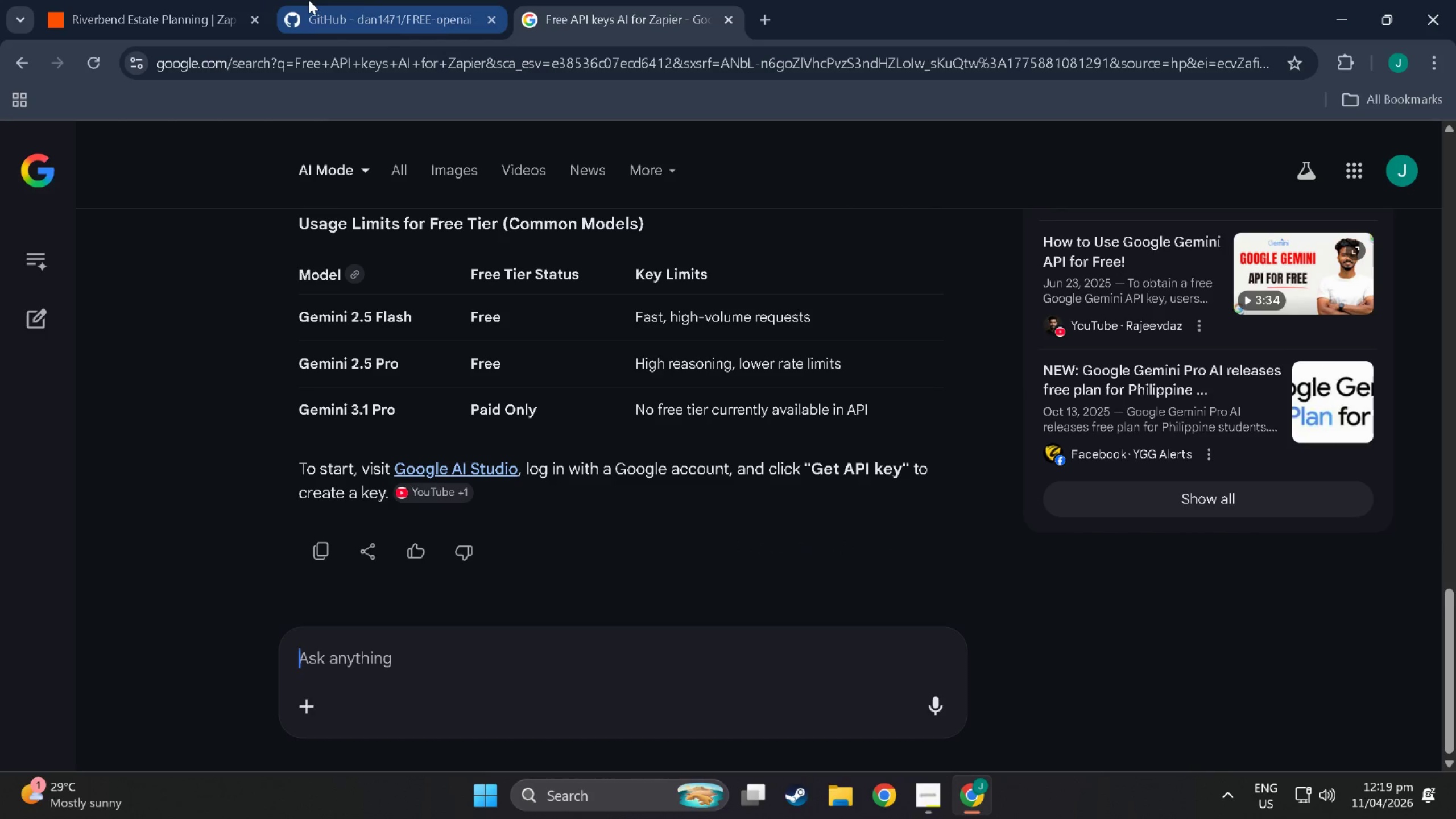 
left_click([309, 0])
 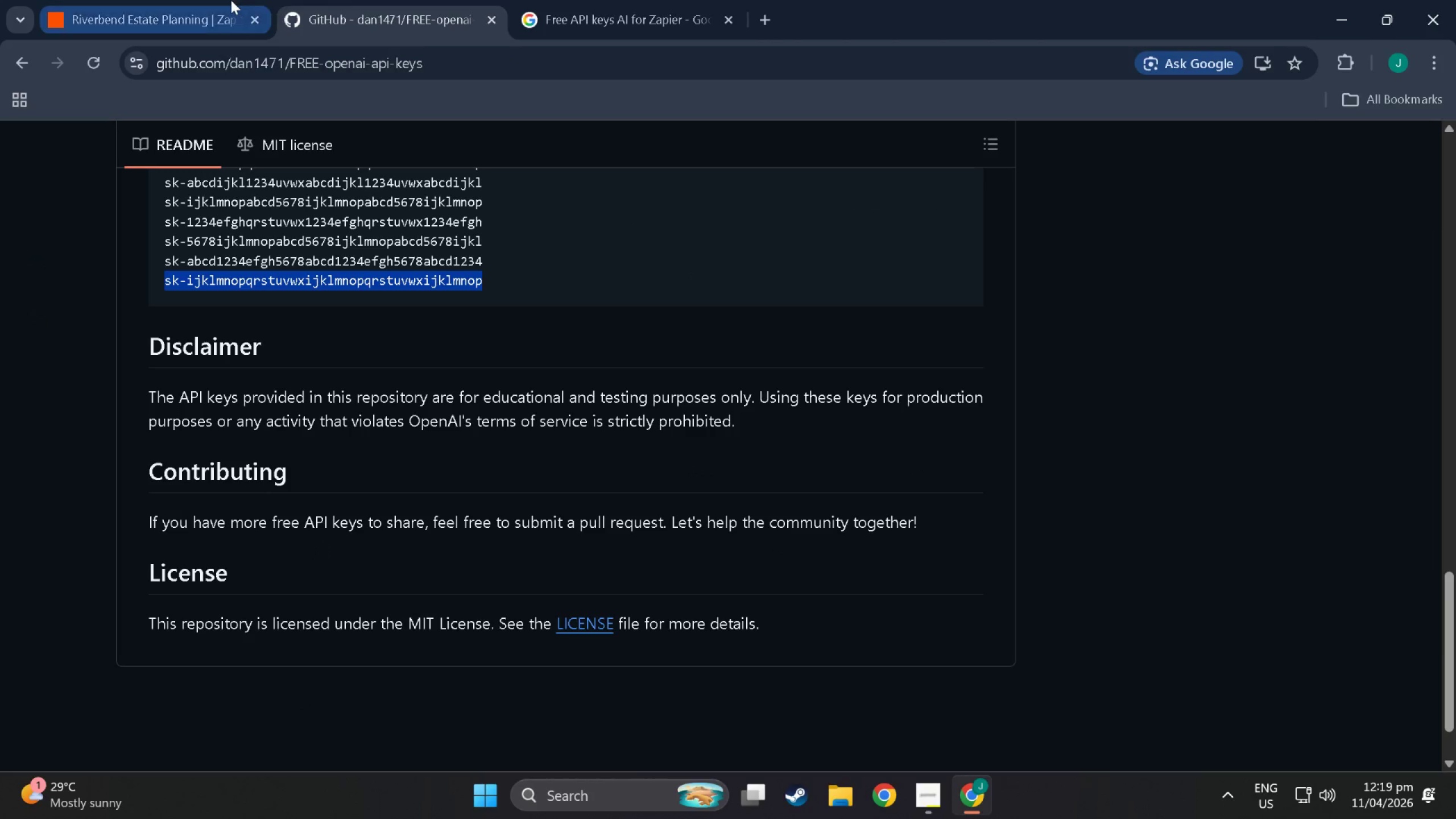 
left_click([230, 0])
 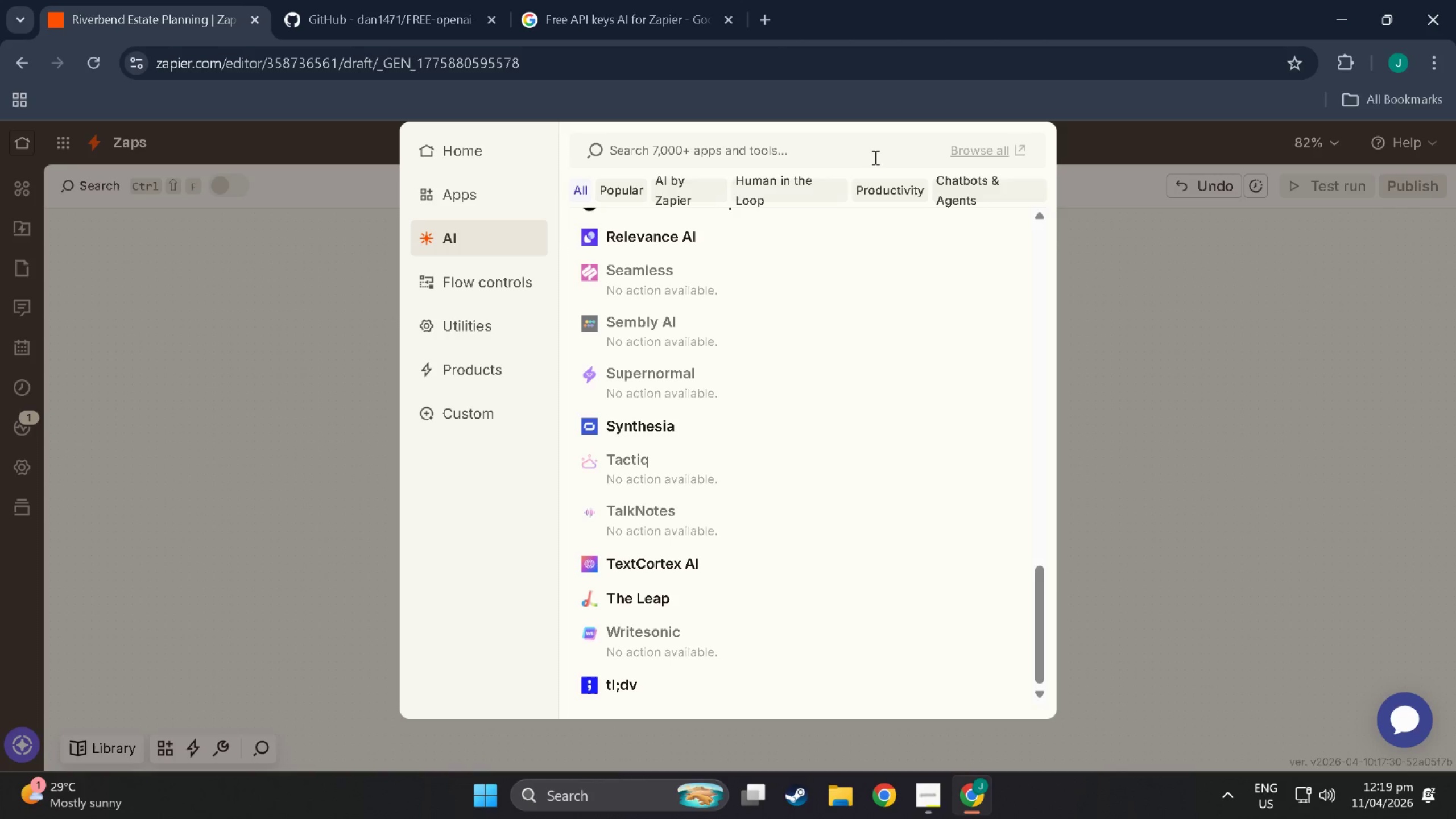 
left_click([751, 154])
 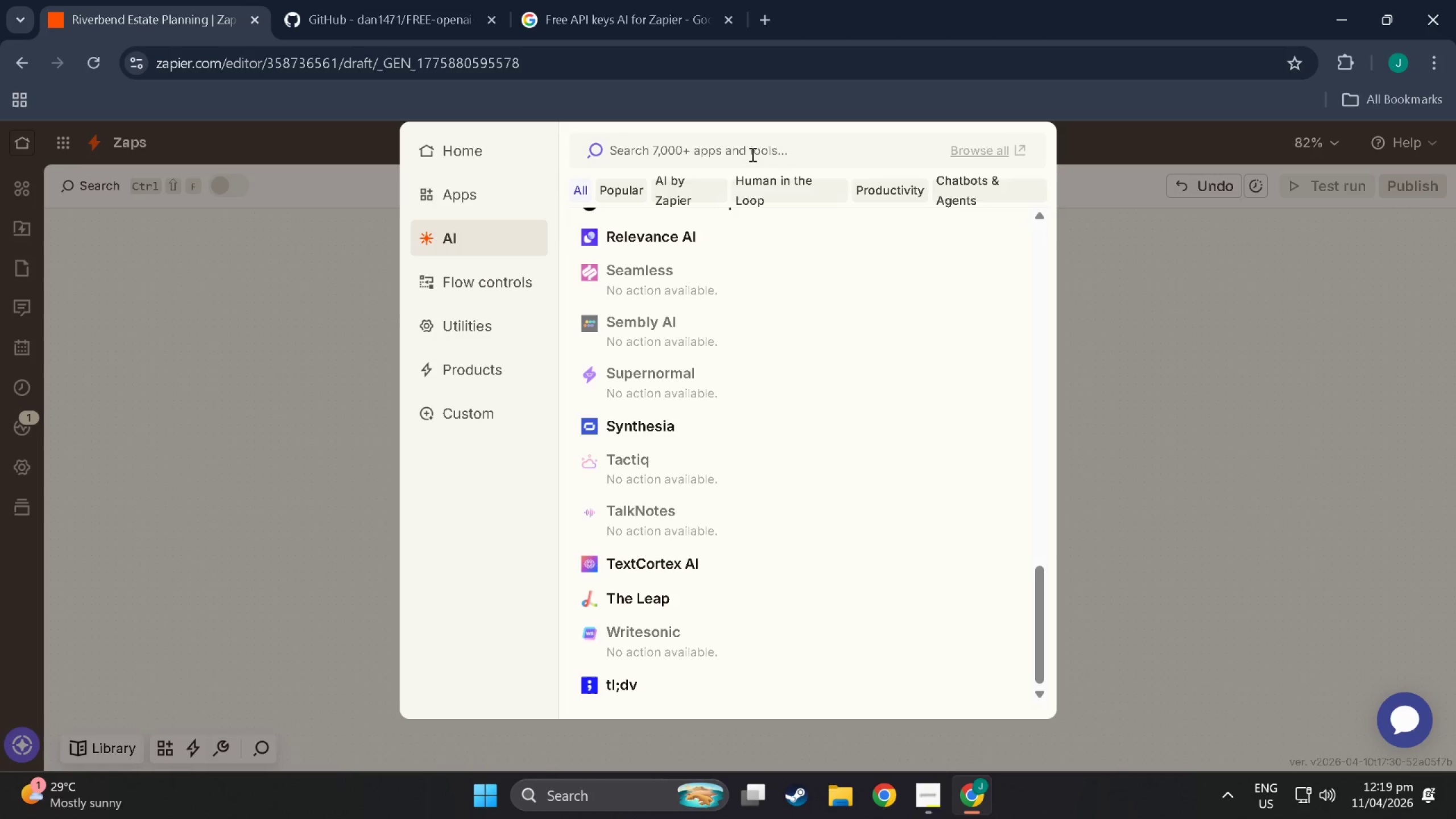 
type(google)
 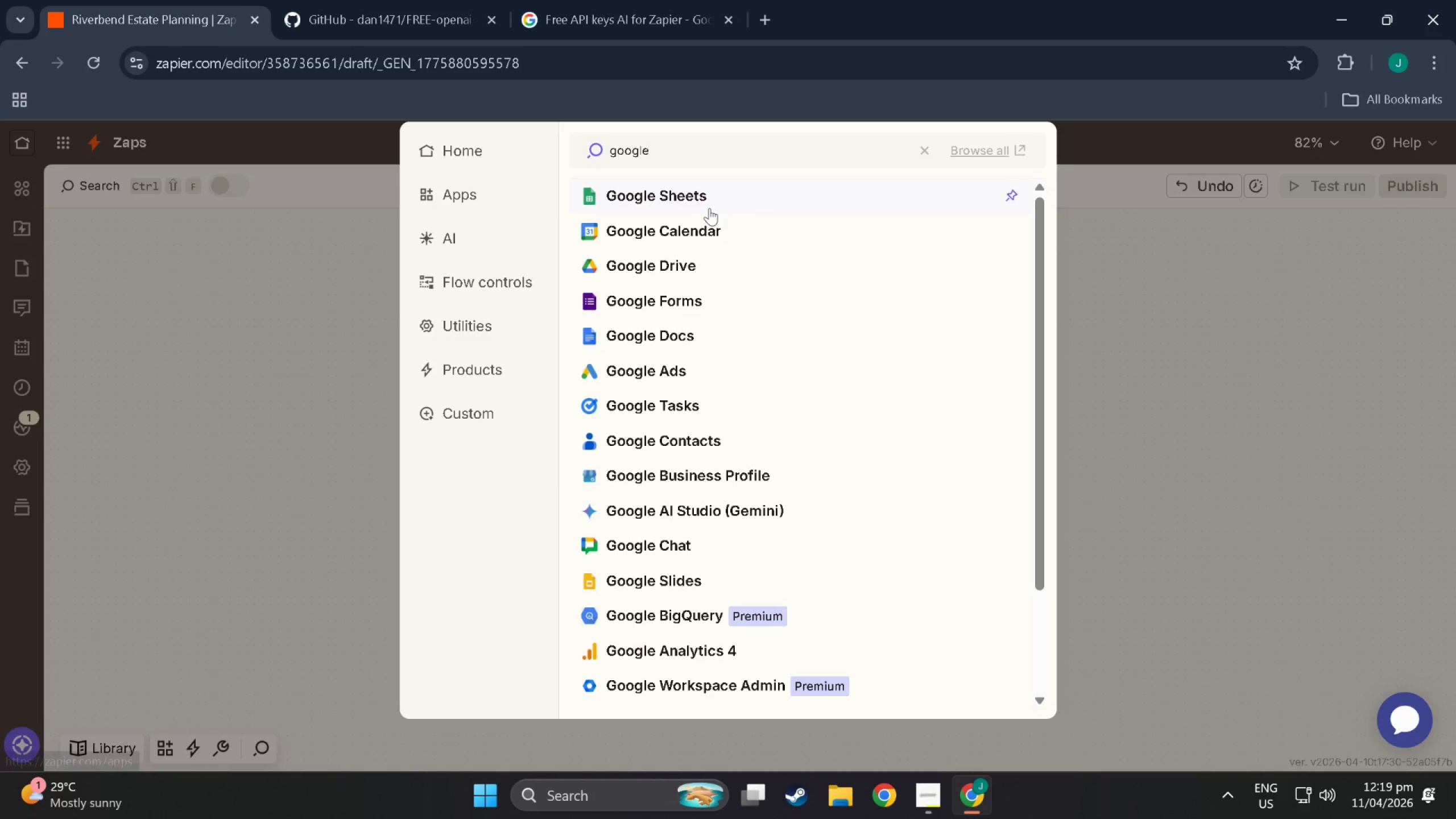 
scroll: coordinate [625, 522], scroll_direction: down, amount: 8.0
 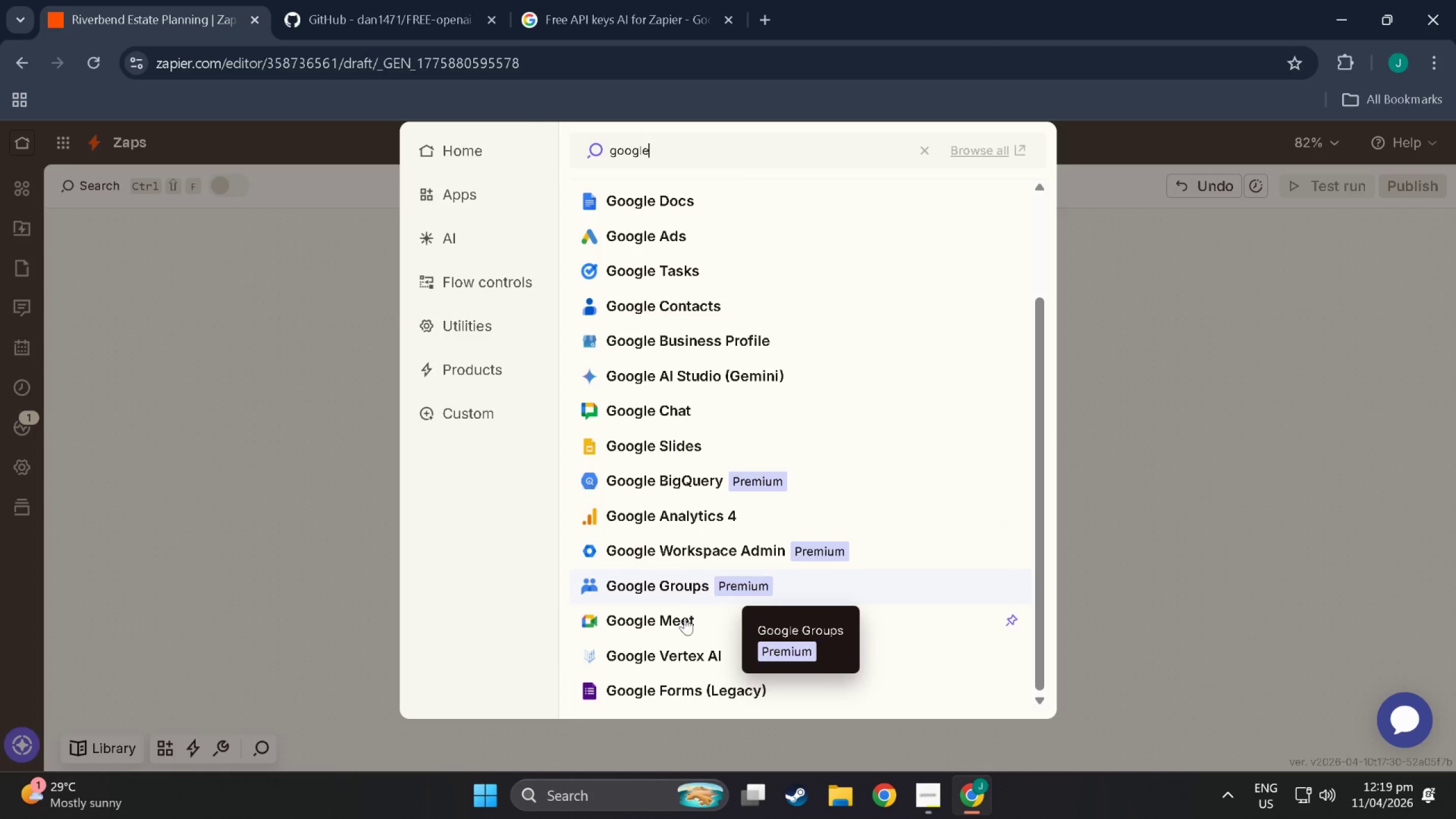 
scroll: coordinate [672, 475], scroll_direction: up, amount: 8.0
 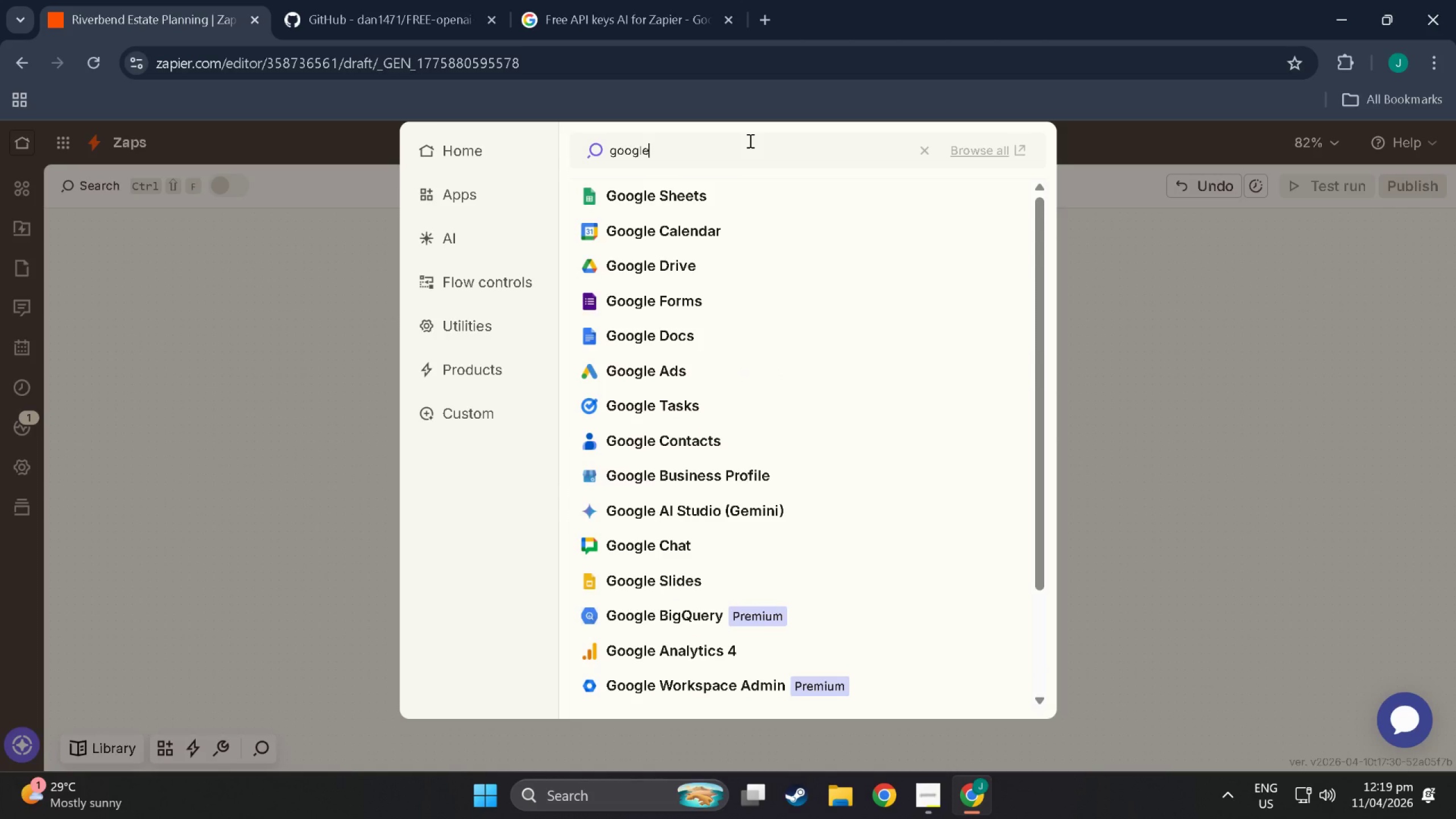 
type( gem)
key(Backspace)
type(emino)
key(Backspace)
 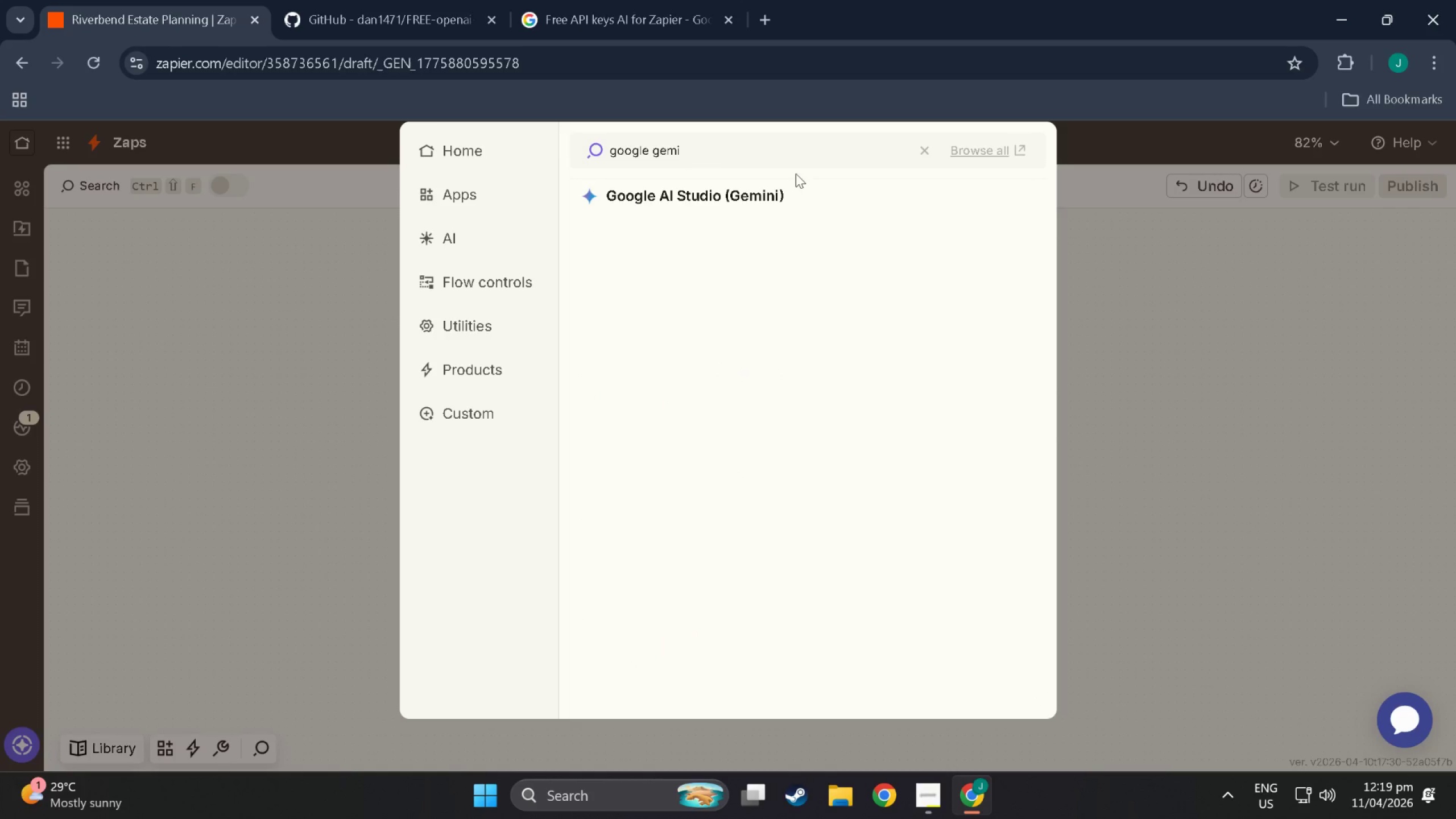 
left_click([708, 188])
 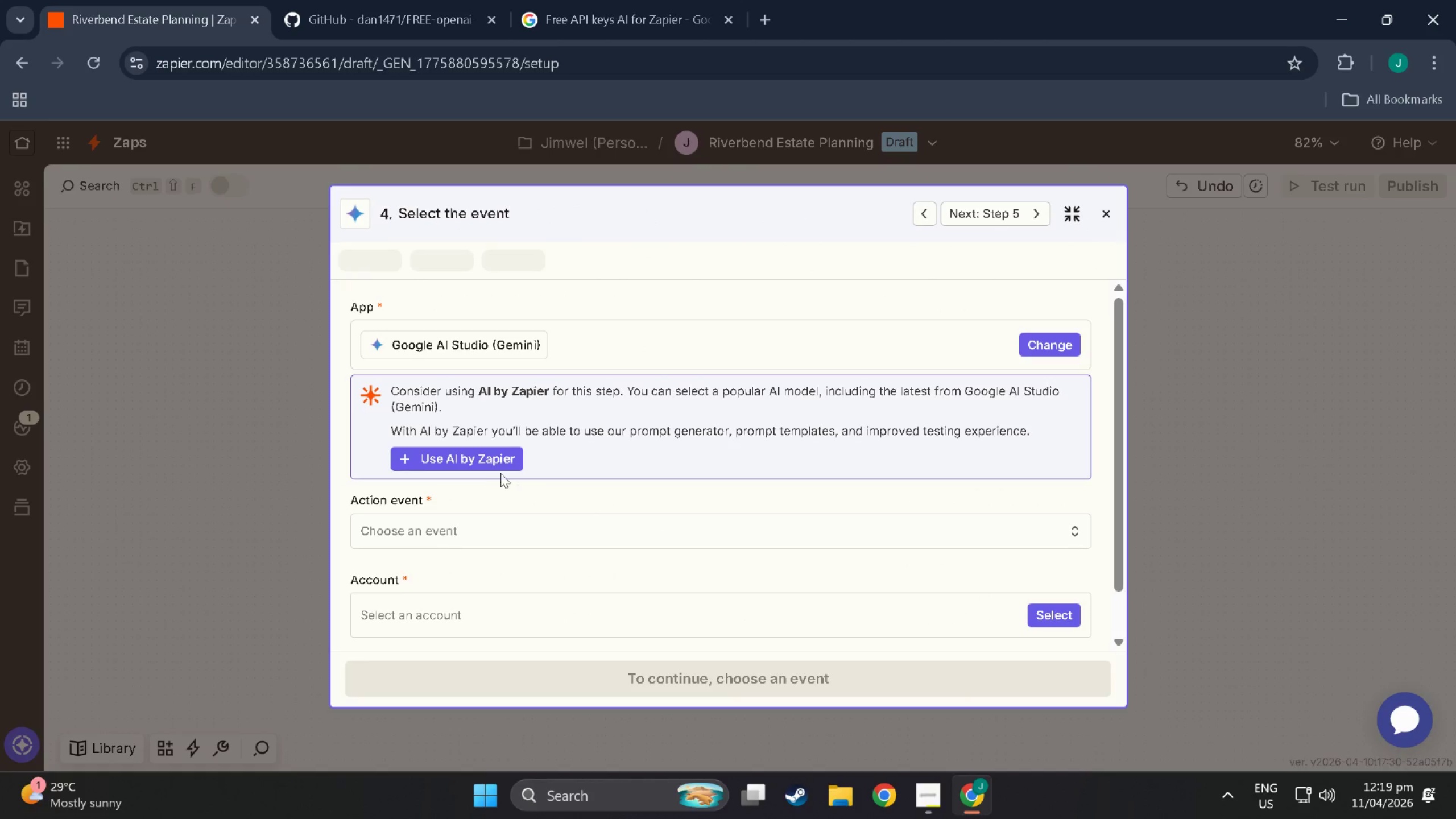 
left_click([491, 541])
 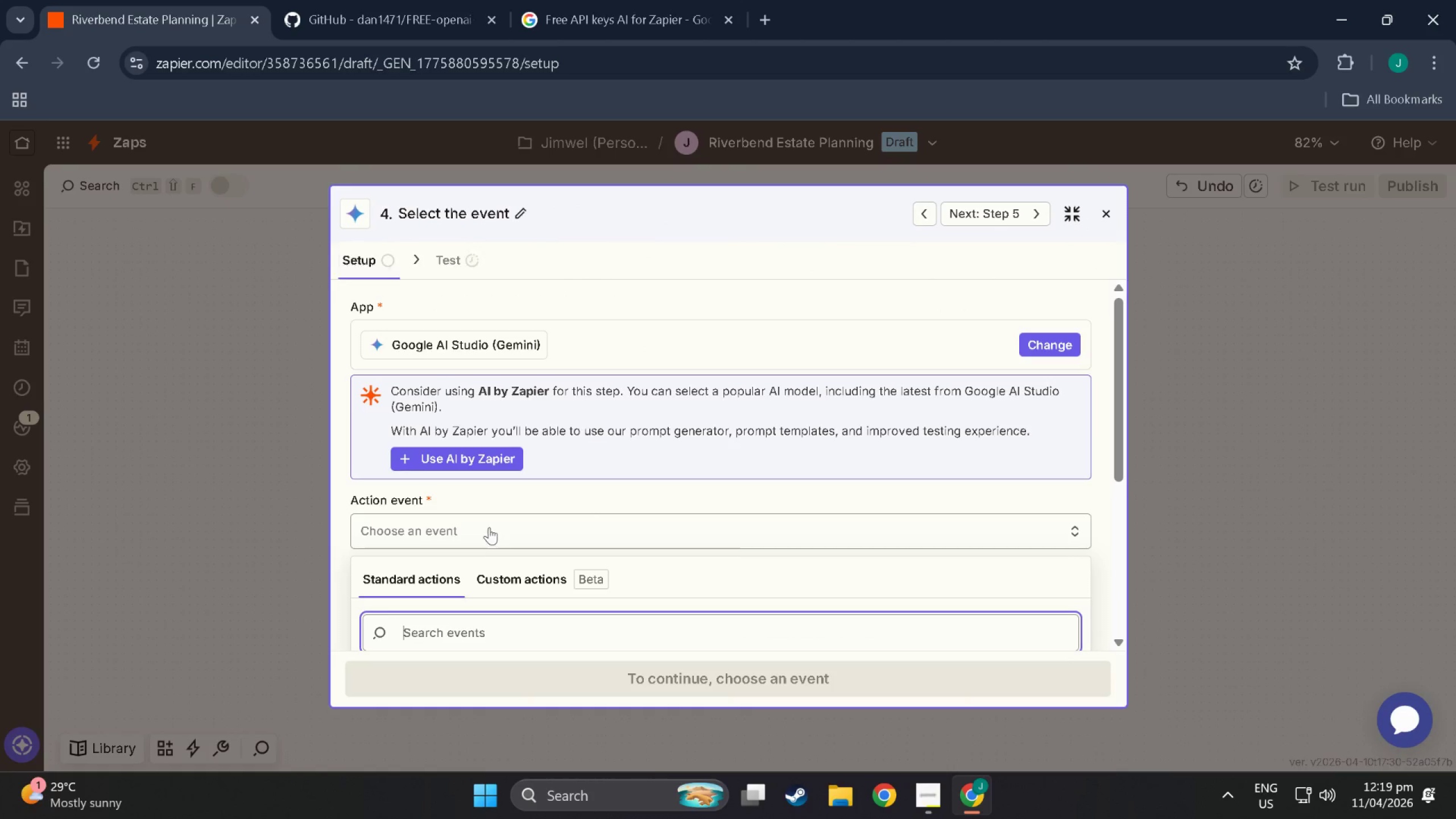 
scroll: coordinate [537, 583], scroll_direction: down, amount: 5.0
 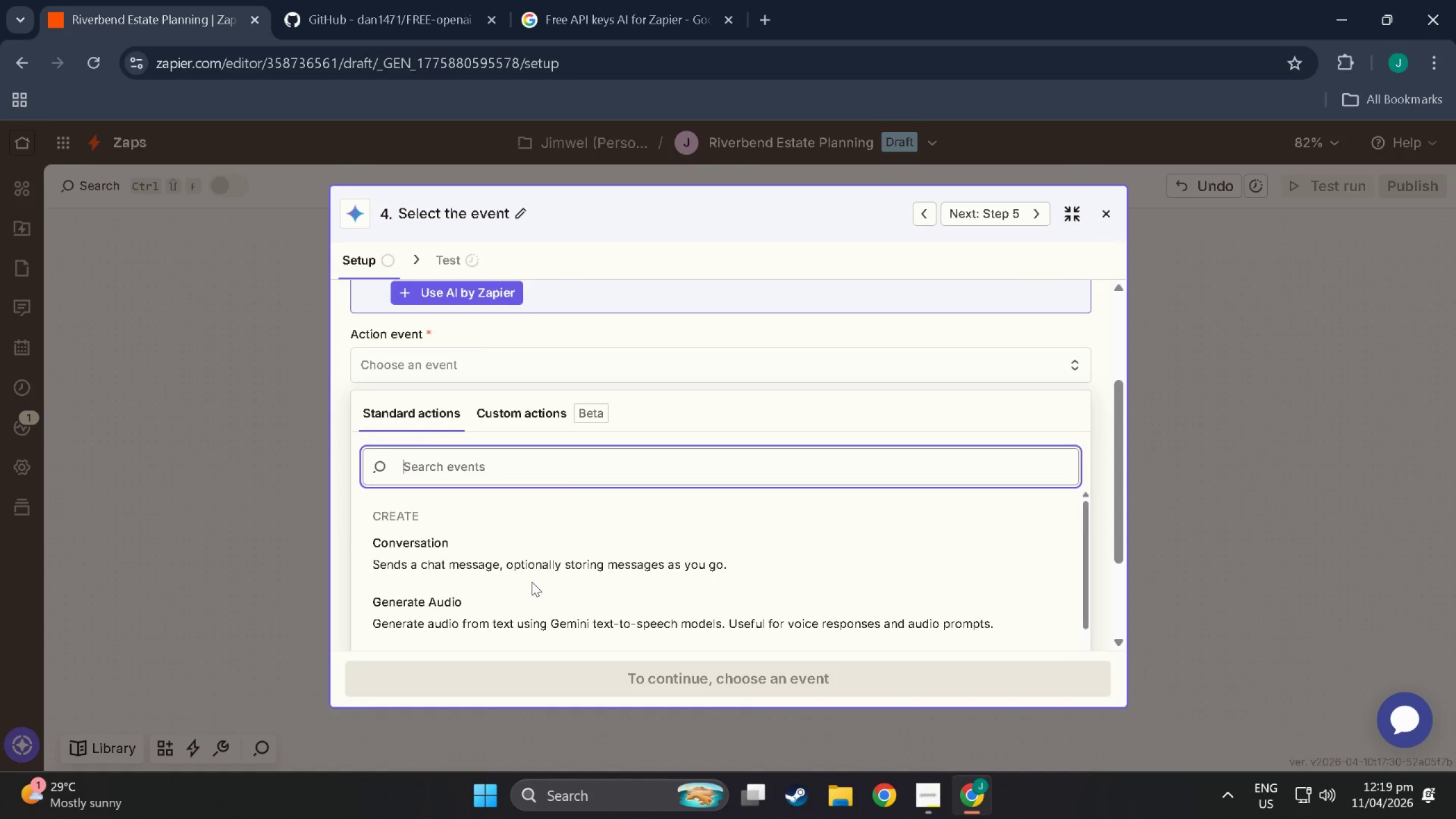 
left_click([431, 518])
 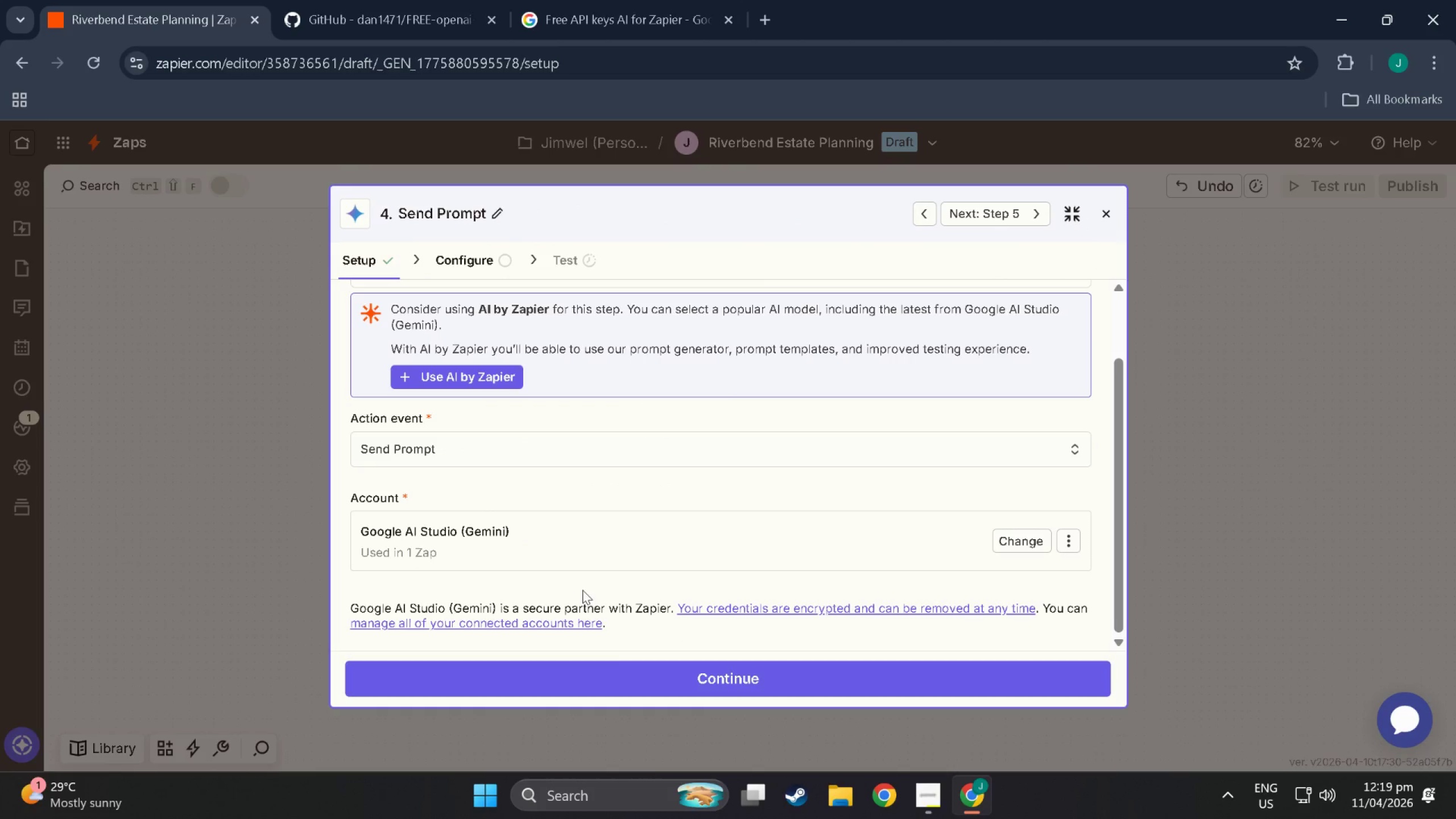 
scroll: coordinate [474, 573], scroll_direction: down, amount: 8.0
 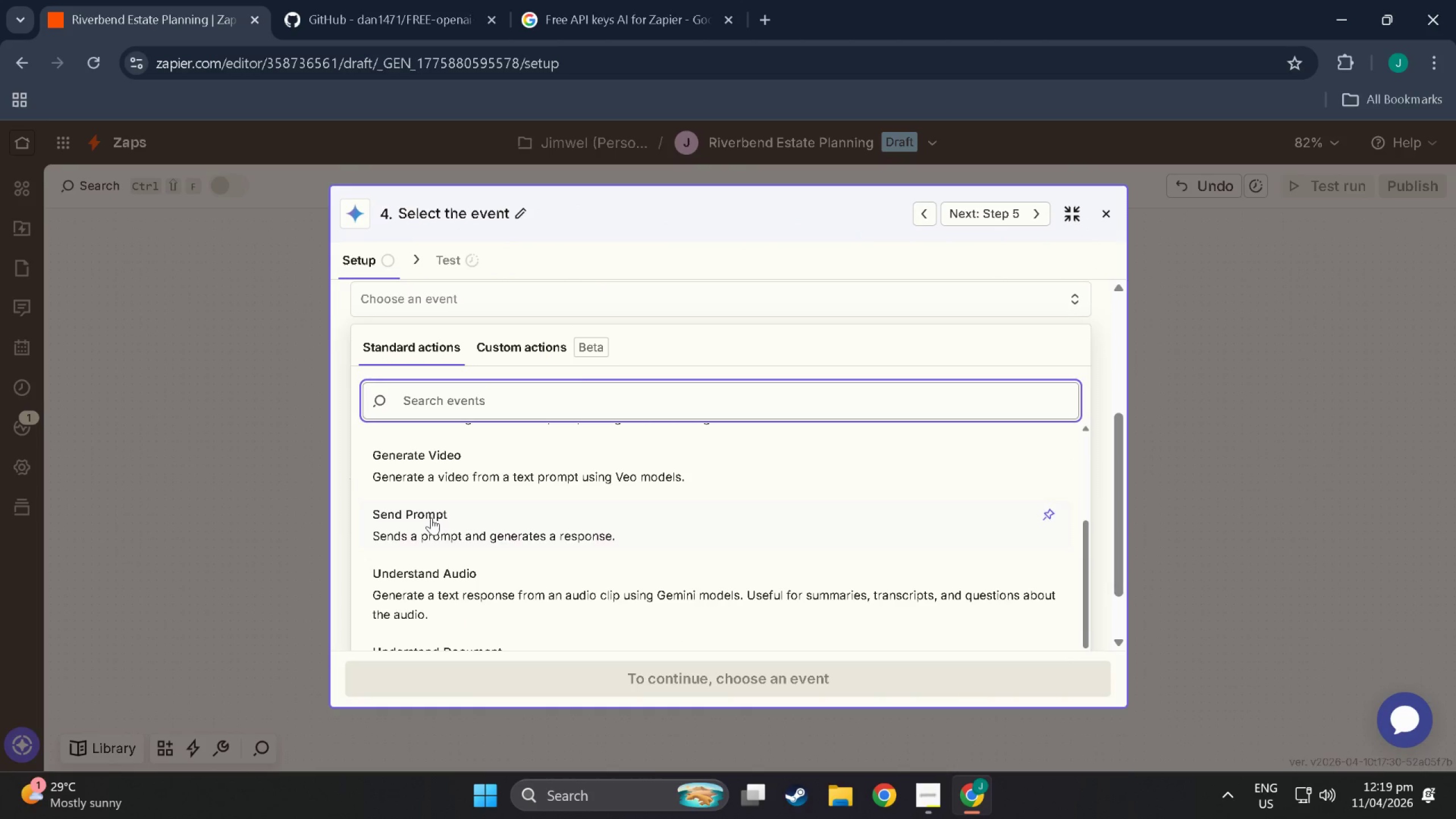 
left_click([631, 671])
 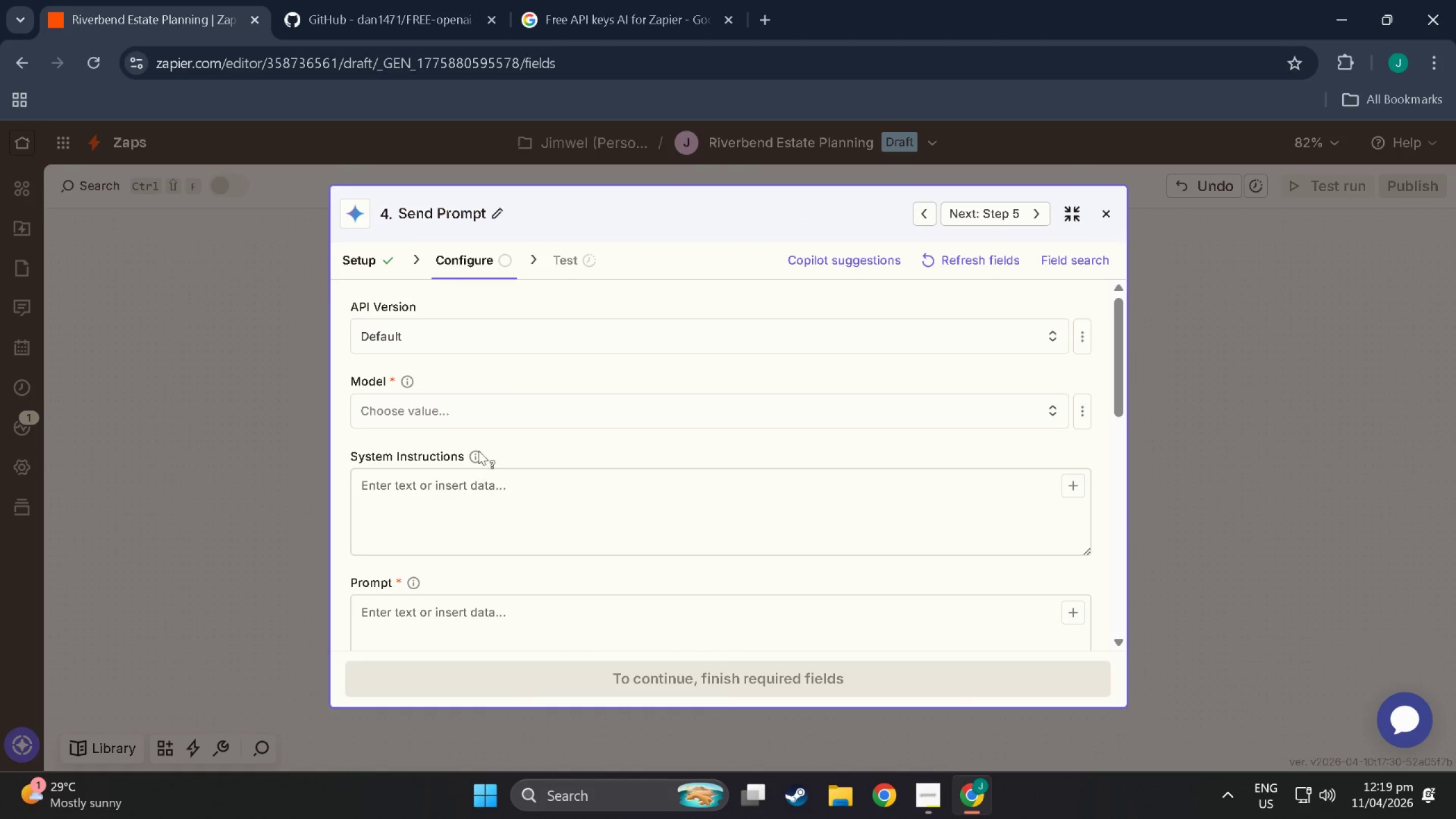 
left_click([515, 332])
 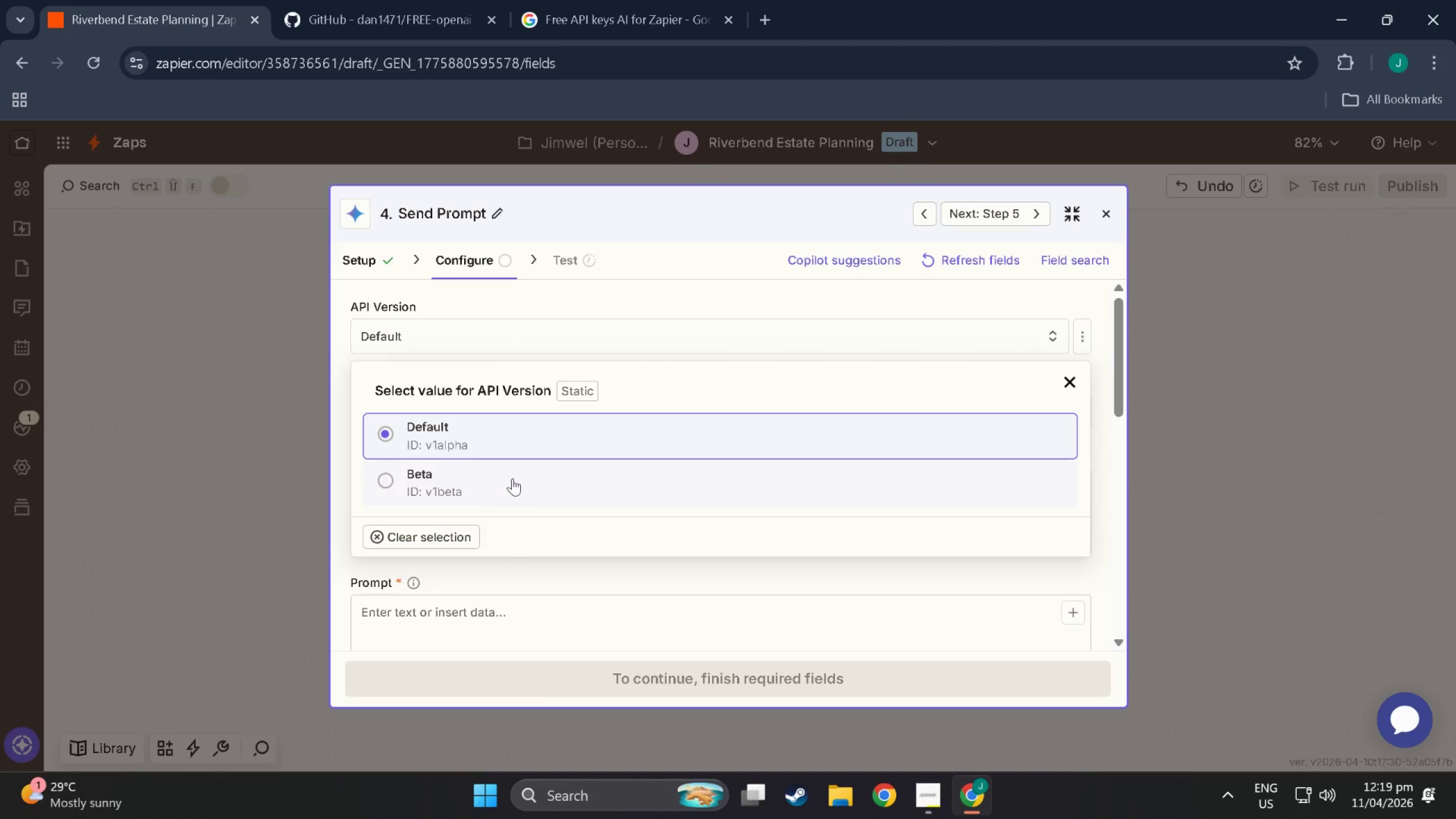 
left_click([512, 478])
 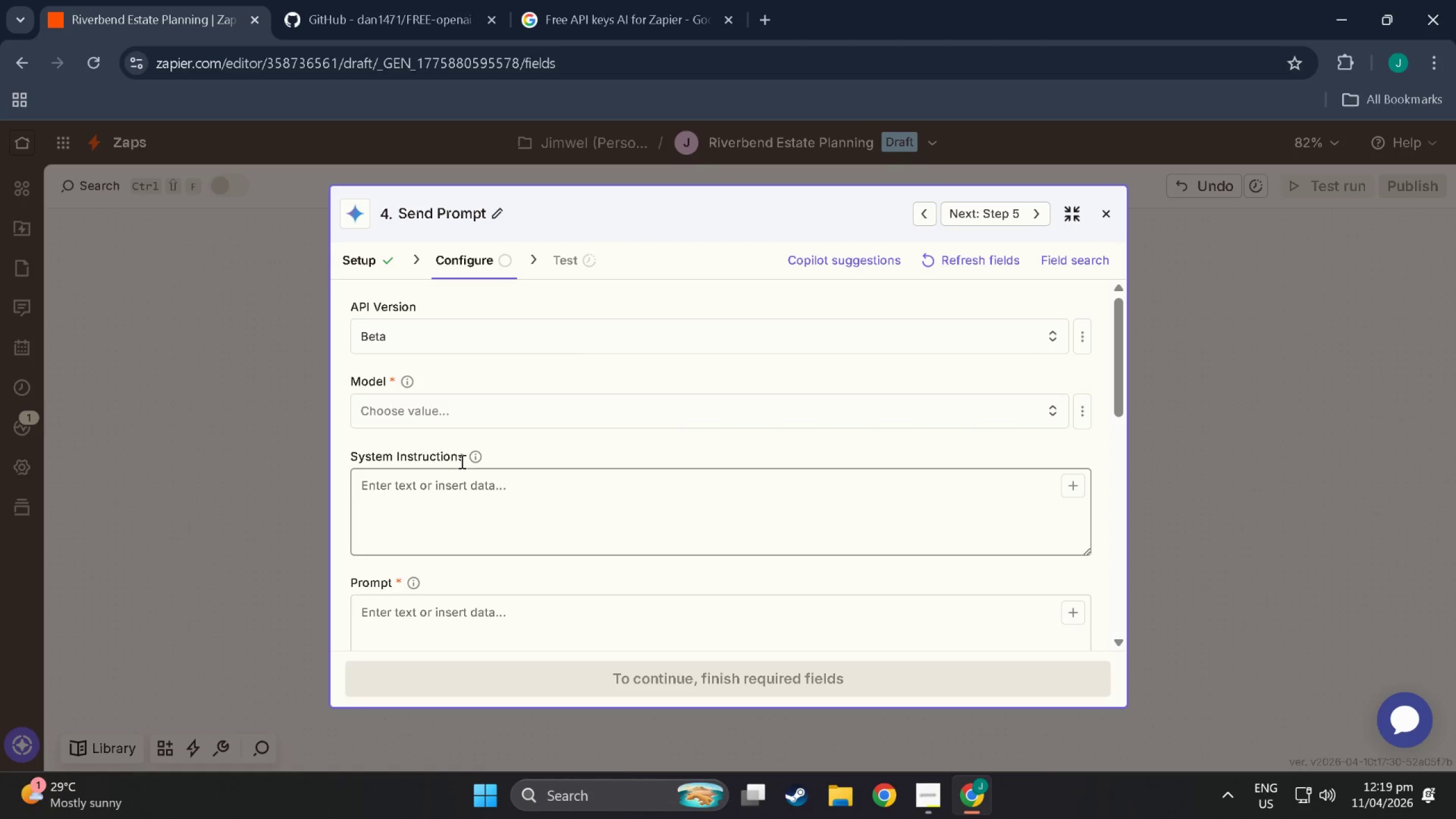 
left_click([443, 421])
 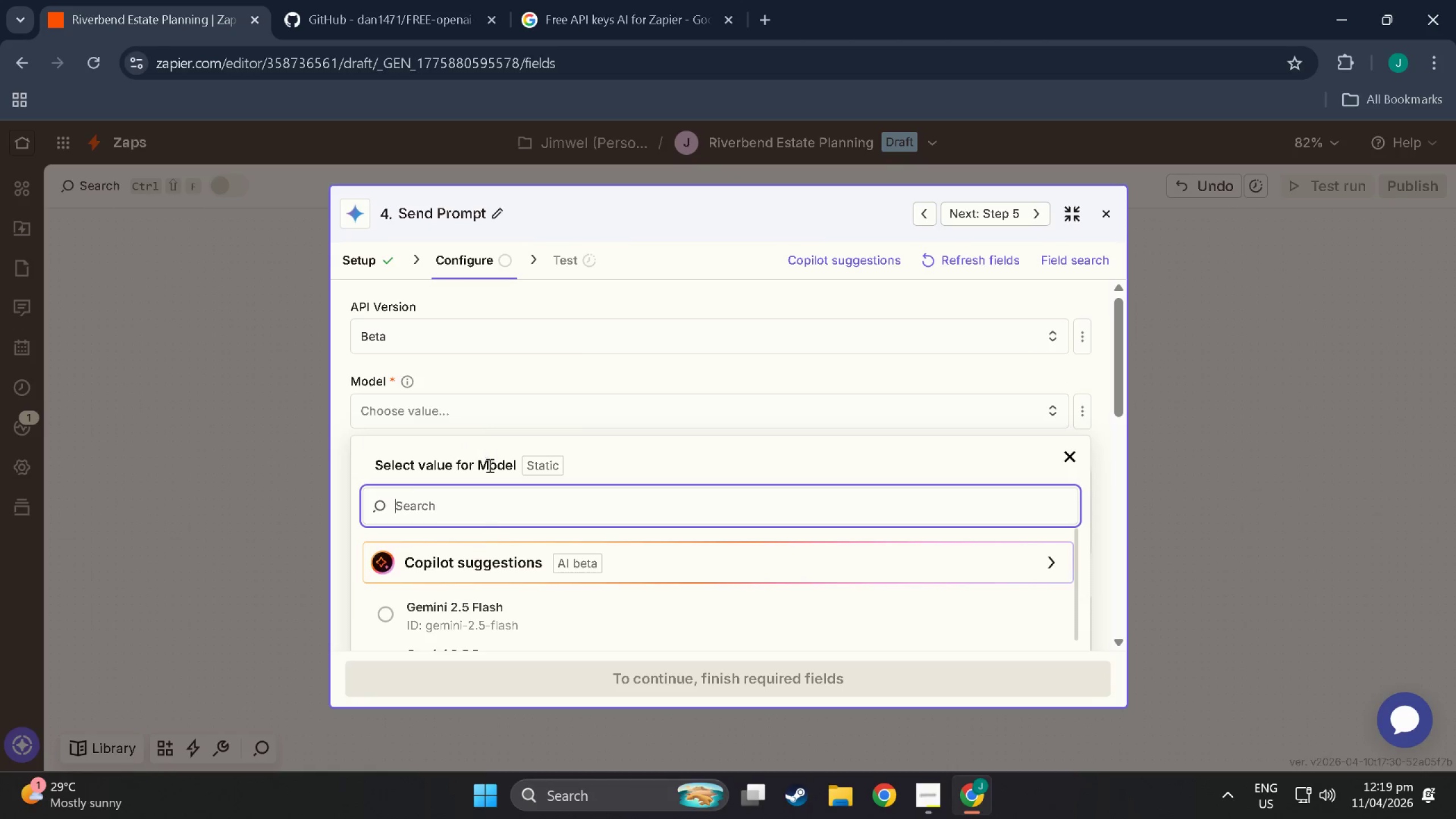 
scroll: coordinate [475, 544], scroll_direction: down, amount: 3.0
 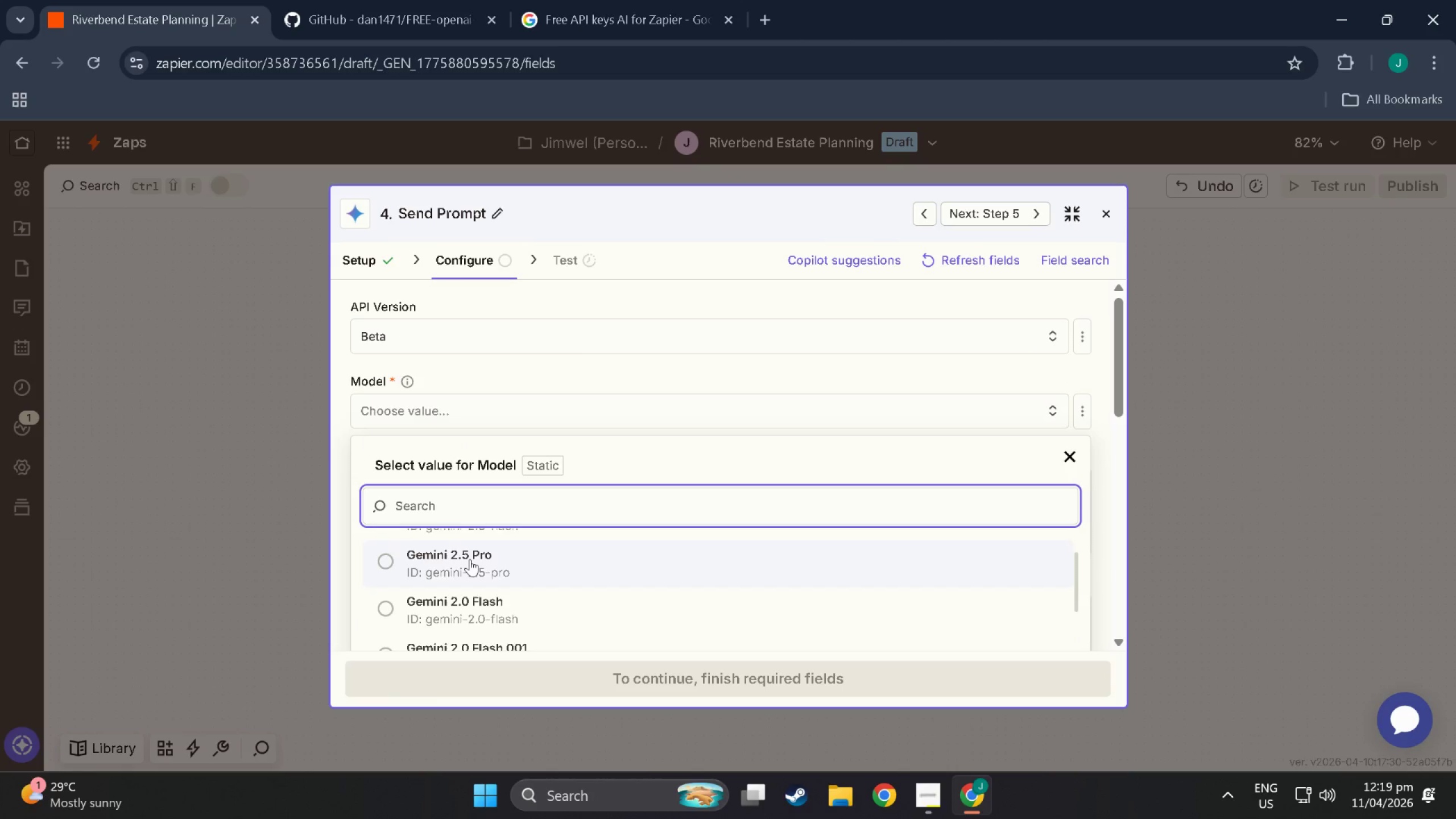 
scroll: coordinate [470, 559], scroll_direction: up, amount: 1.0
 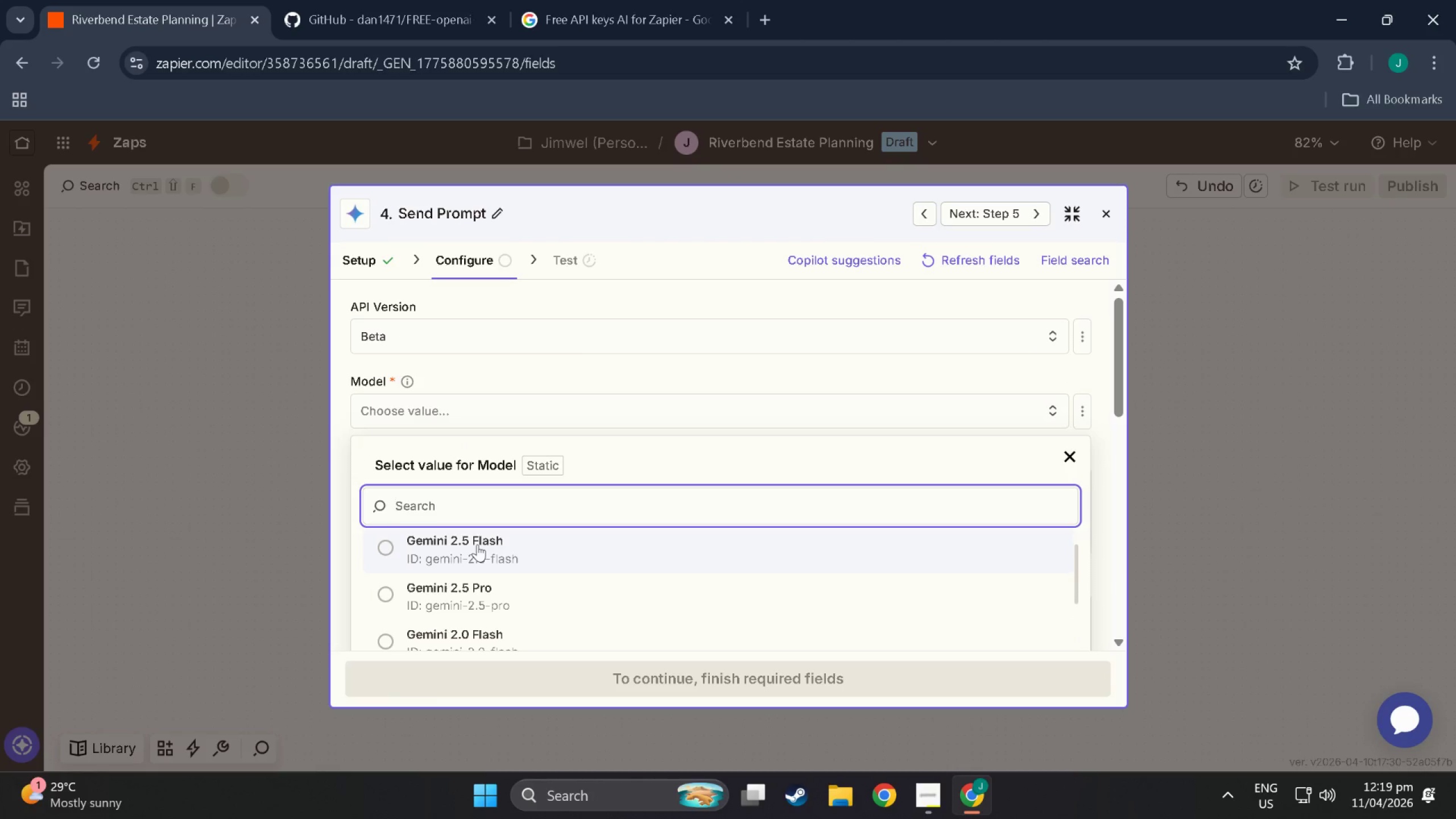 
left_click([477, 544])
 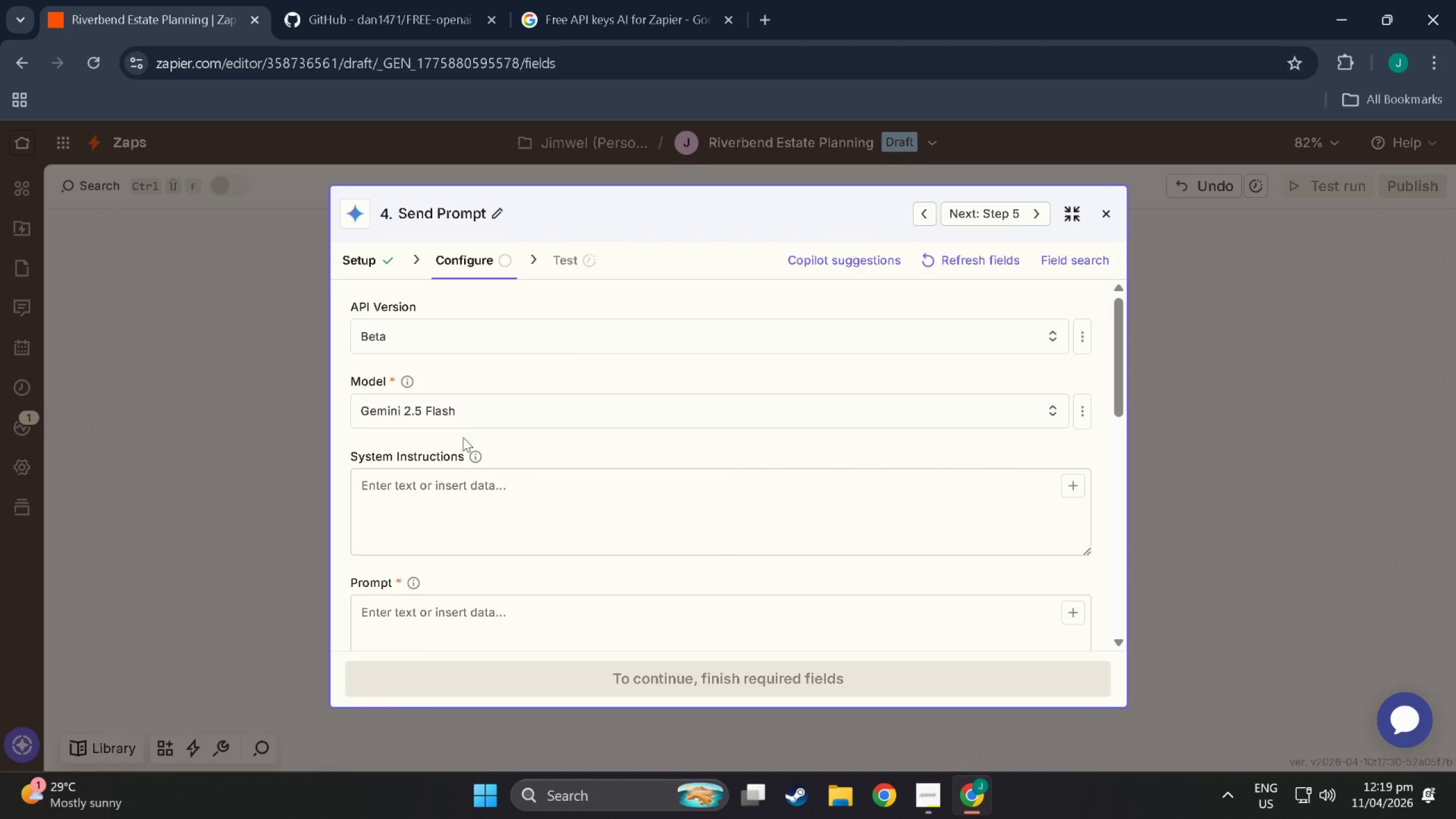 
left_click([464, 412])
 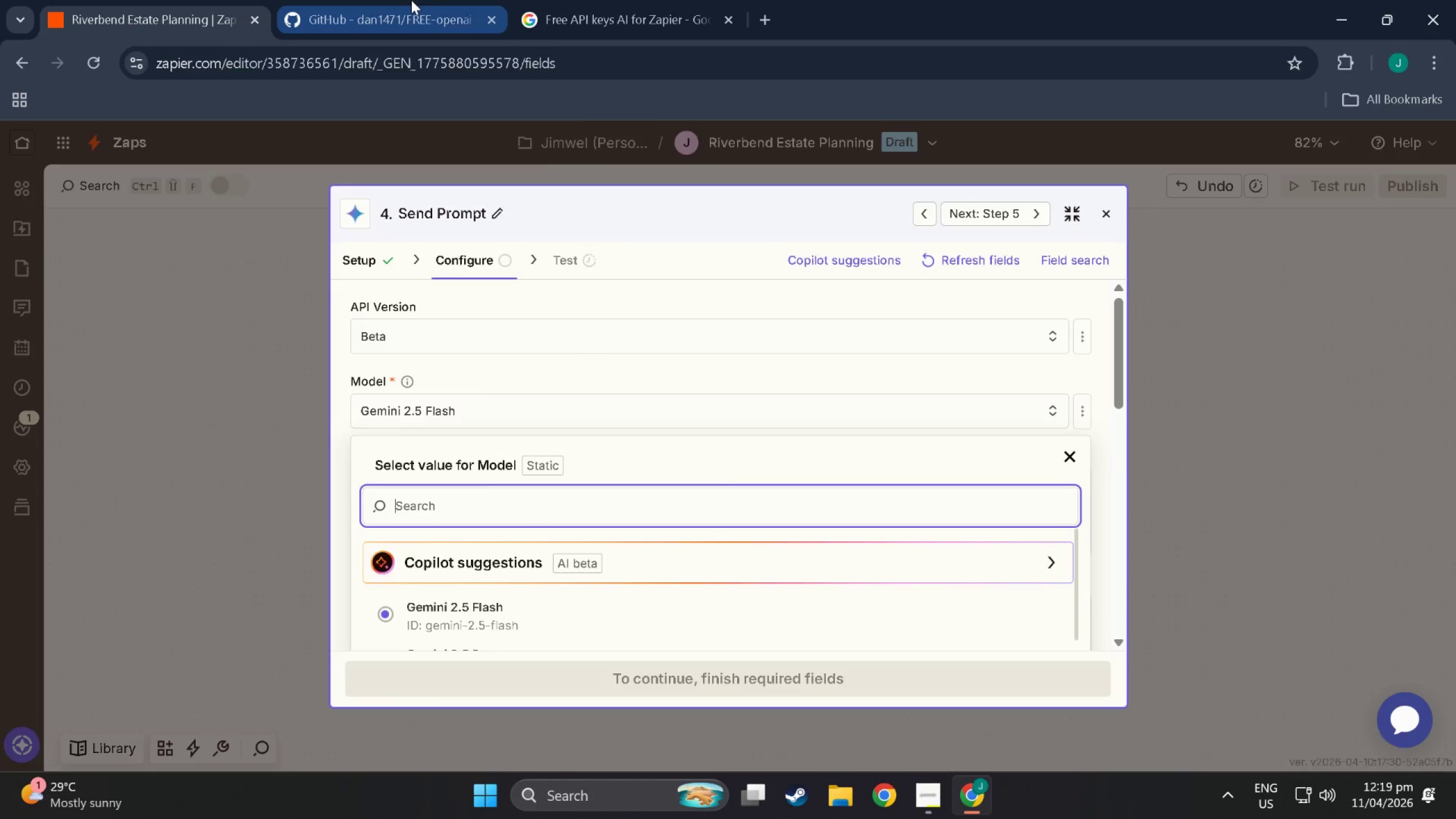 
double_click([524, 0])
 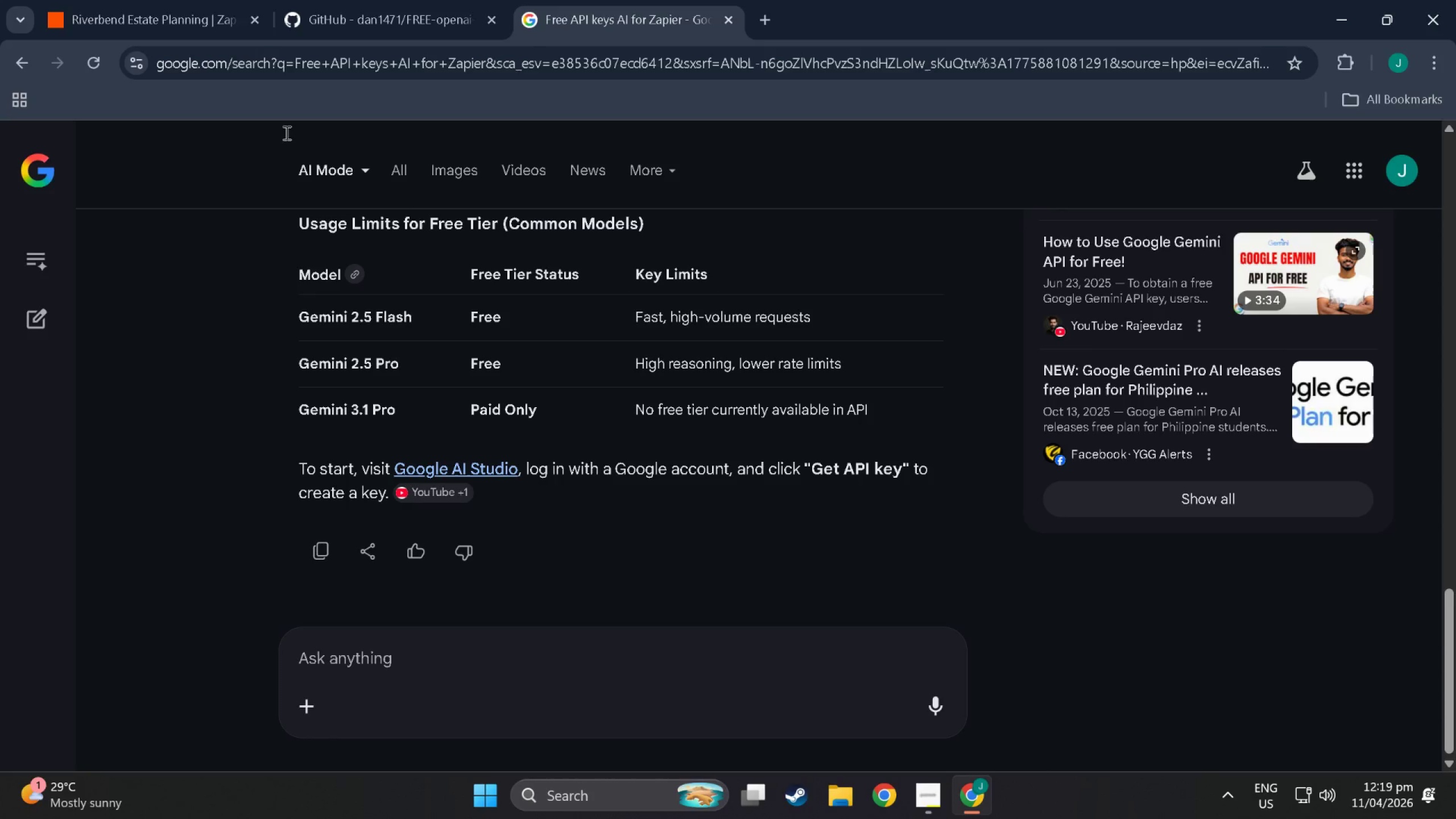 
left_click([182, 0])
 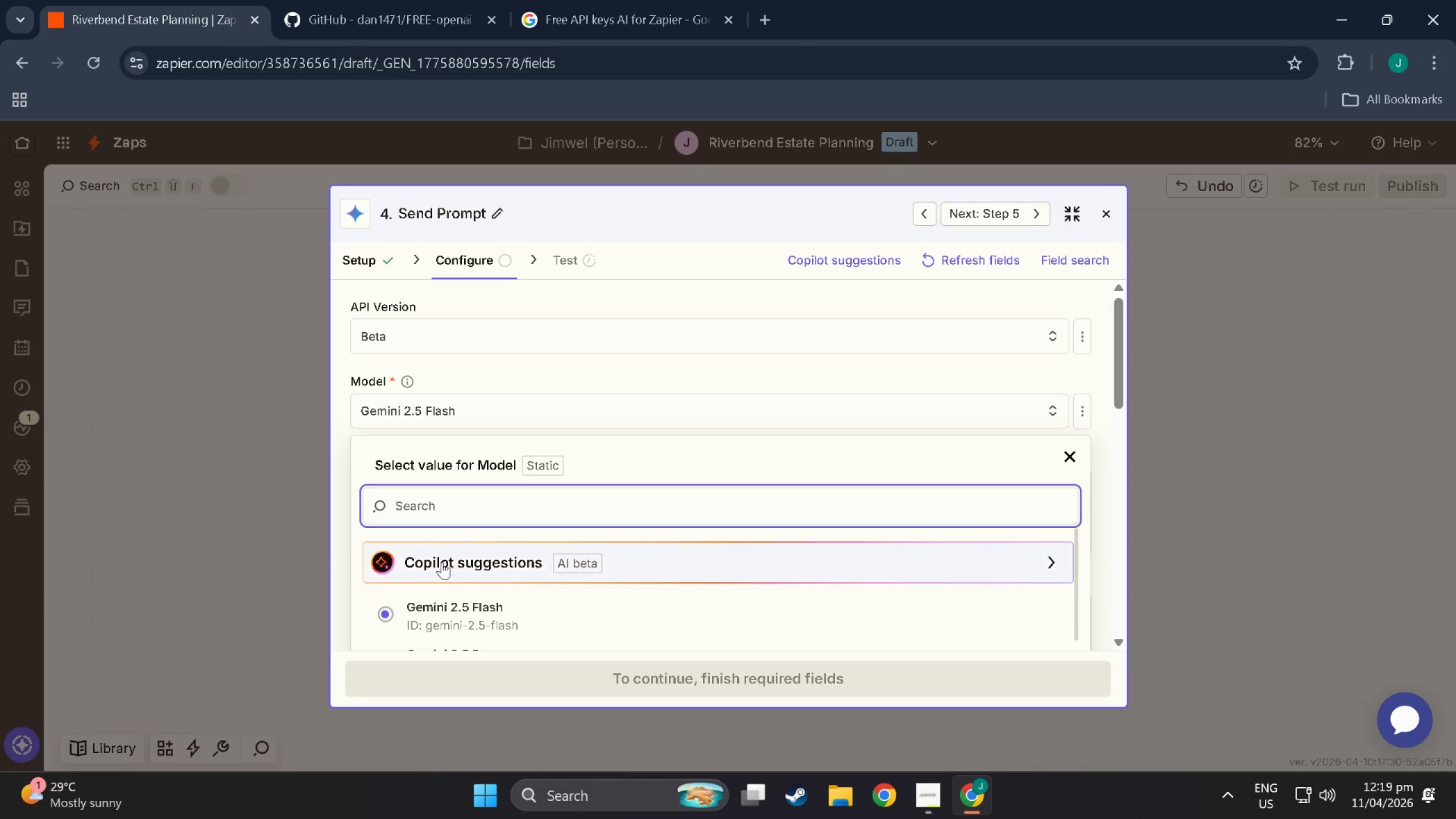 
left_click([444, 507])
 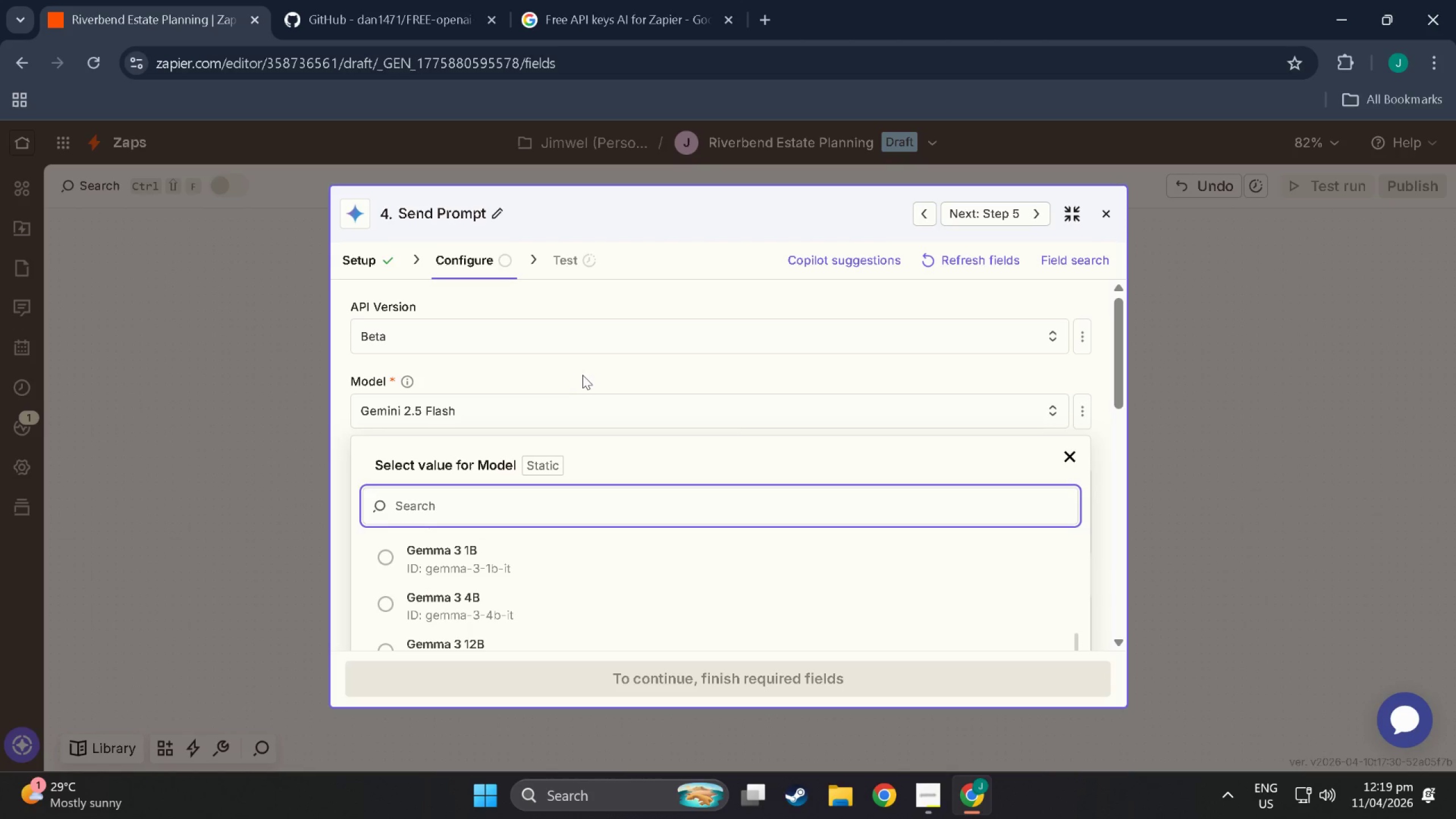 
scroll: coordinate [461, 584], scroll_direction: down, amount: 13.0
 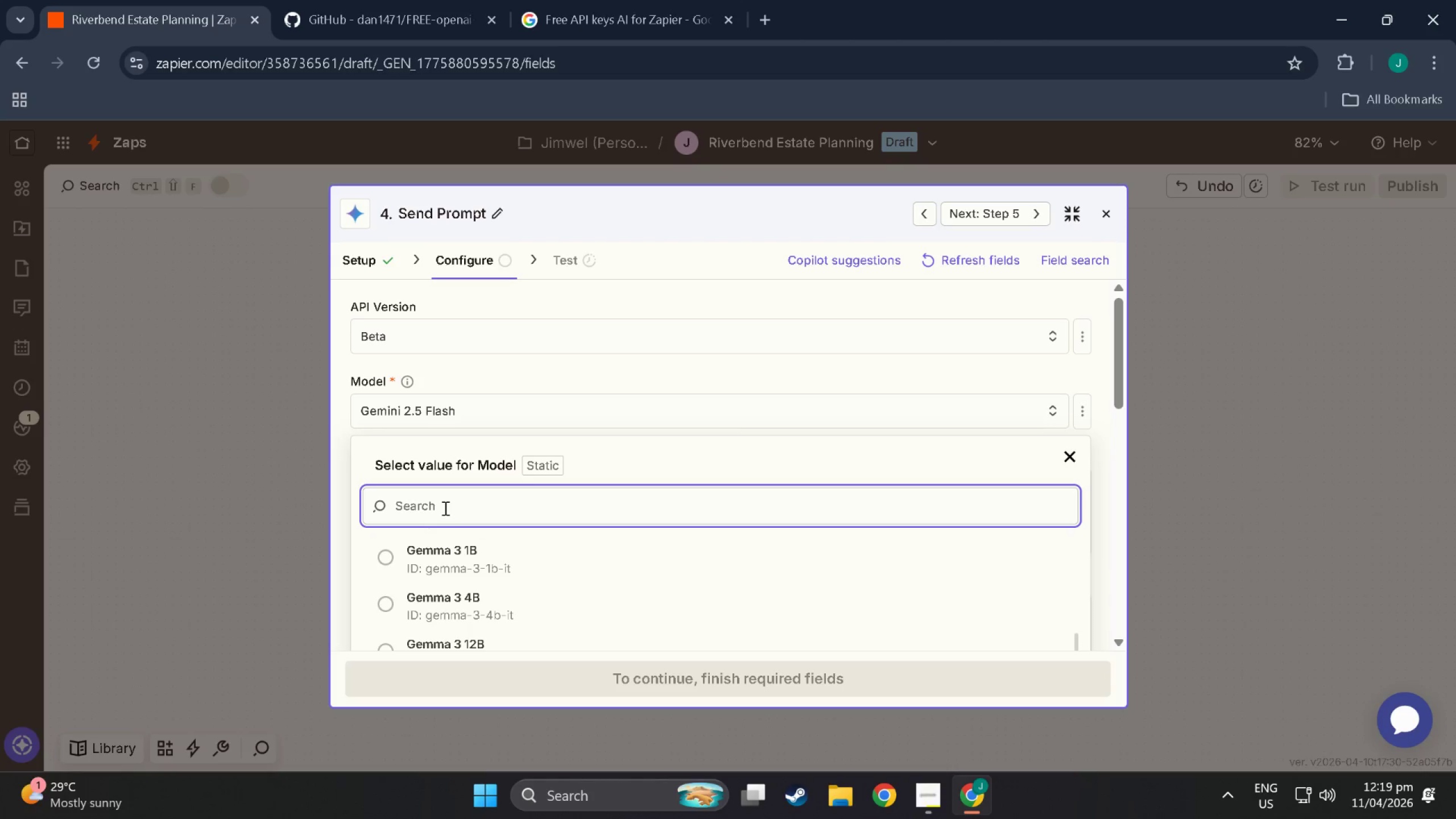 
left_click([581, 375])
 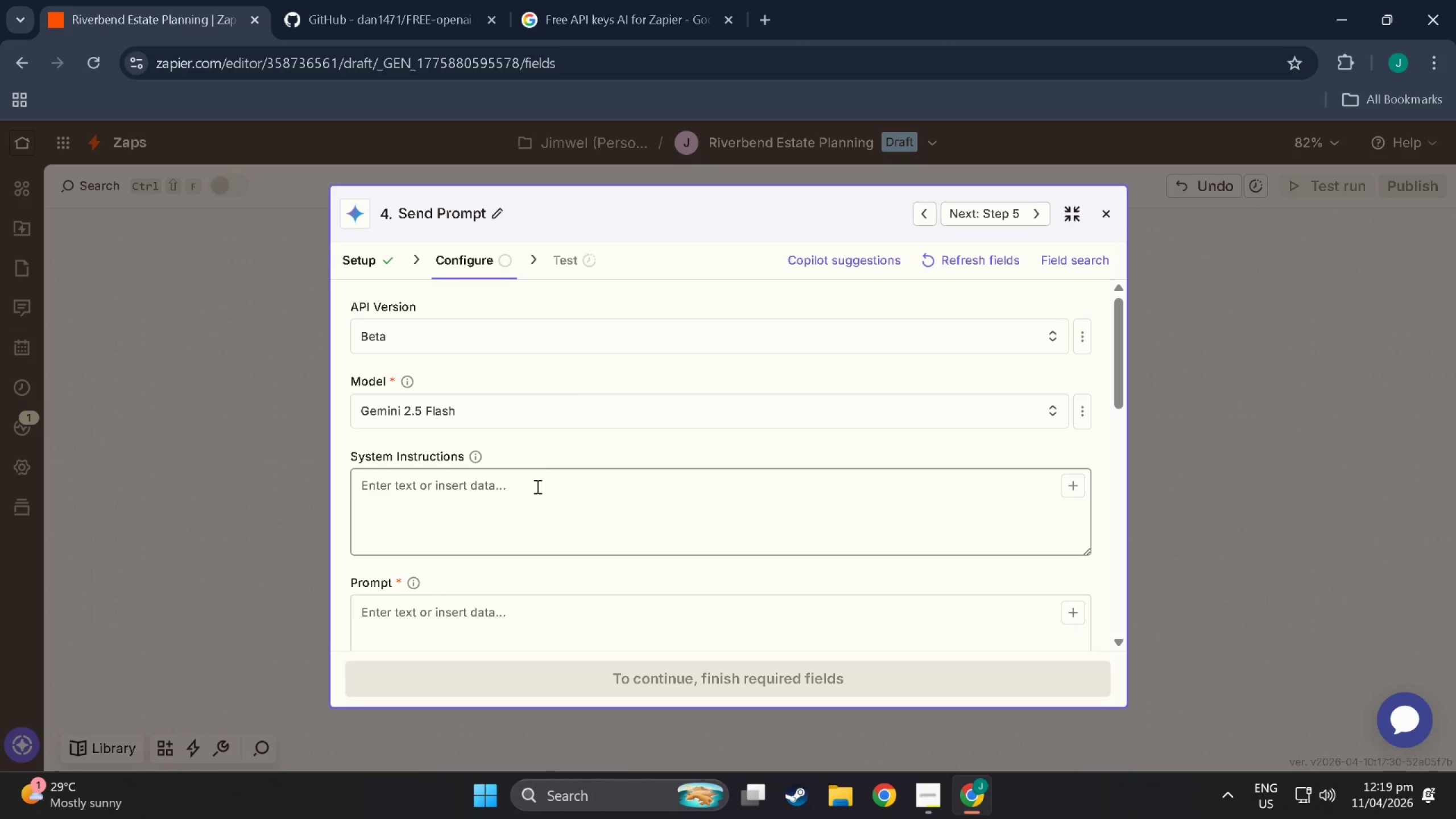 
left_click([532, 497])
 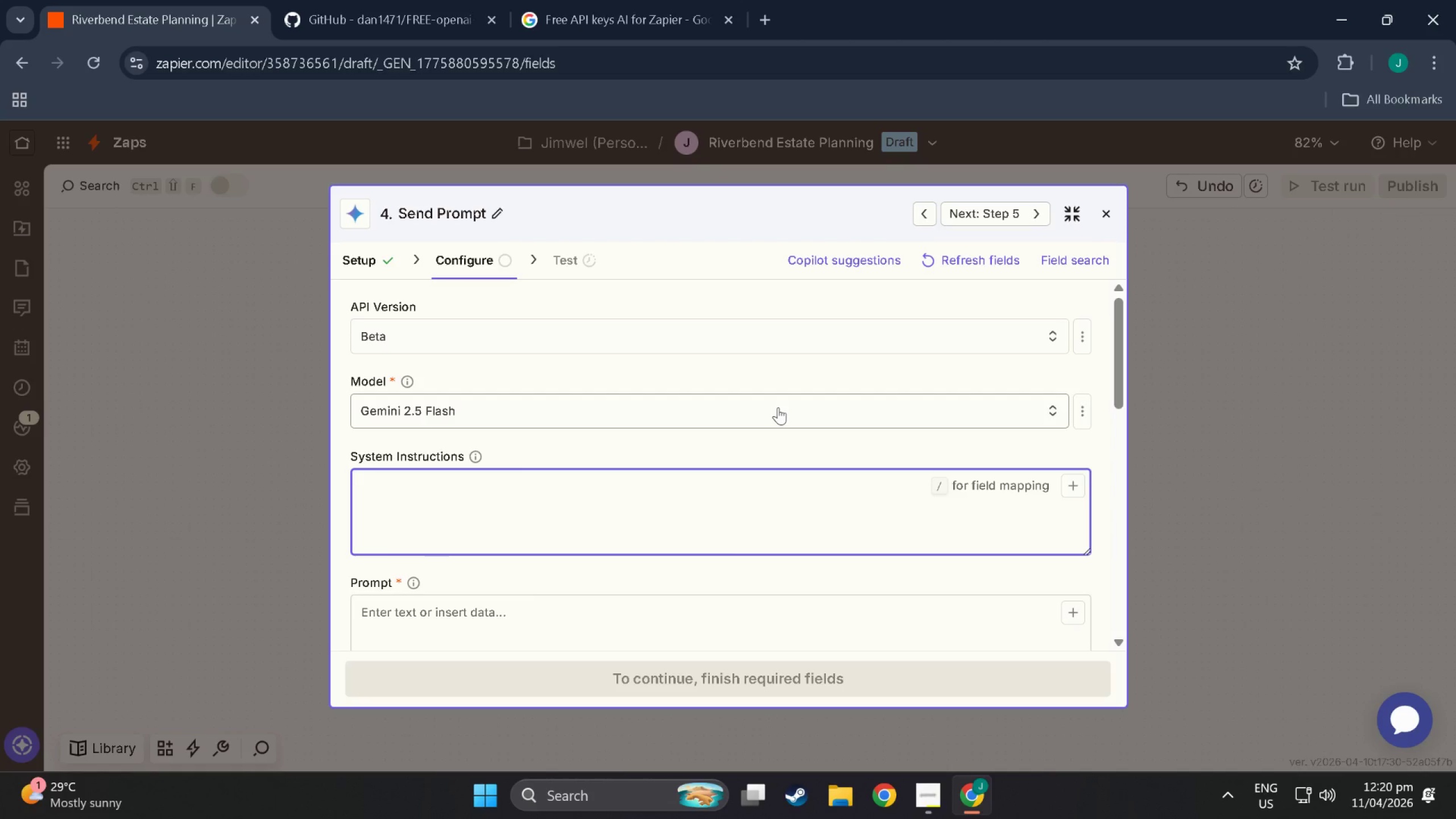 
wait(23.99)
 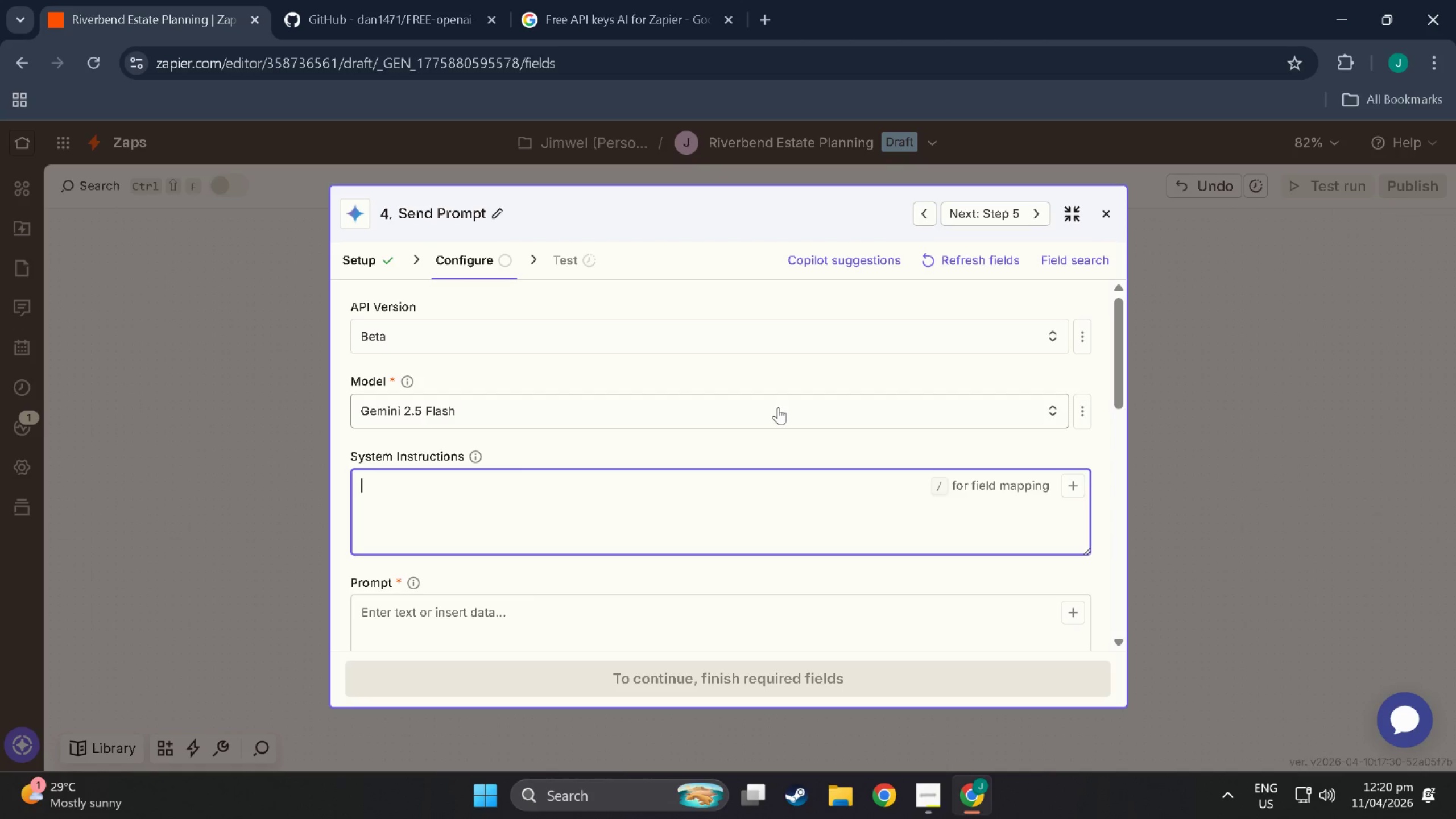 
type(CLIENT NAME: )
 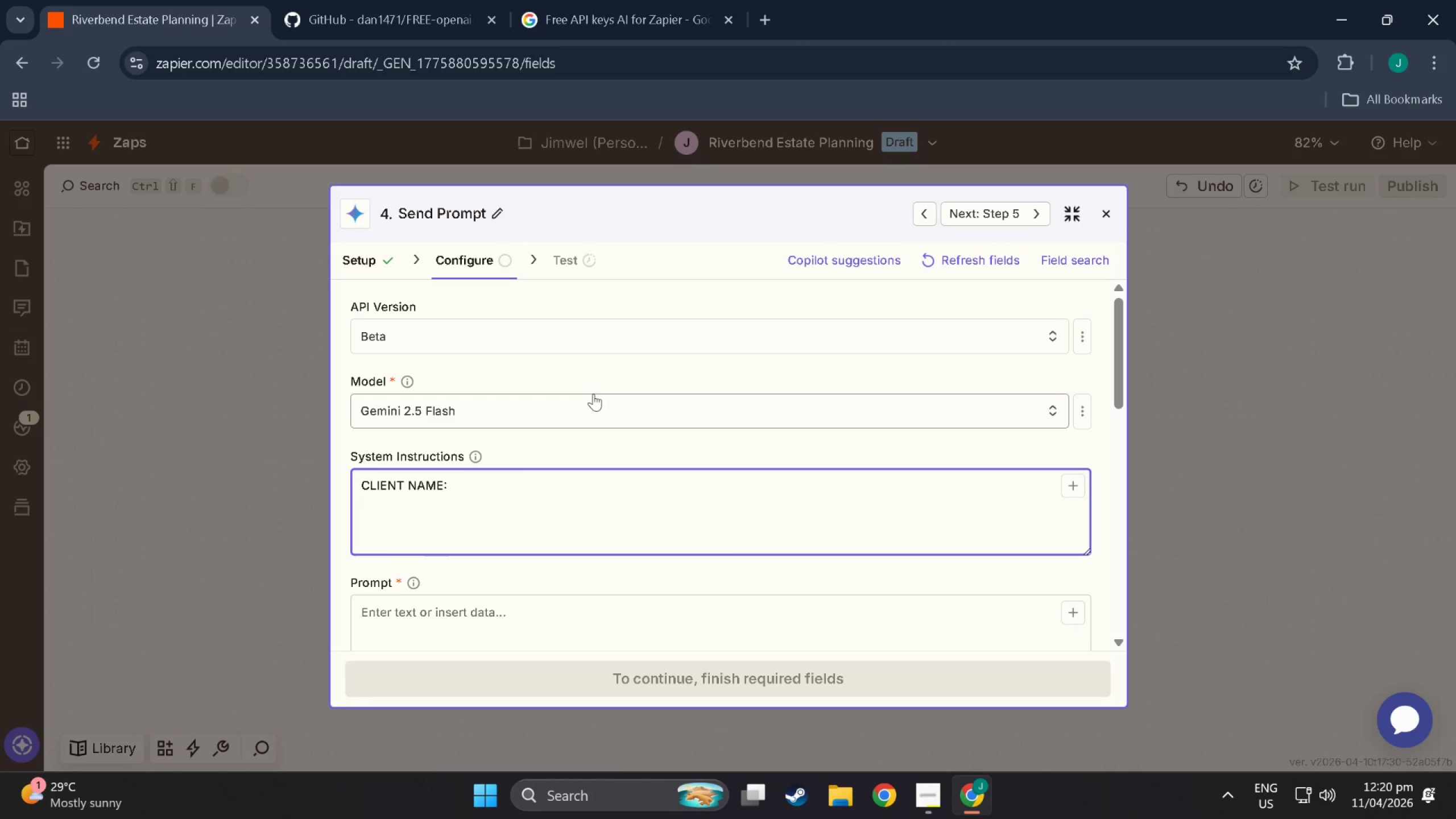 
key(Enter)
 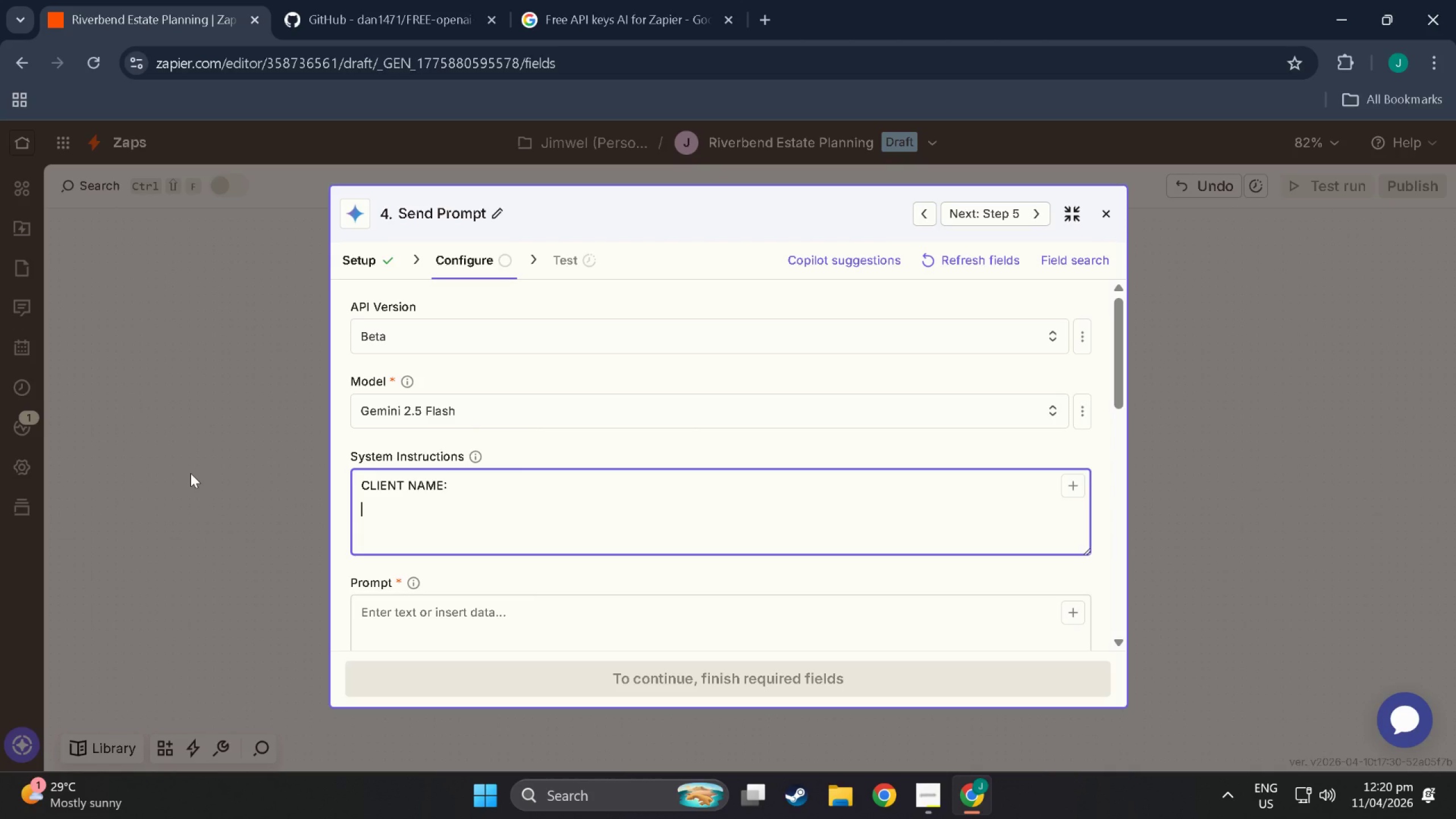 
type(CLIENT EMAIL:)
 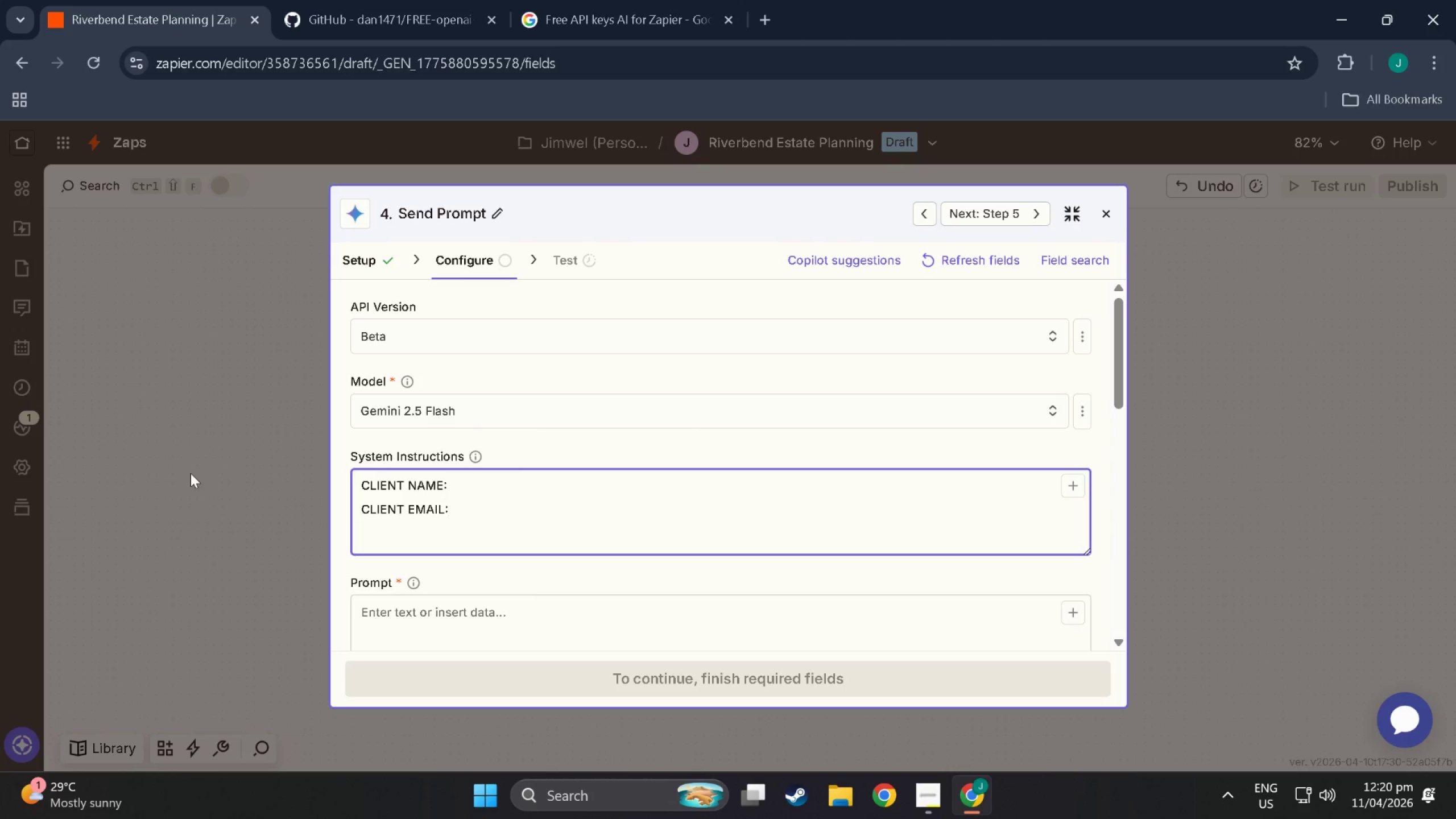 
key(Enter)
 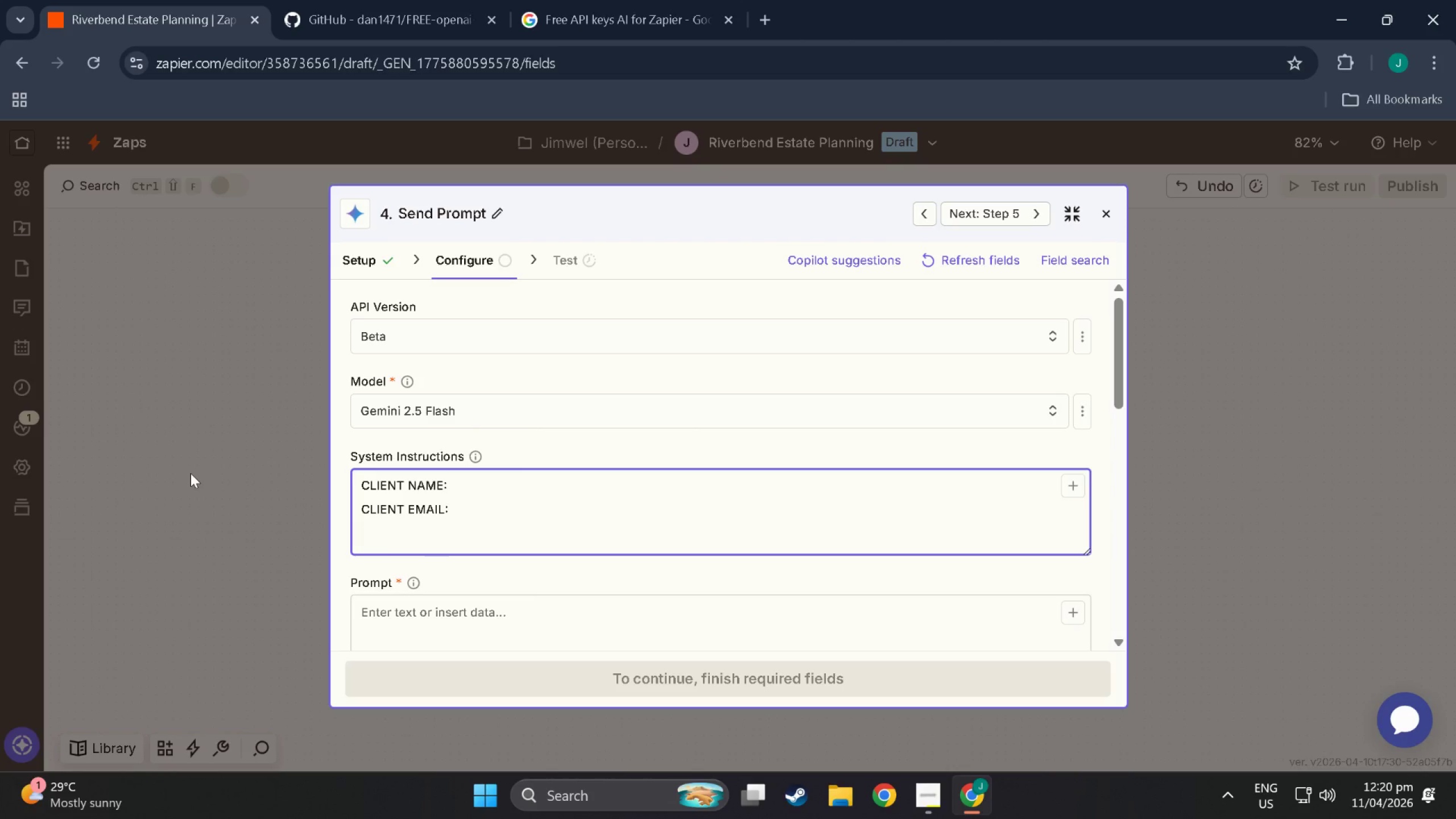 
key(Backspace)
 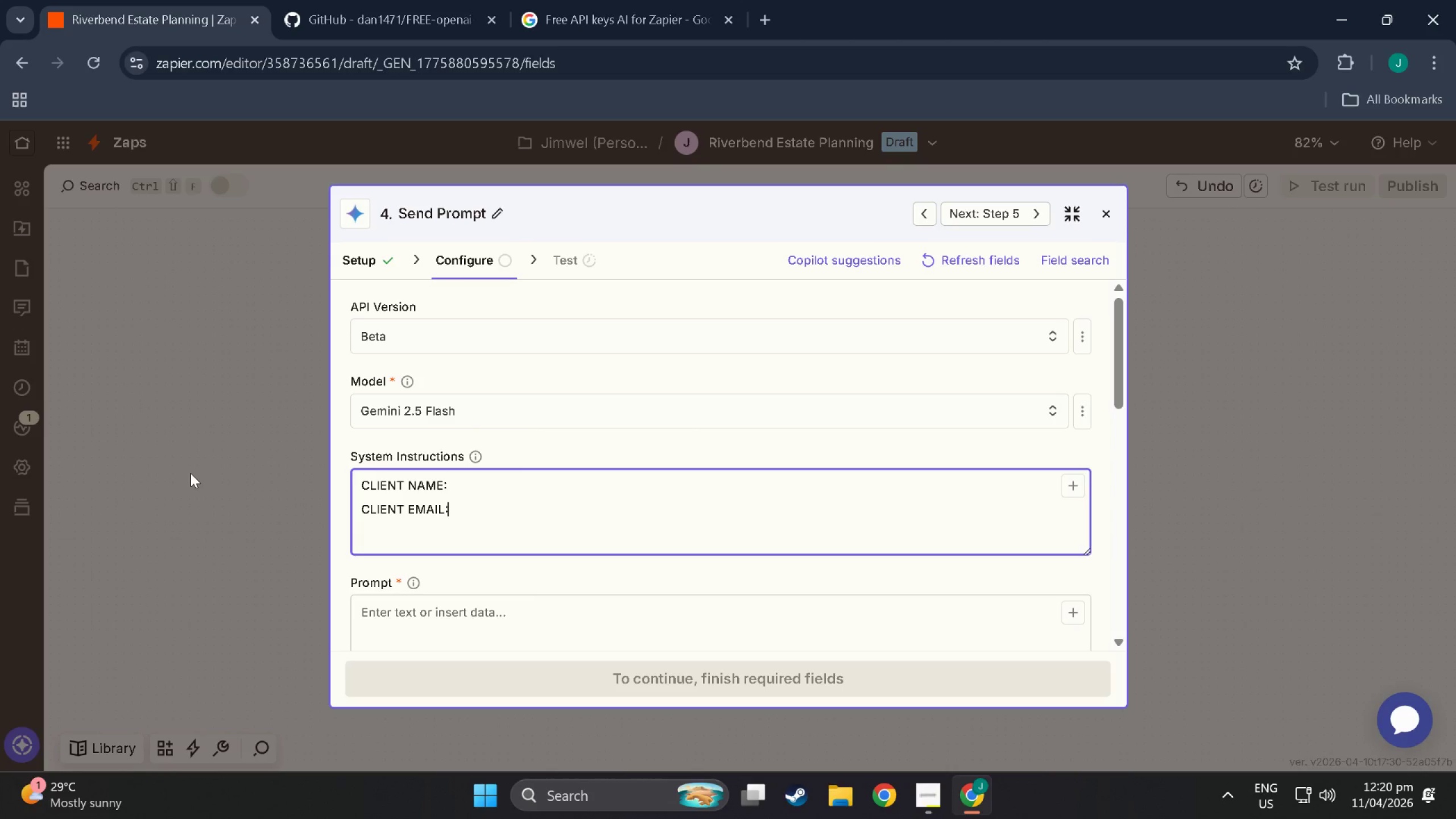 
key(Space)
 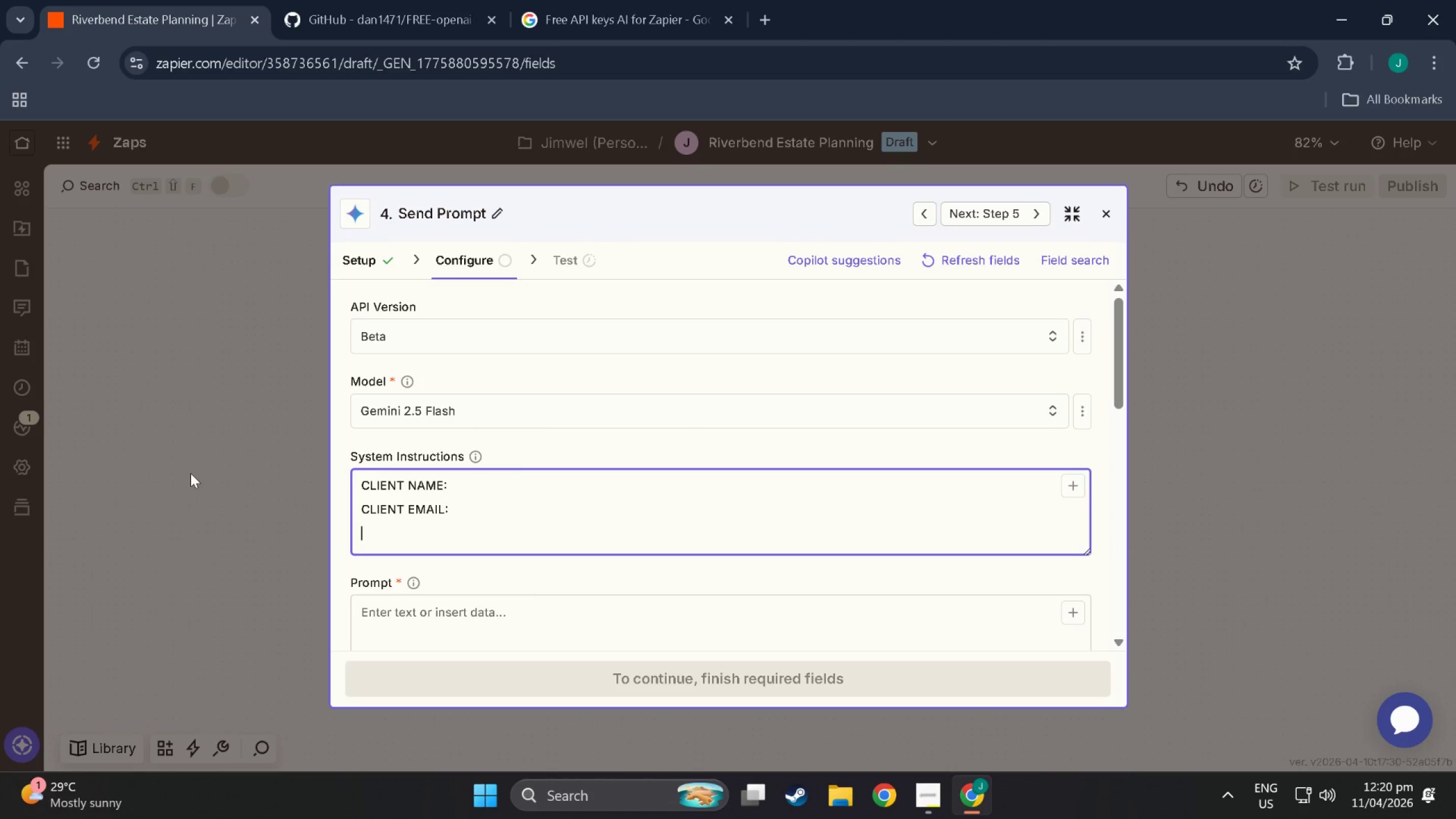 
key(Enter)
 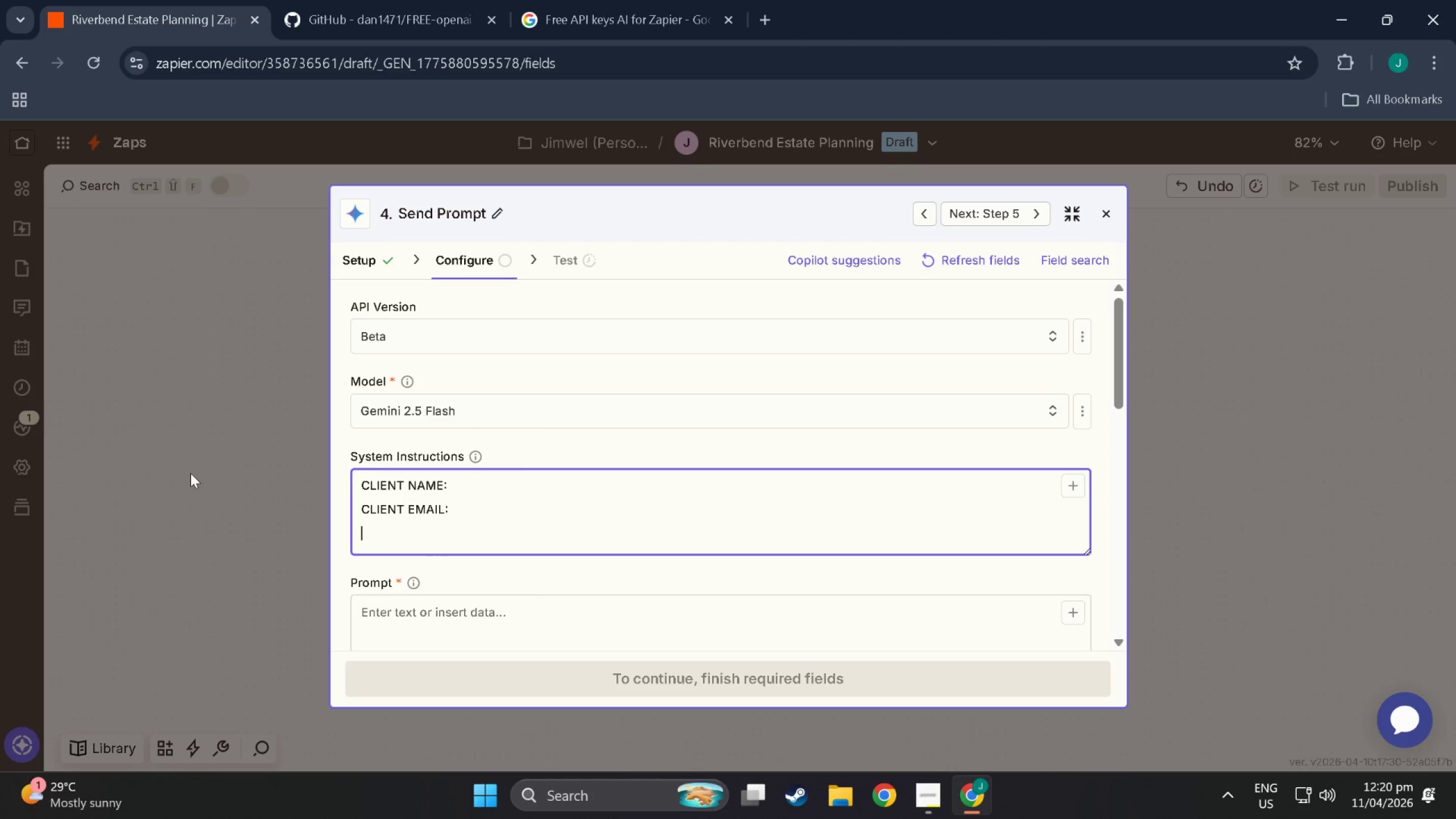 
type(CLIENT PHONE: )
 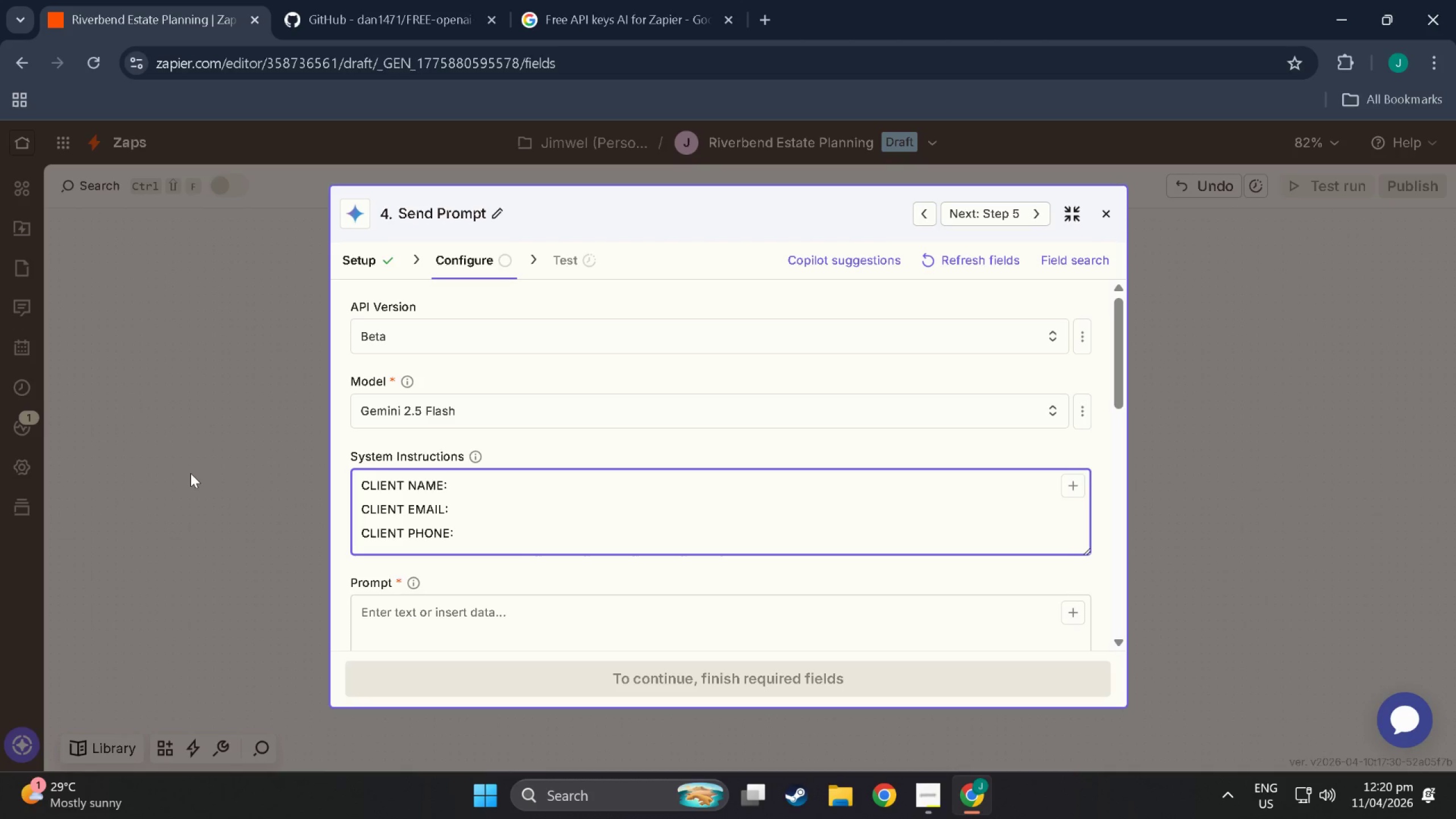 
key(Enter)
 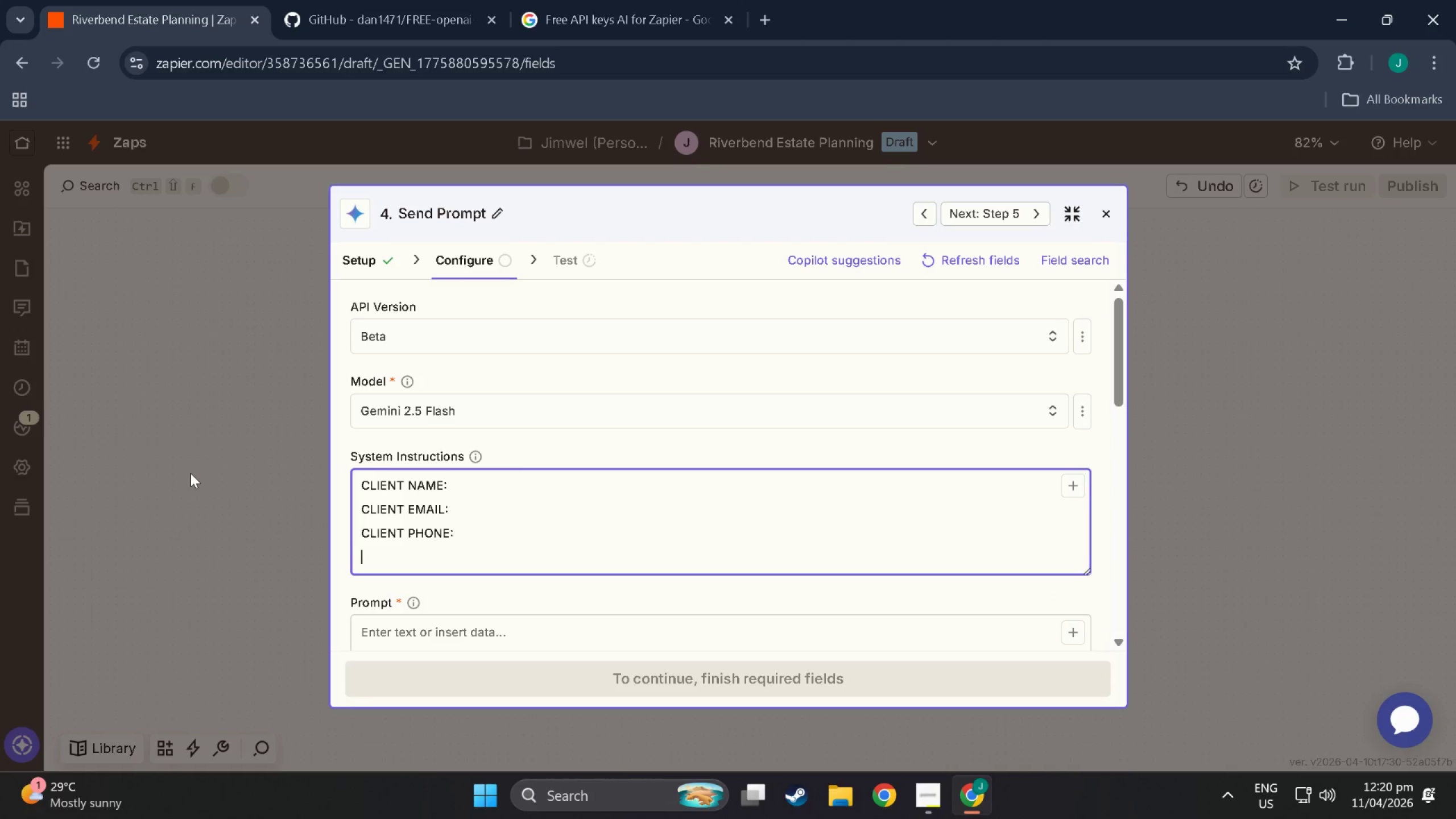 
type(SUBNM)
key(Backspace)
key(Backspace)
type(MISSION TIME )
key(Backspace)
type(STAMP: )
 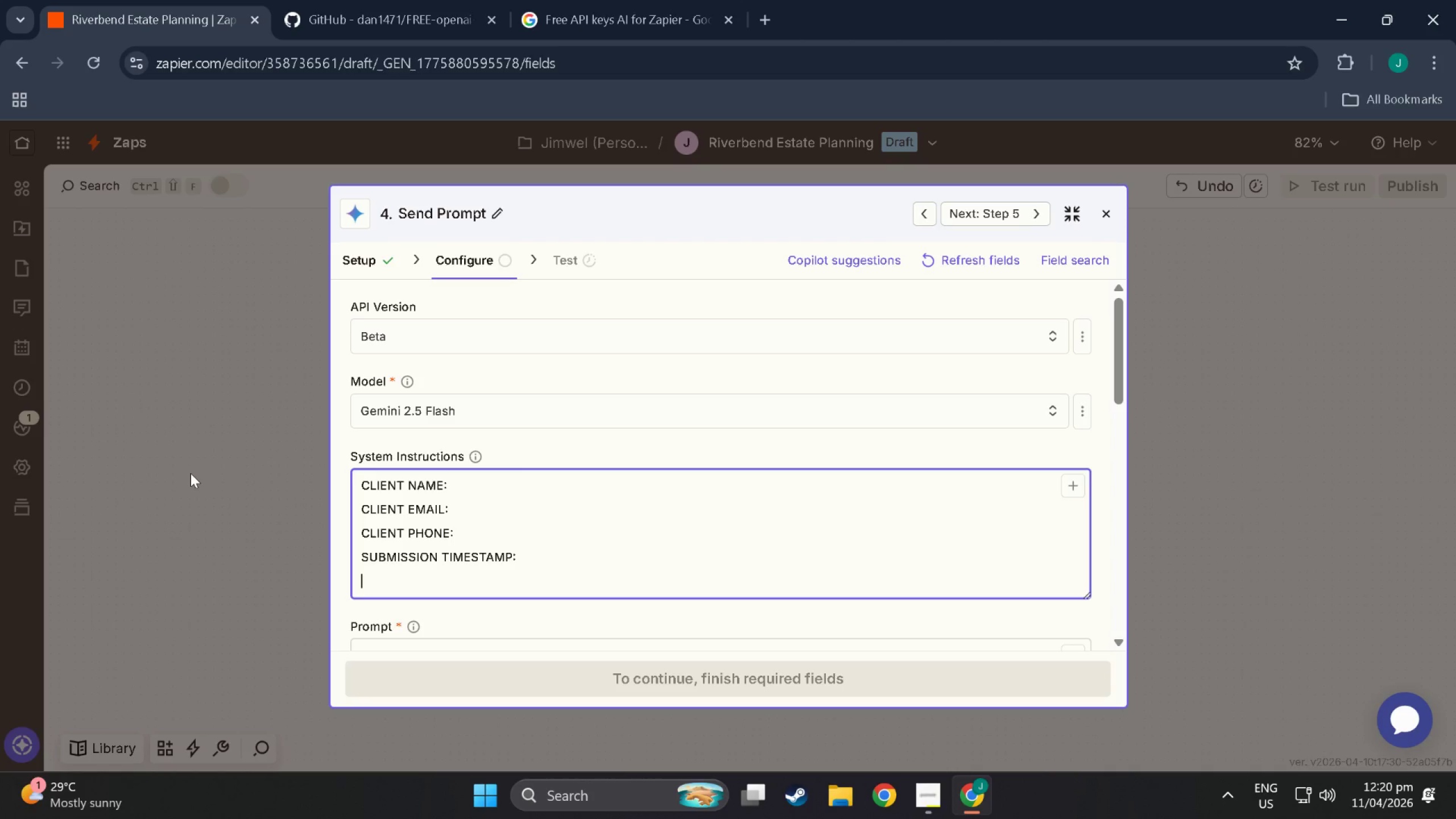 
 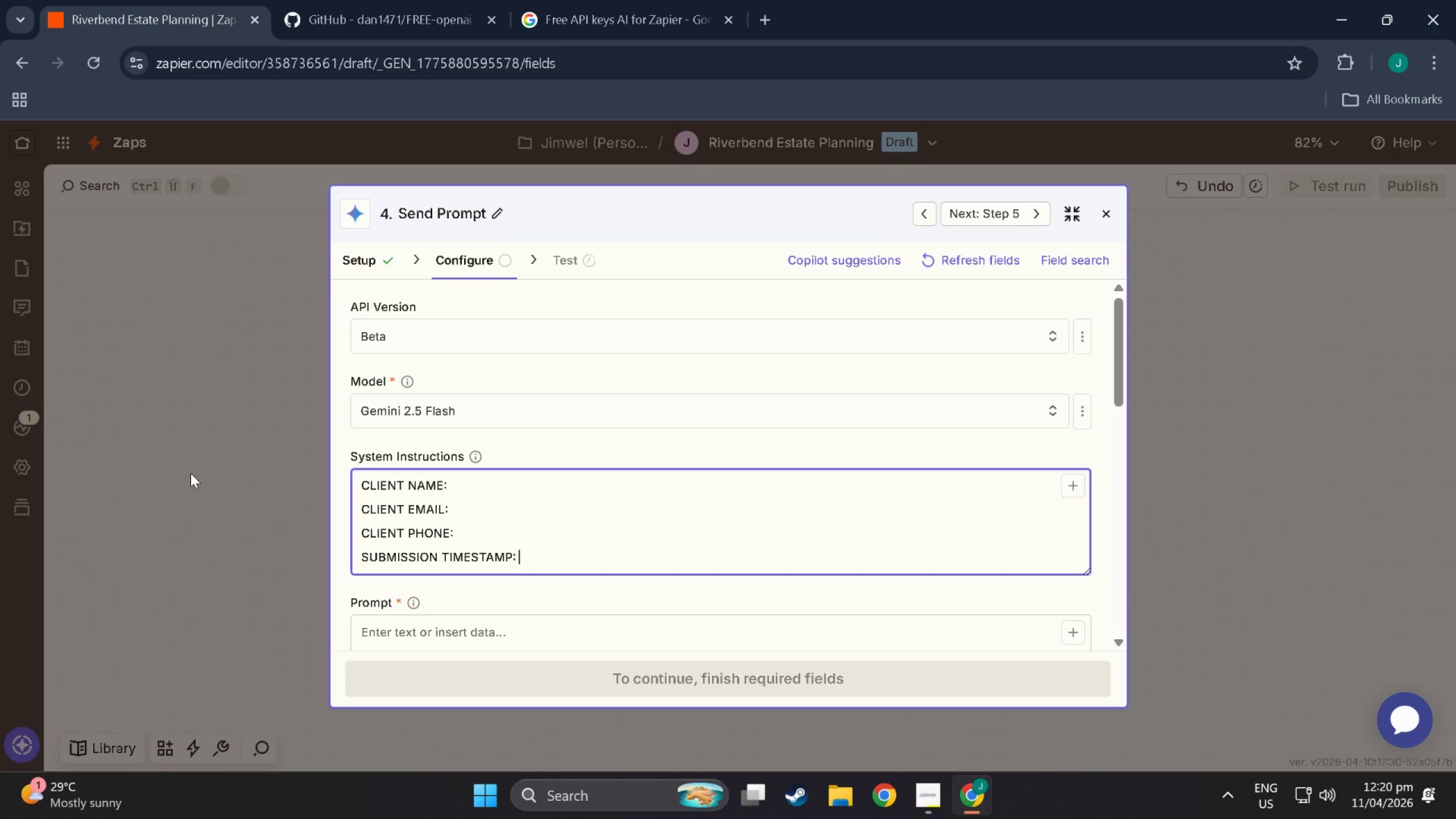 
key(Enter)
 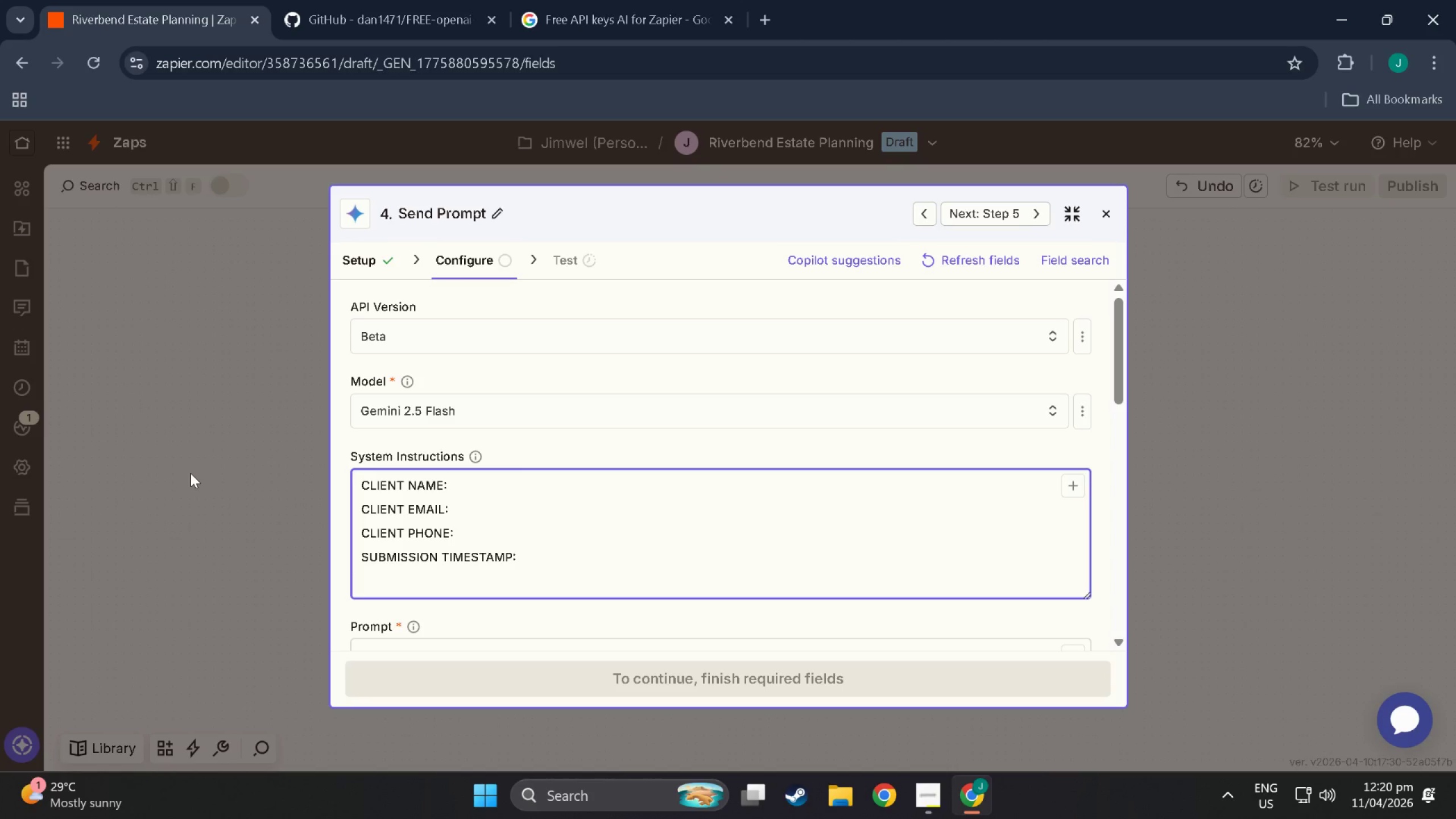 
hold_key(key=ShiftLeft, duration=1.52)
 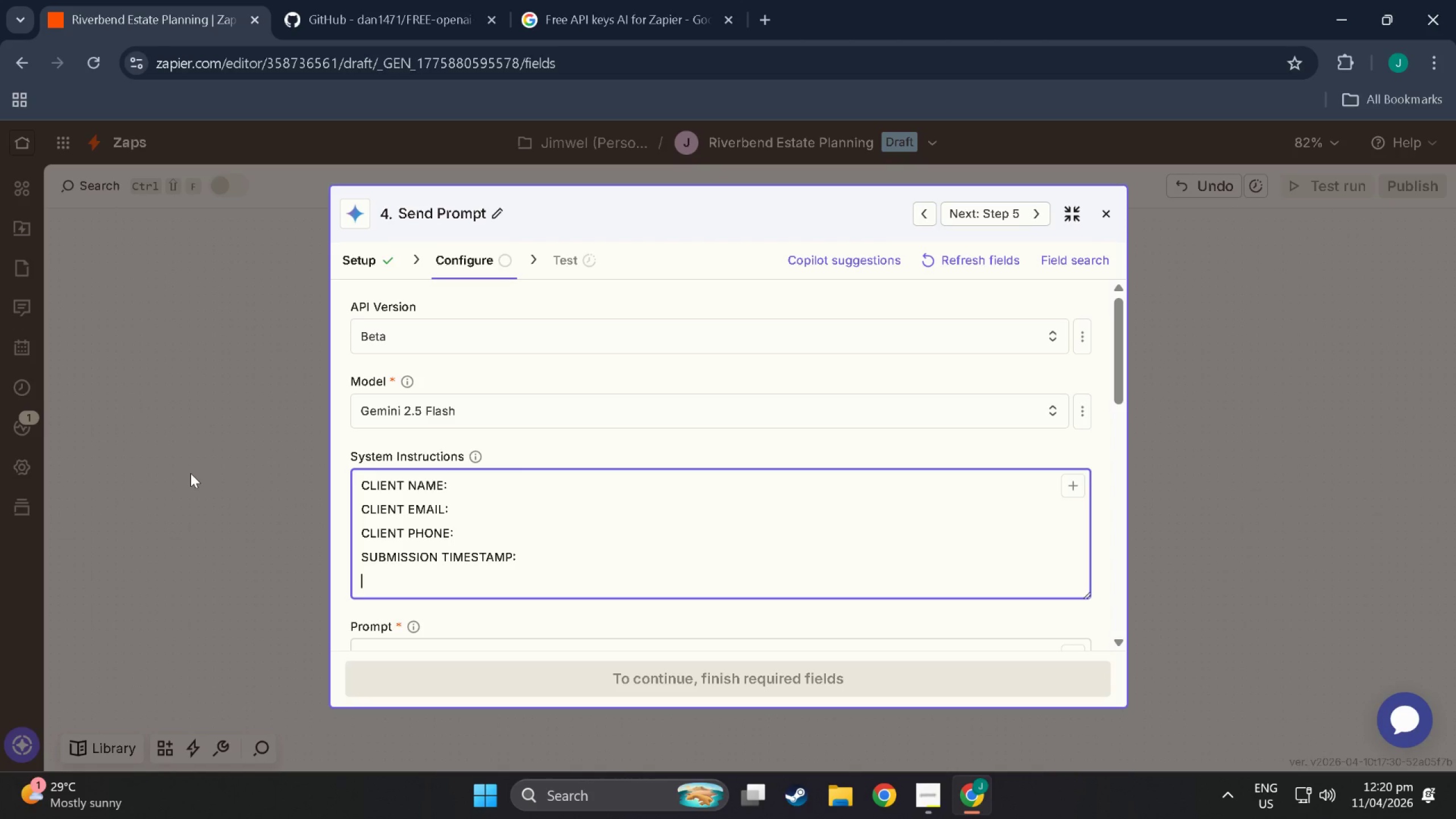 
key(Shift+ShiftLeft)
 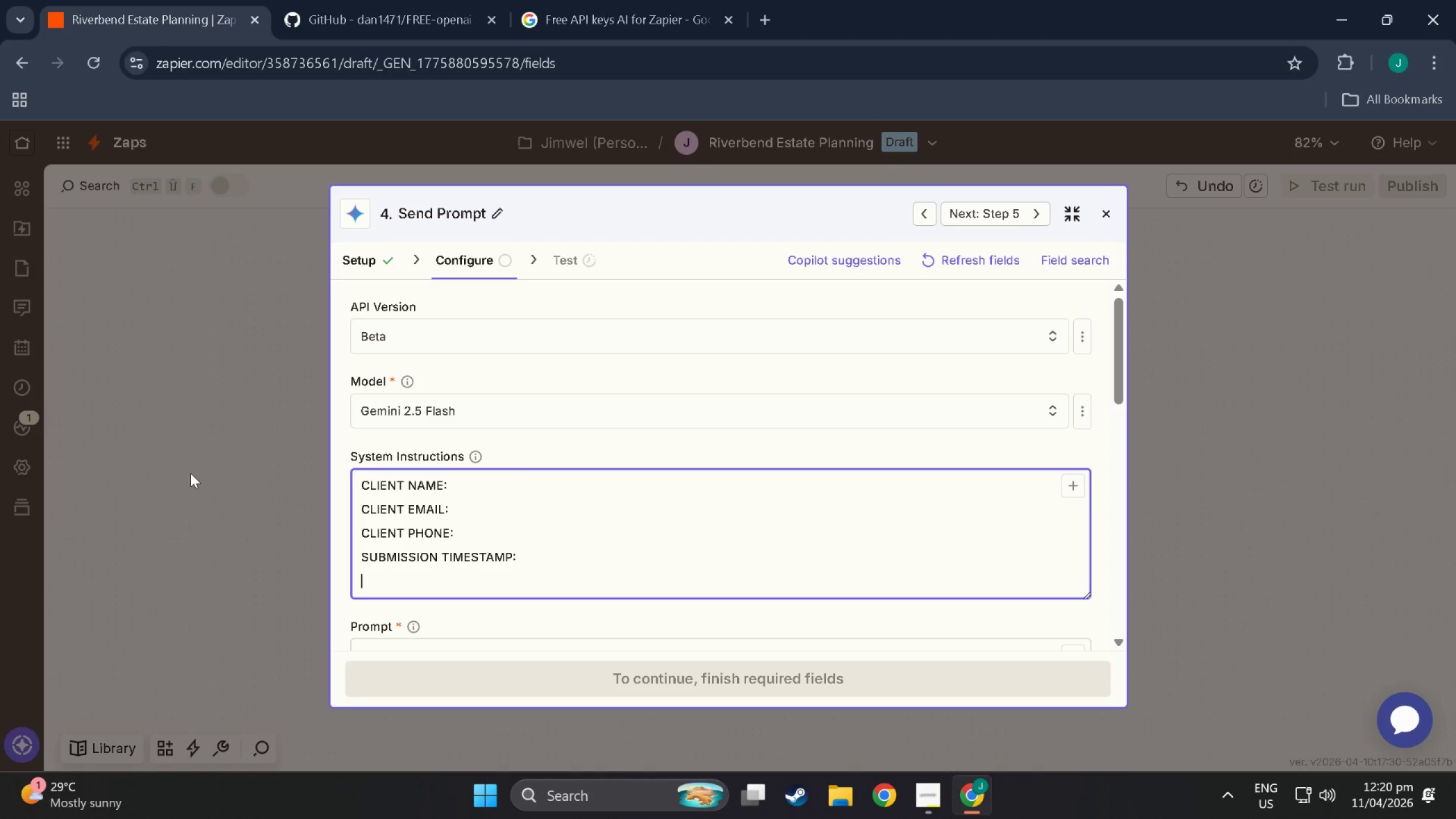 
key(Shift+ShiftLeft)
 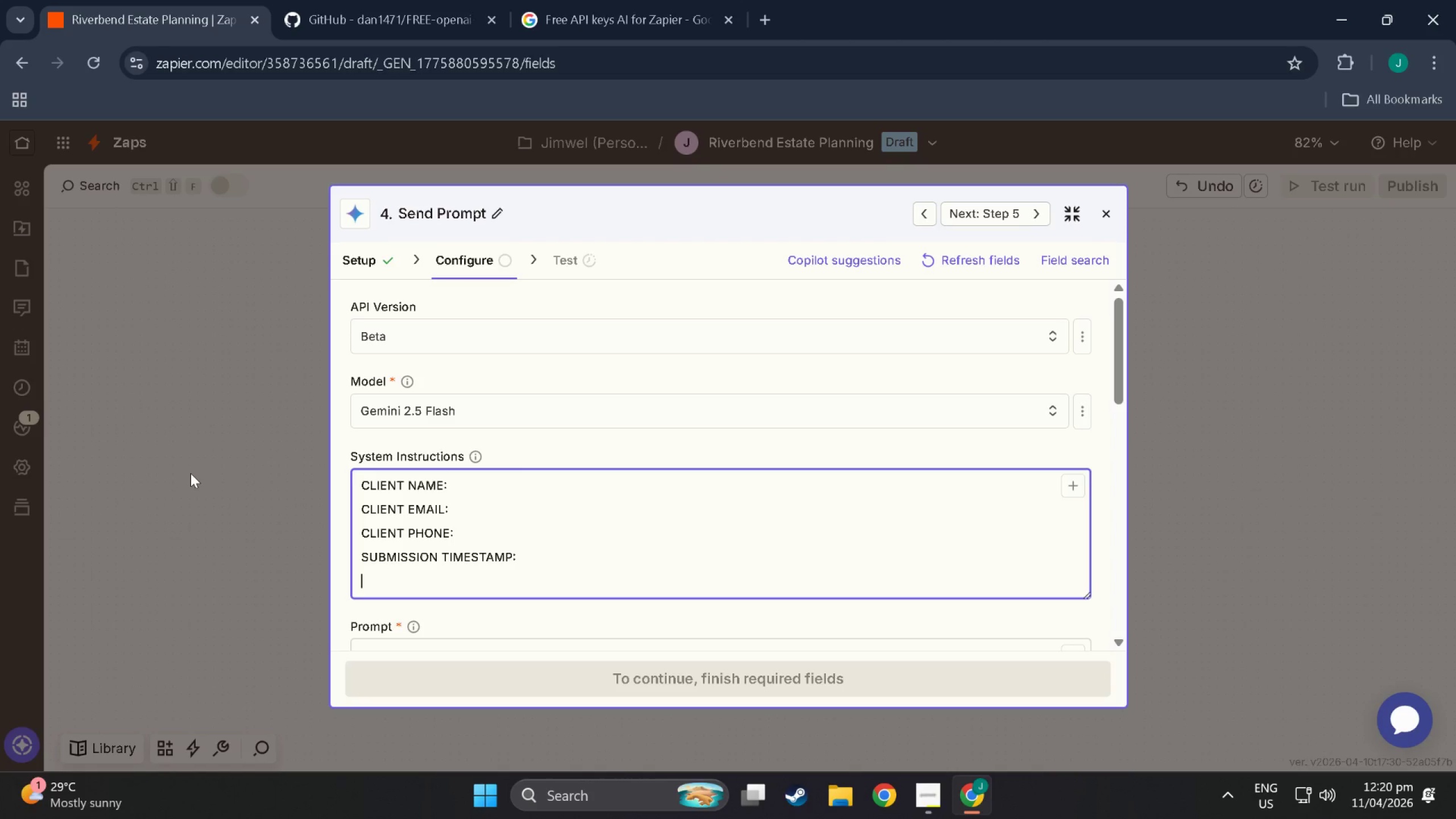 
key(Shift+ShiftLeft)
 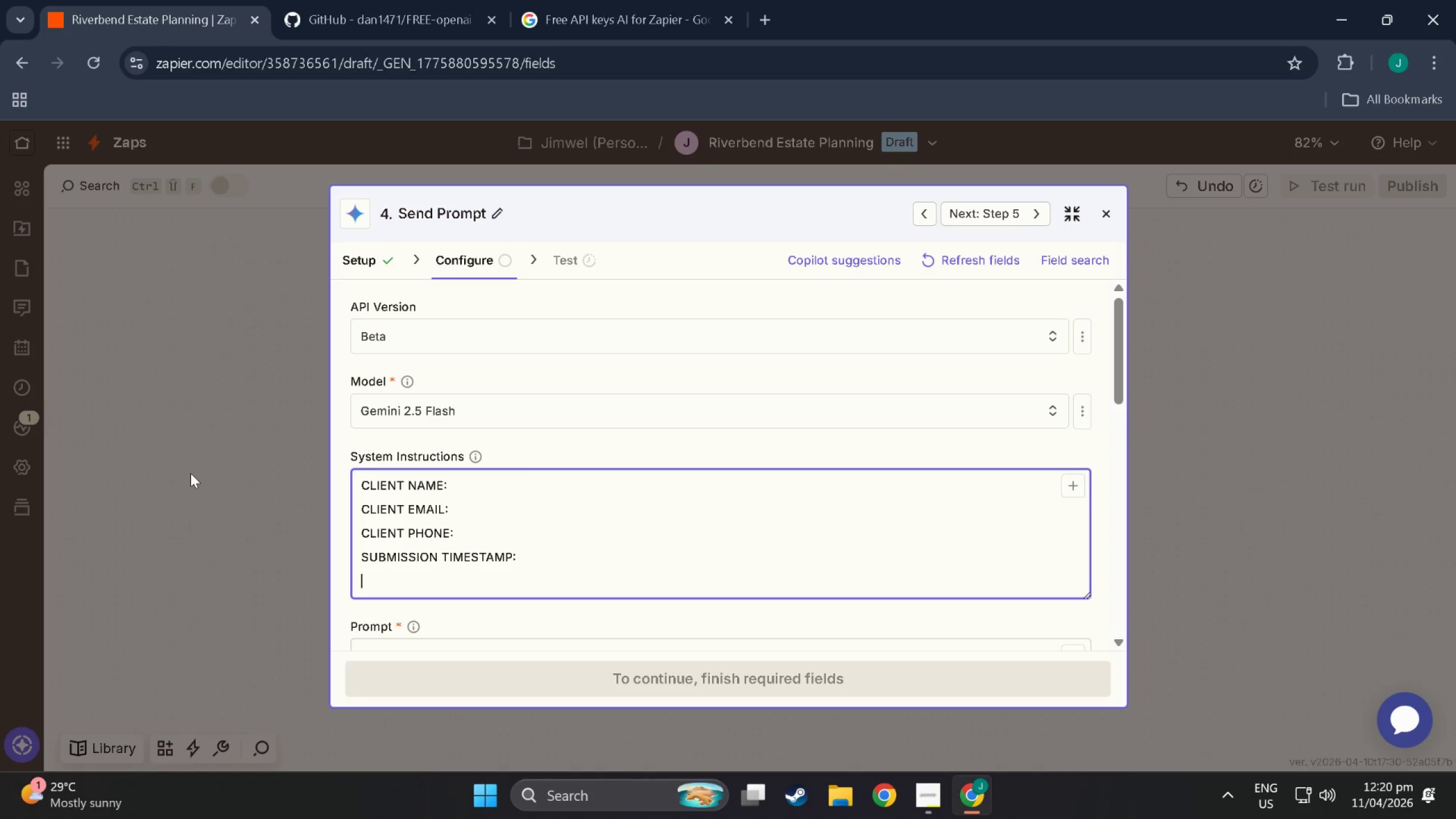 
hold_key(key=ShiftLeft, duration=1.5)
 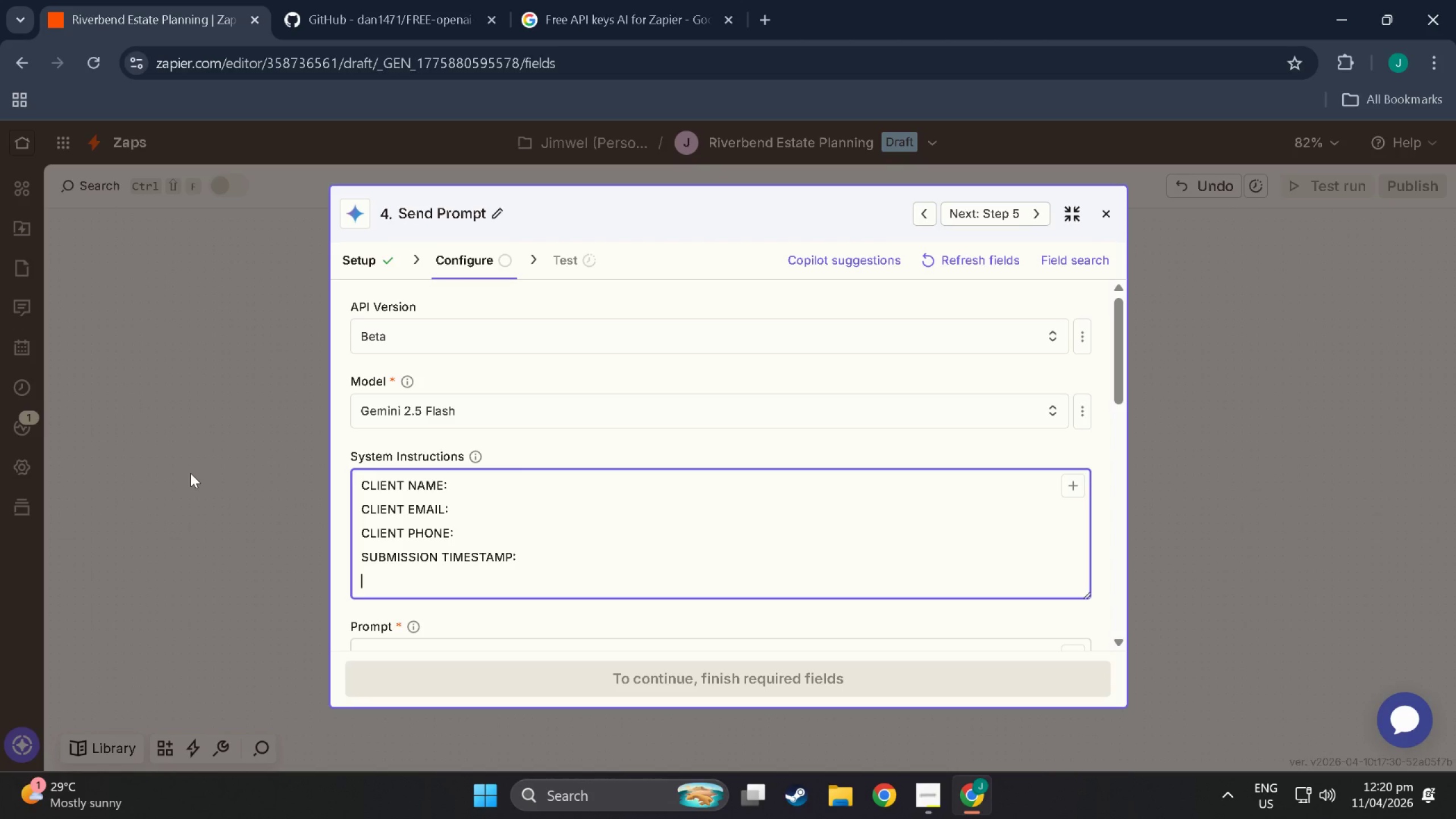 
hold_key(key=ShiftLeft, duration=0.32)
 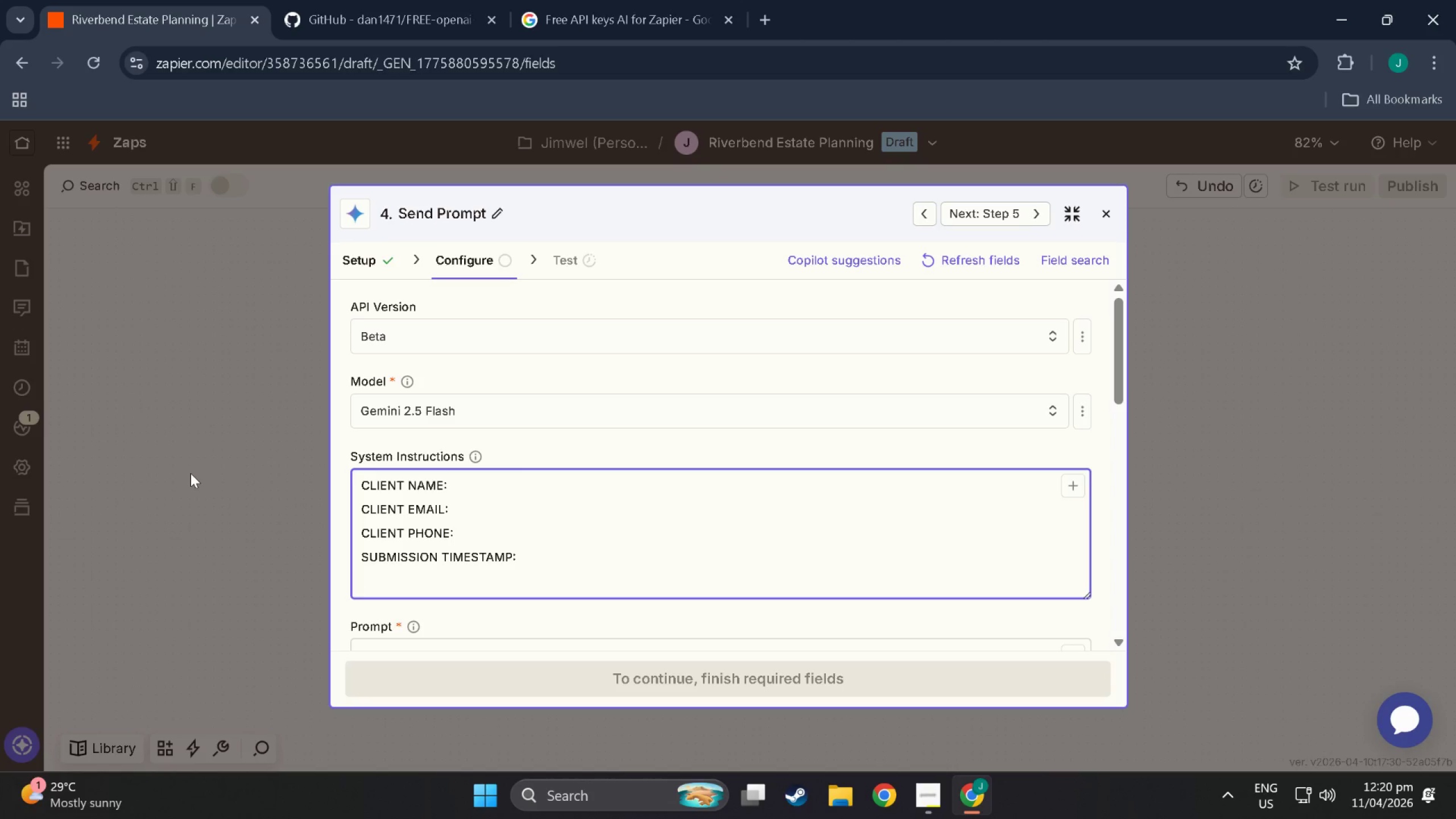 
type(CK)
key(Backspace)
type(LIENTS)
key(Backspace)
type( NARRATIVE: )
 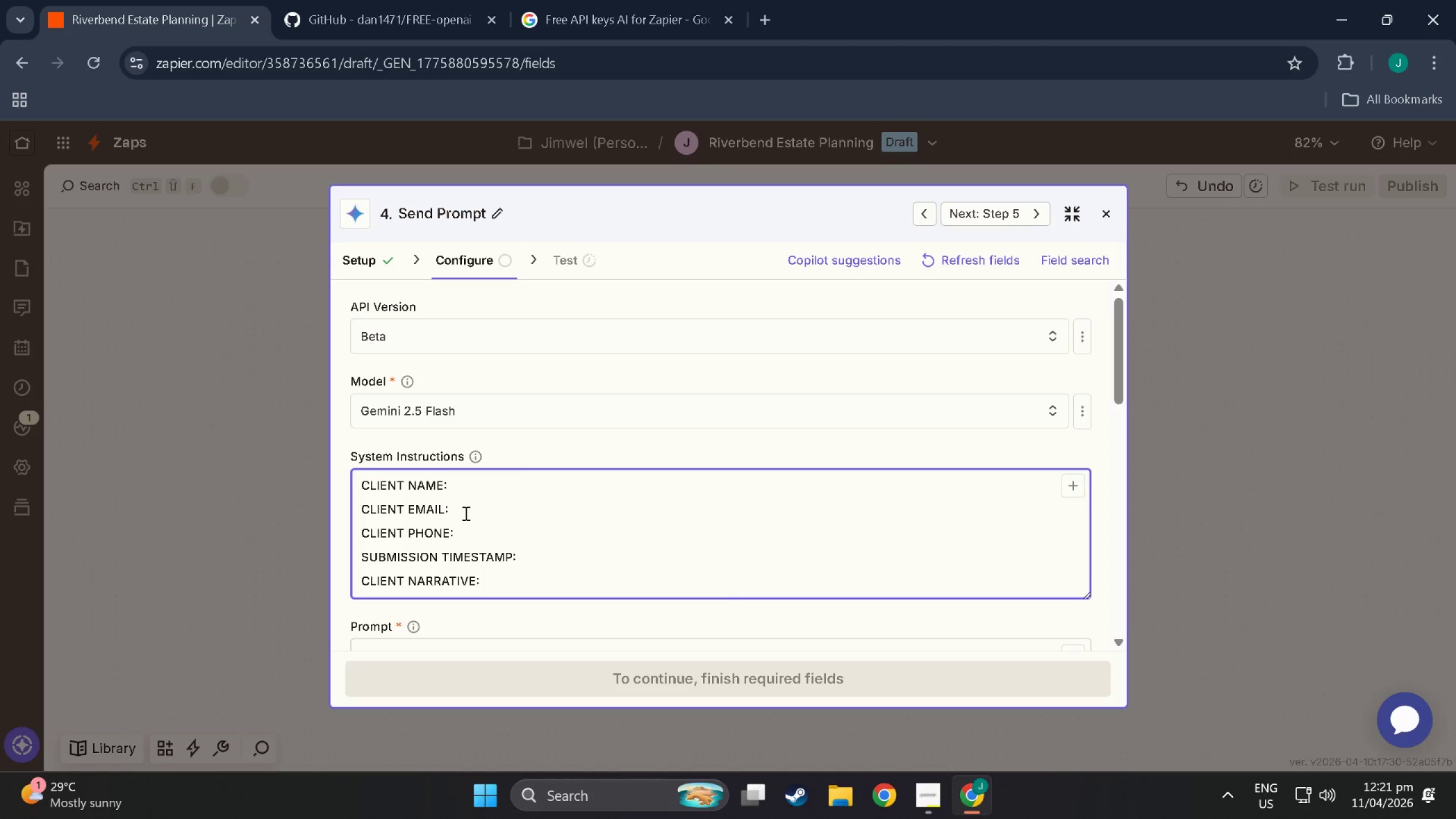 
left_click([475, 491])
 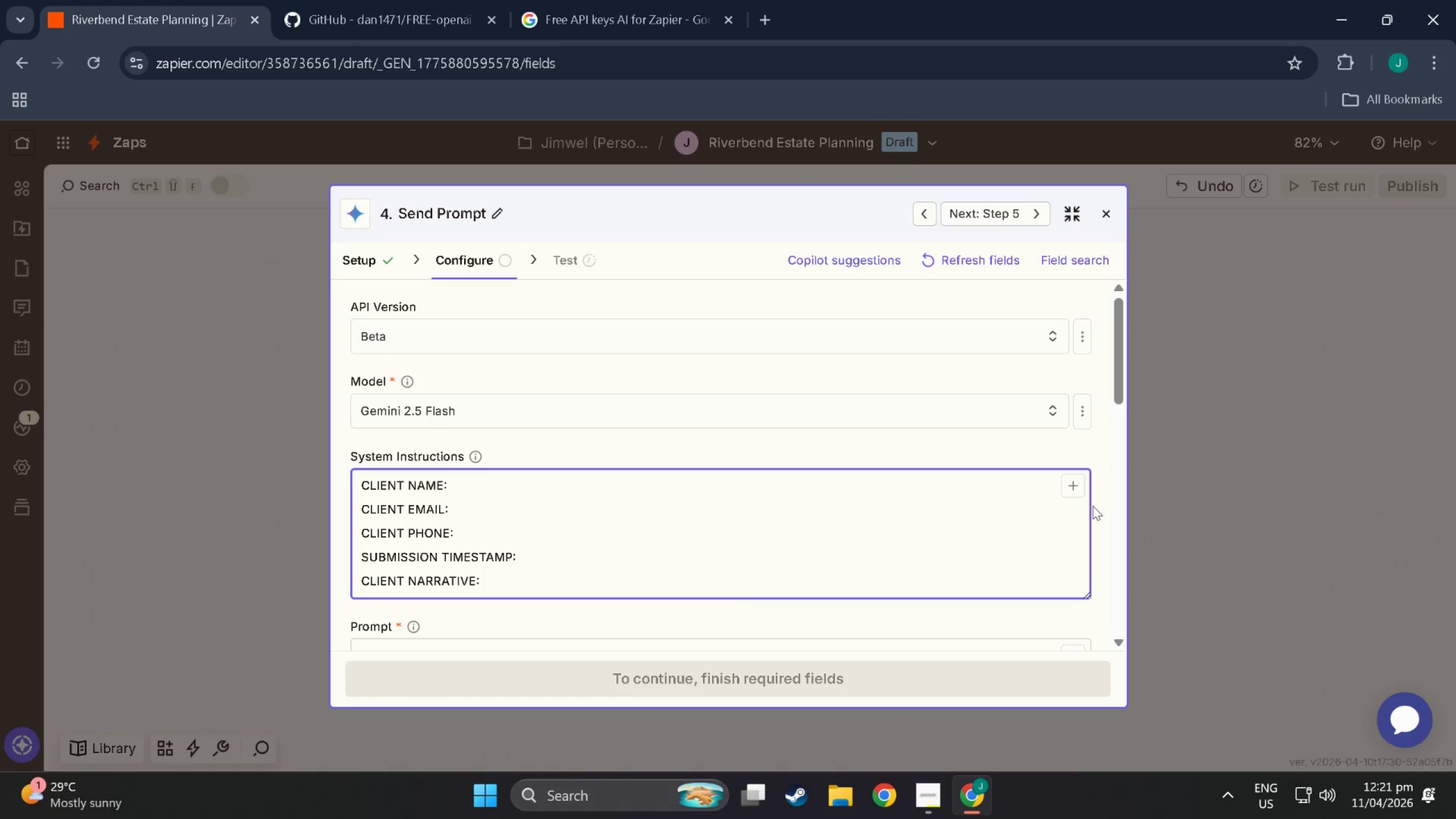 
left_click([1069, 478])
 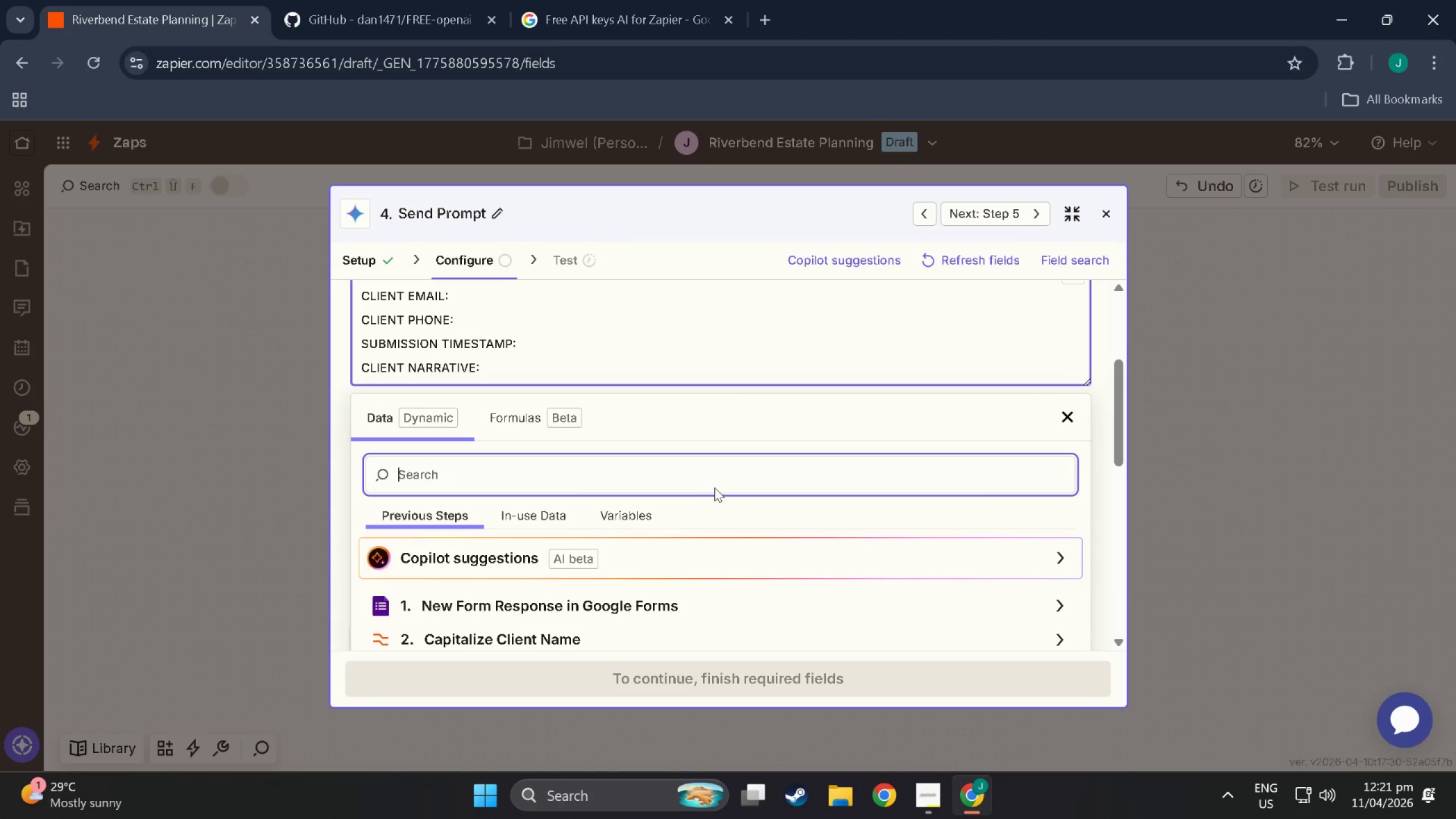 
scroll: coordinate [530, 524], scroll_direction: down, amount: 3.0
 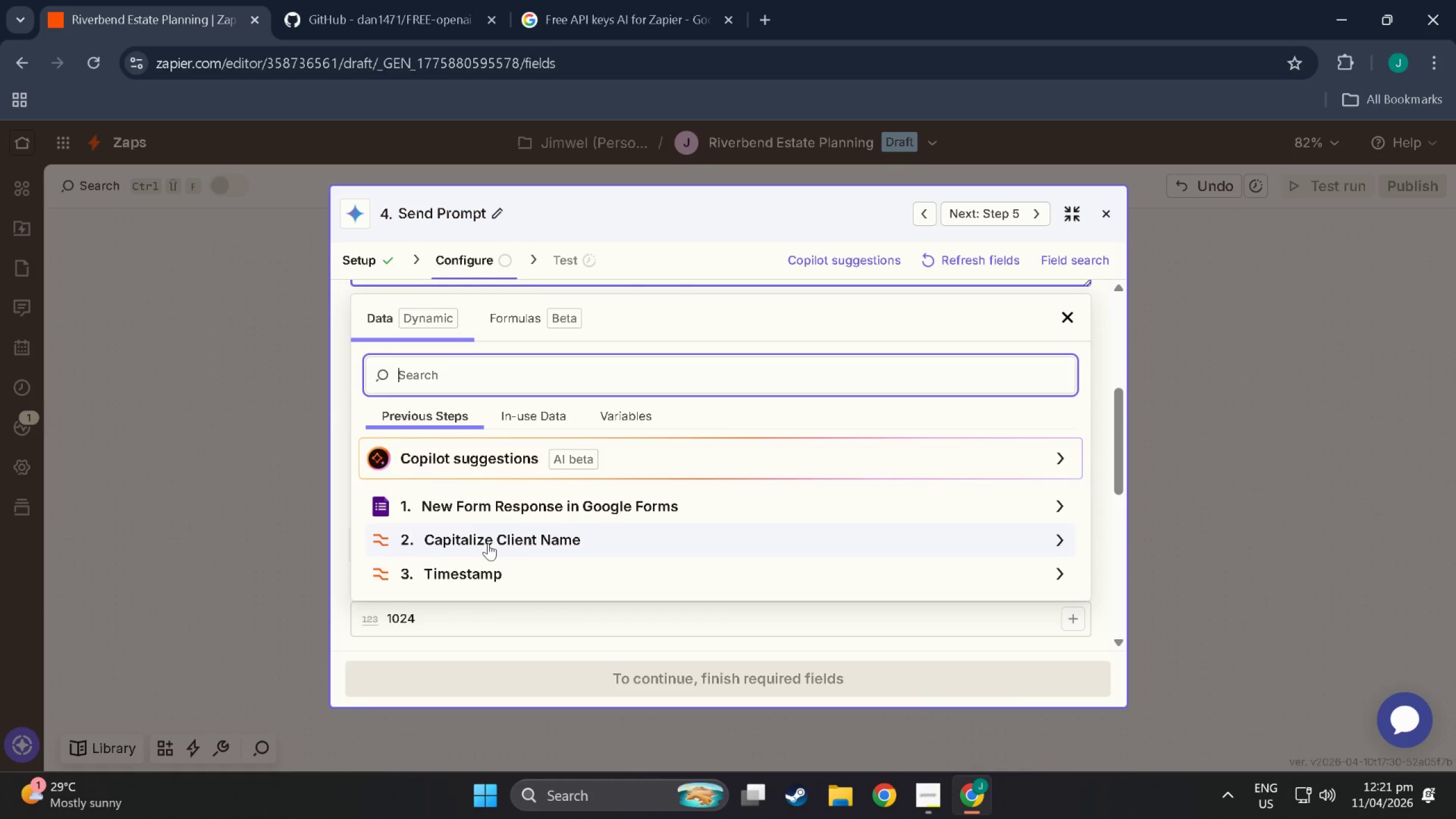 
left_click([488, 543])
 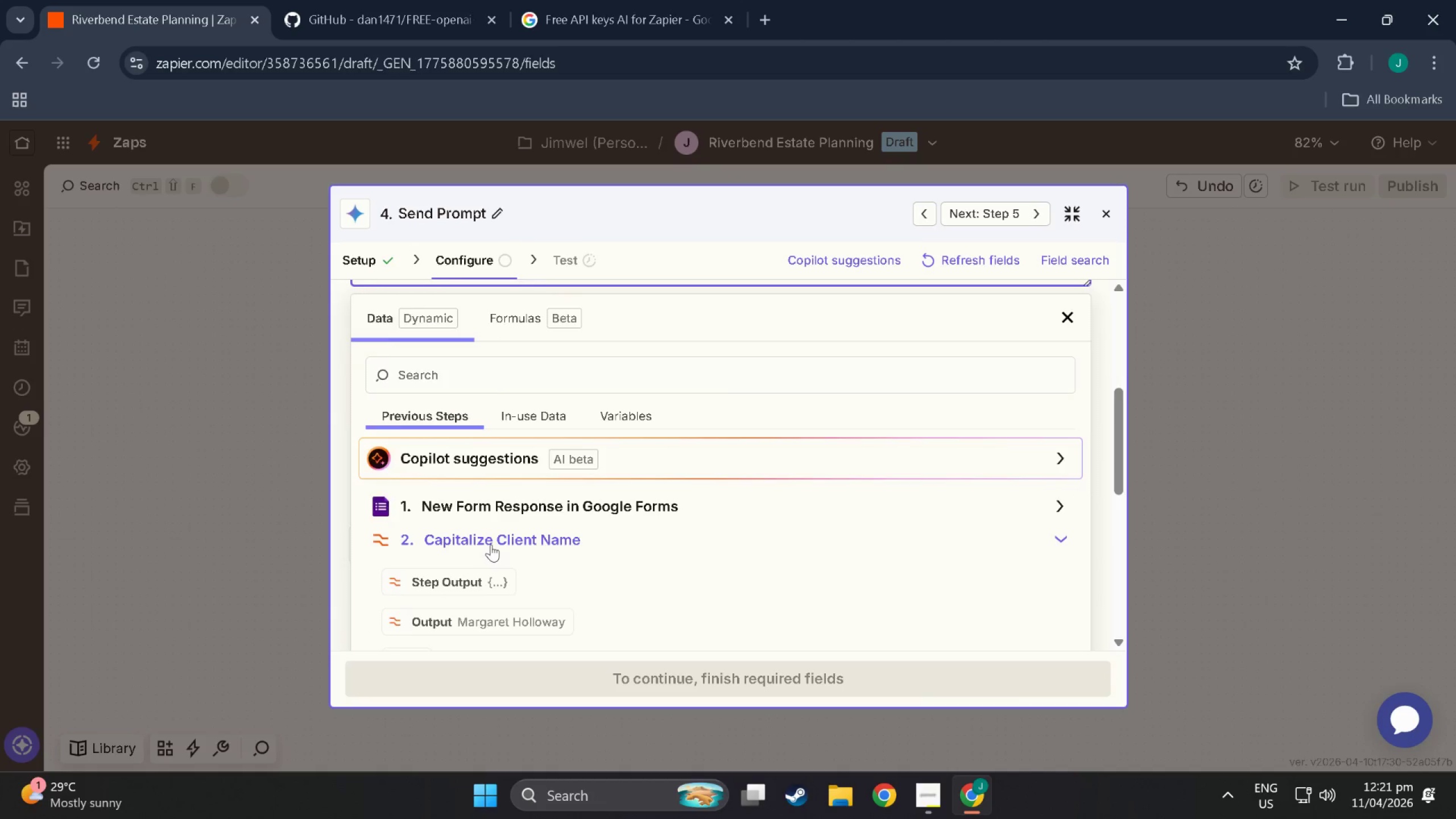 
scroll: coordinate [493, 546], scroll_direction: down, amount: 1.0
 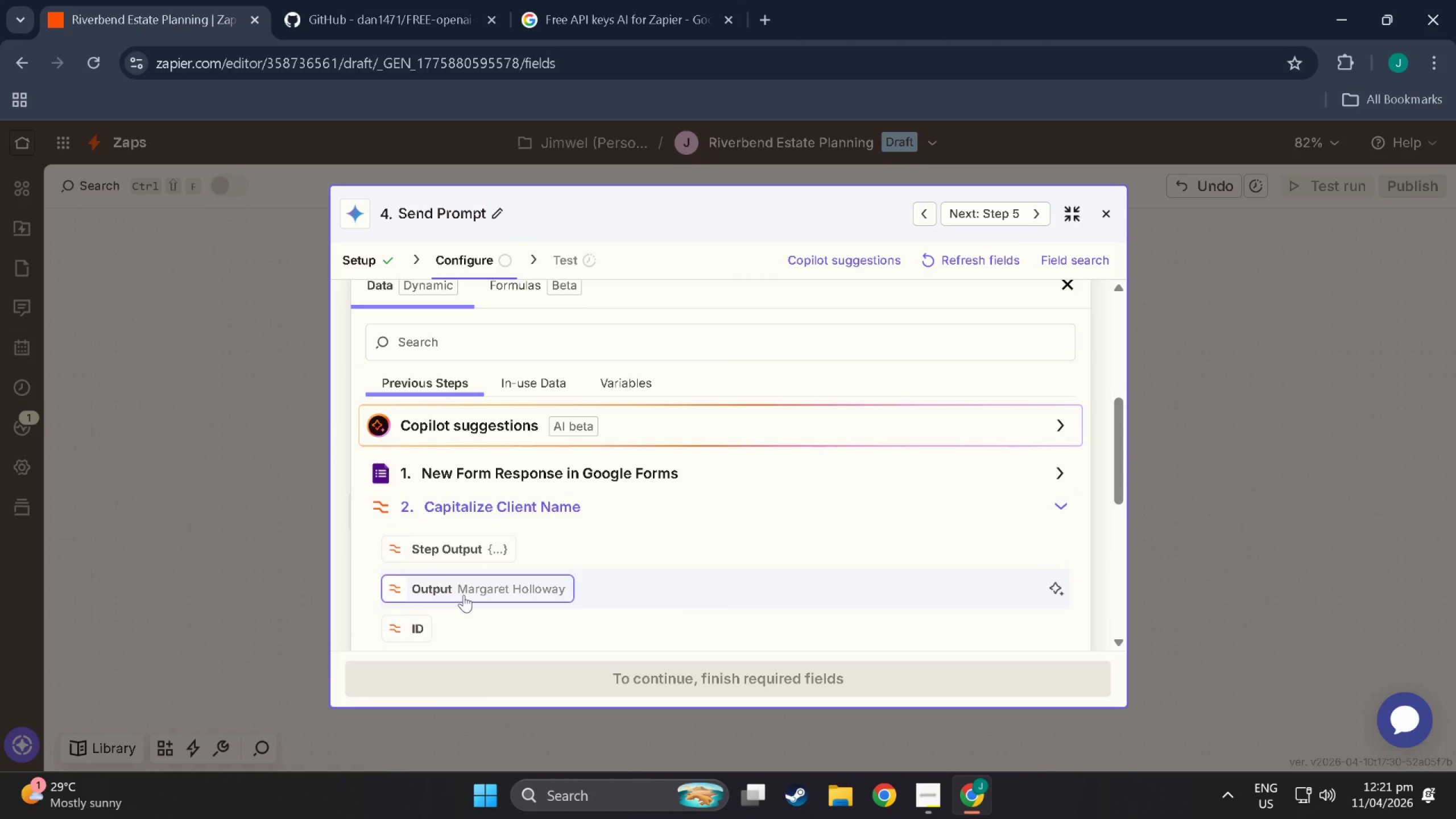 
left_click([464, 595])
 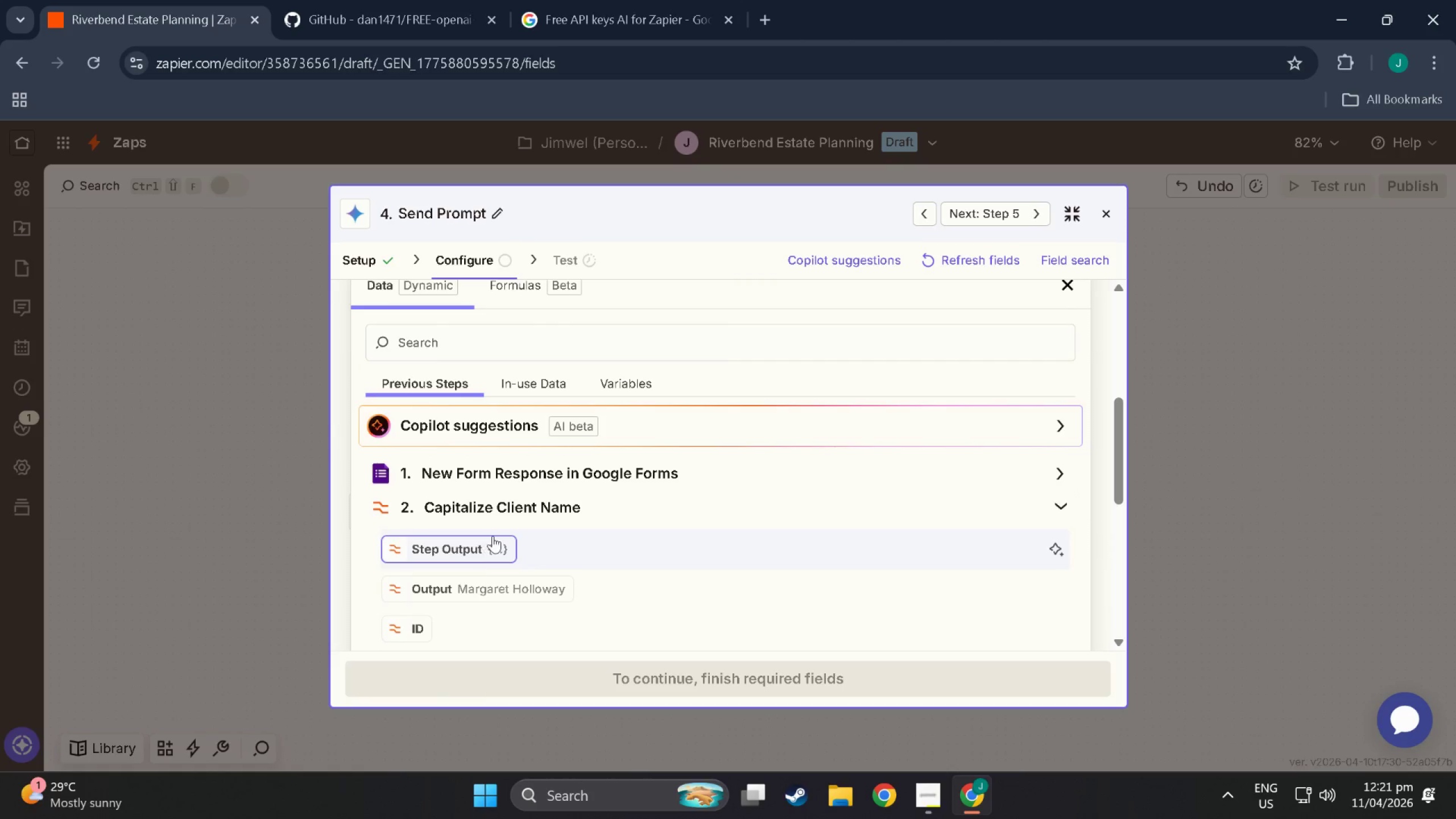 
scroll: coordinate [640, 581], scroll_direction: up, amount: 6.0
 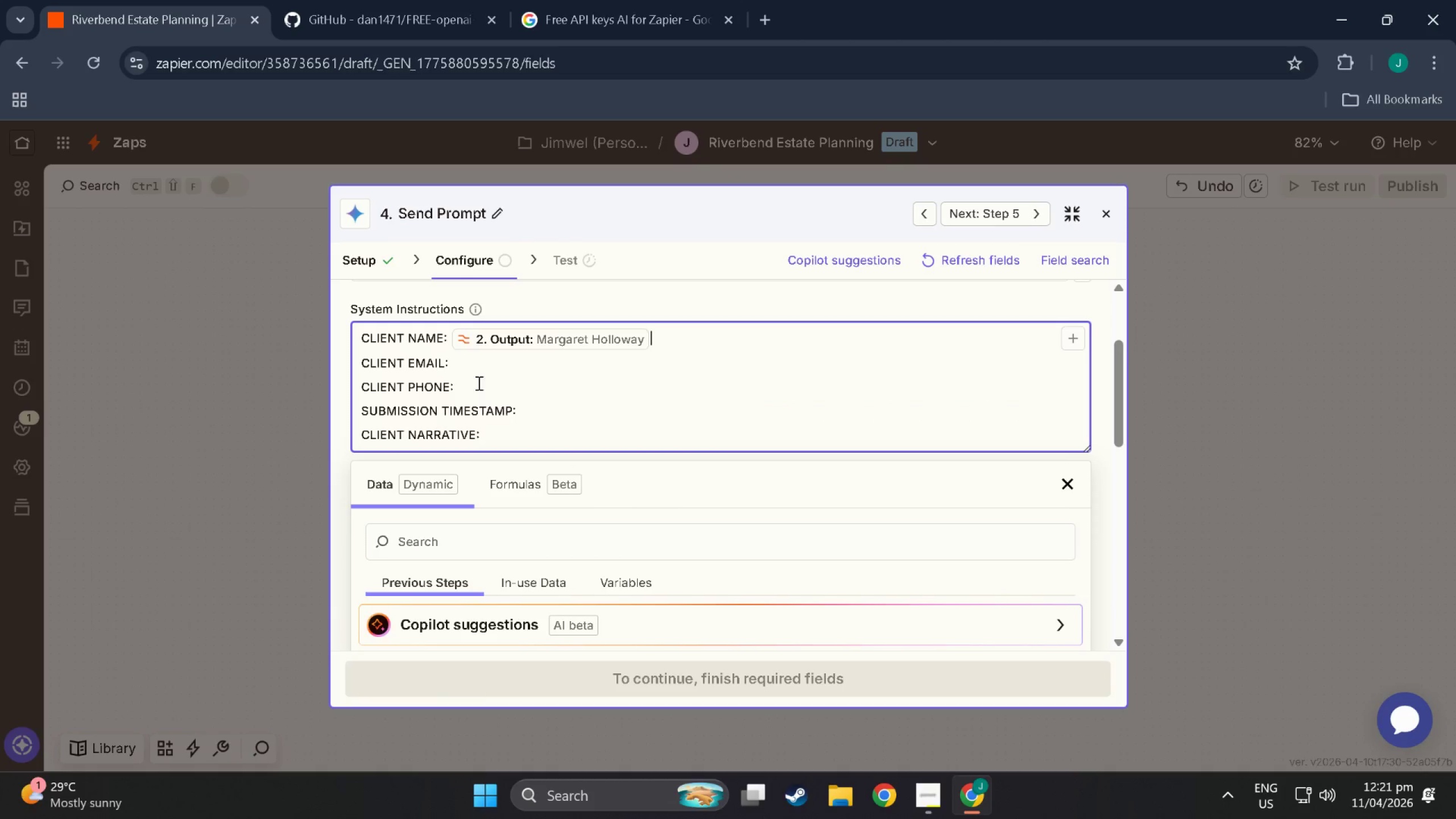 
left_click([474, 367])
 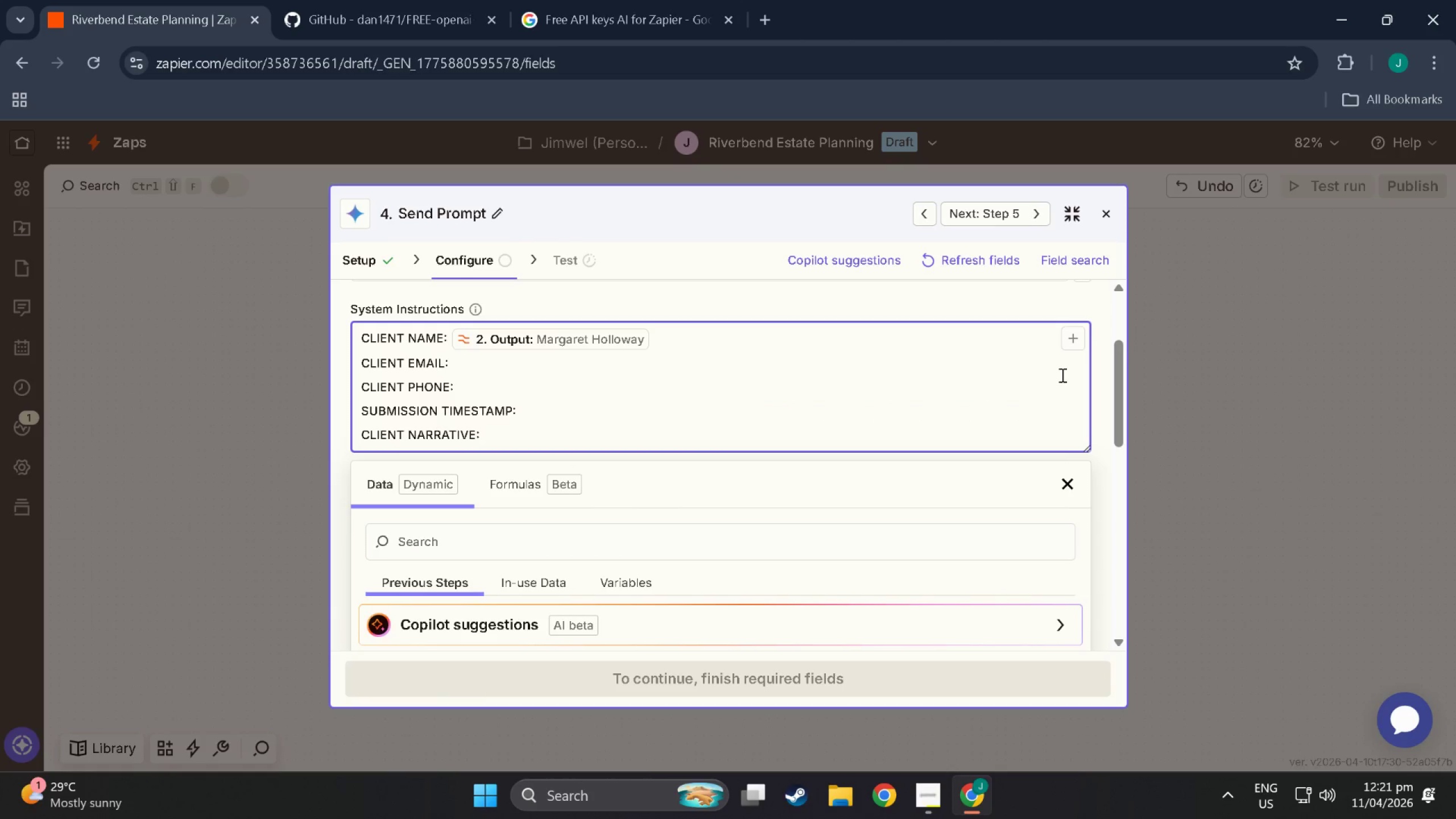 
left_click([1077, 344])
 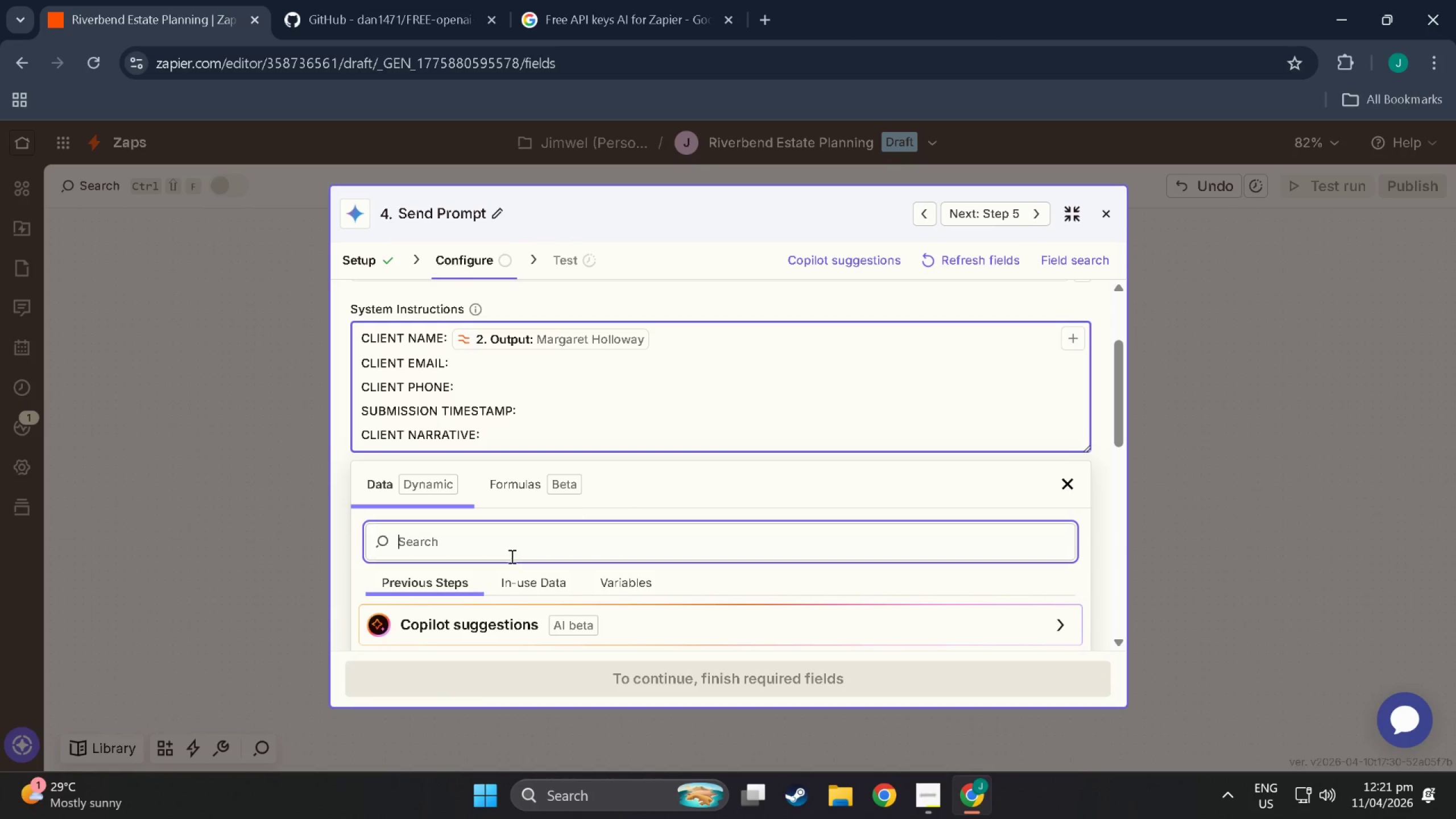 
scroll: coordinate [512, 580], scroll_direction: down, amount: 7.0
 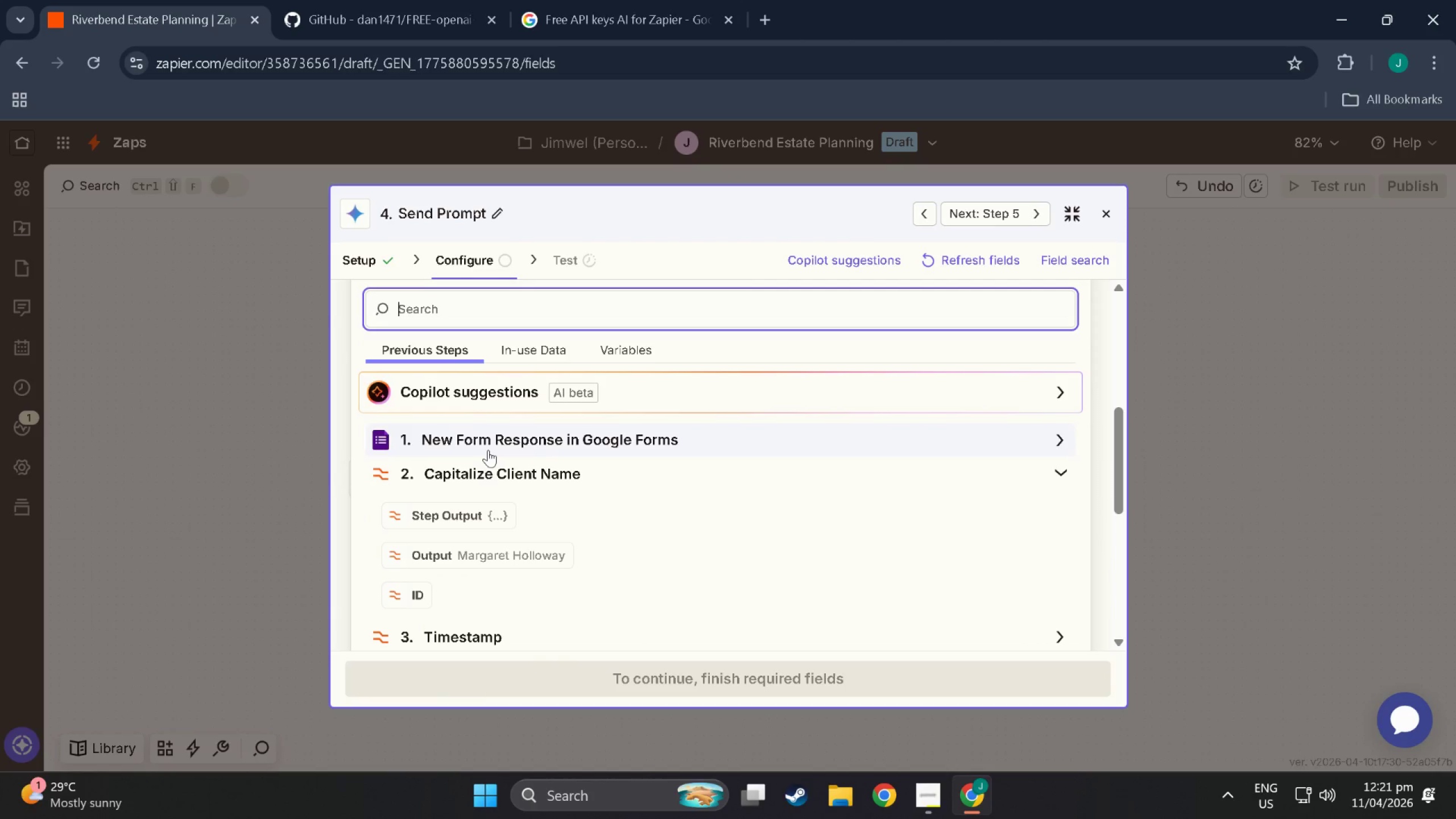 
left_click([488, 448])
 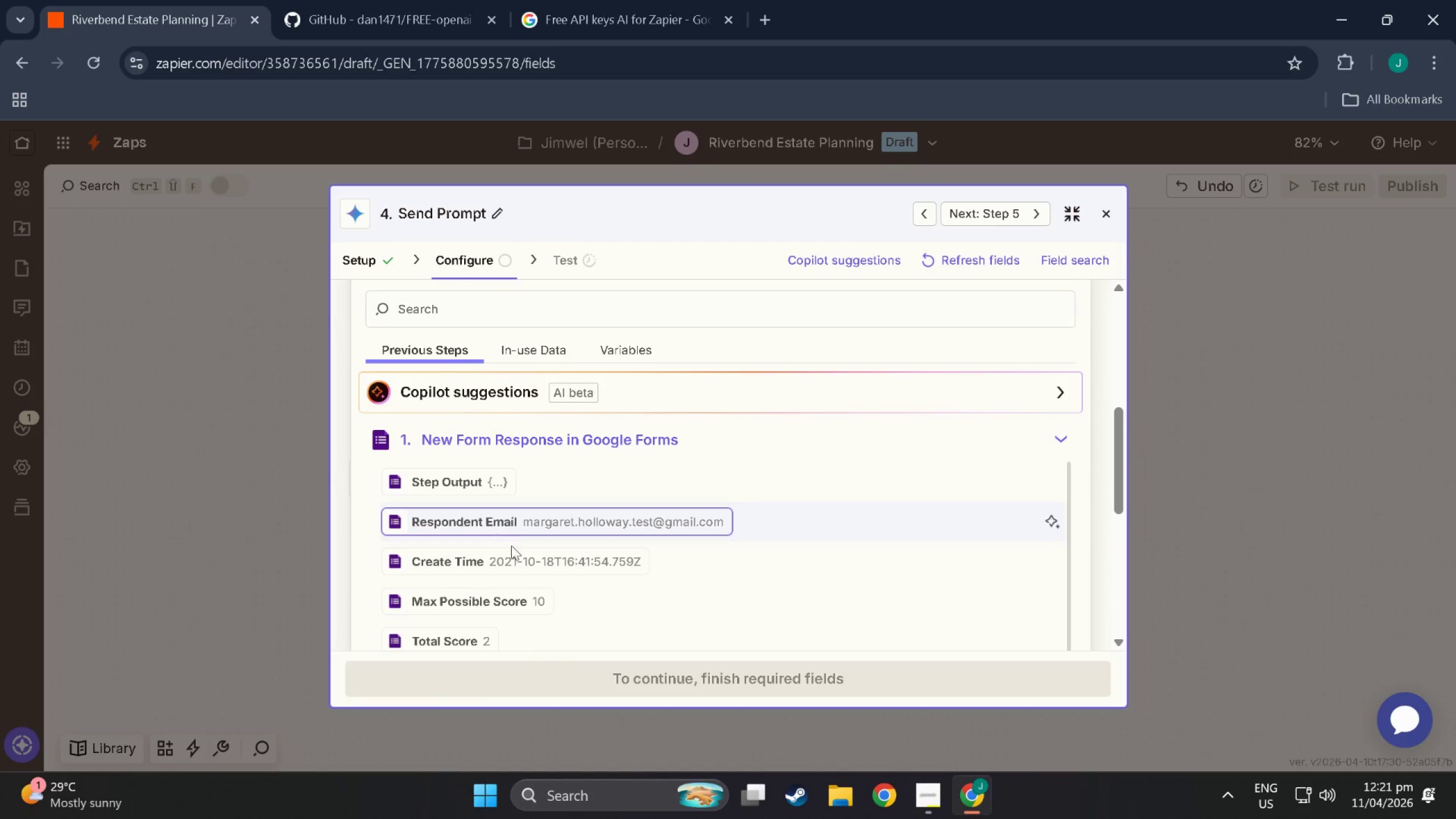 
scroll: coordinate [511, 607], scroll_direction: down, amount: 20.0
 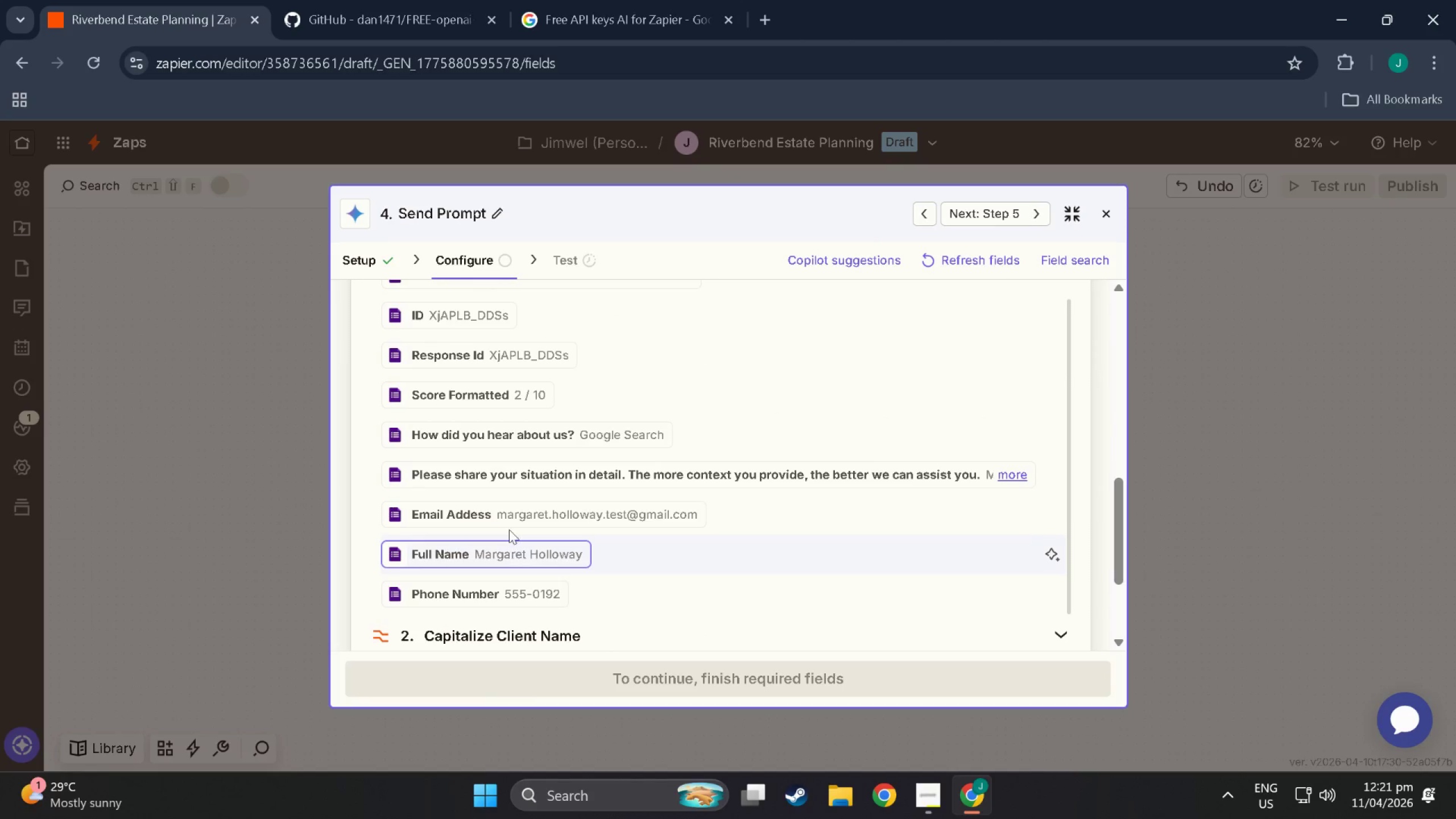 
scroll: coordinate [465, 549], scroll_direction: up, amount: 6.0
 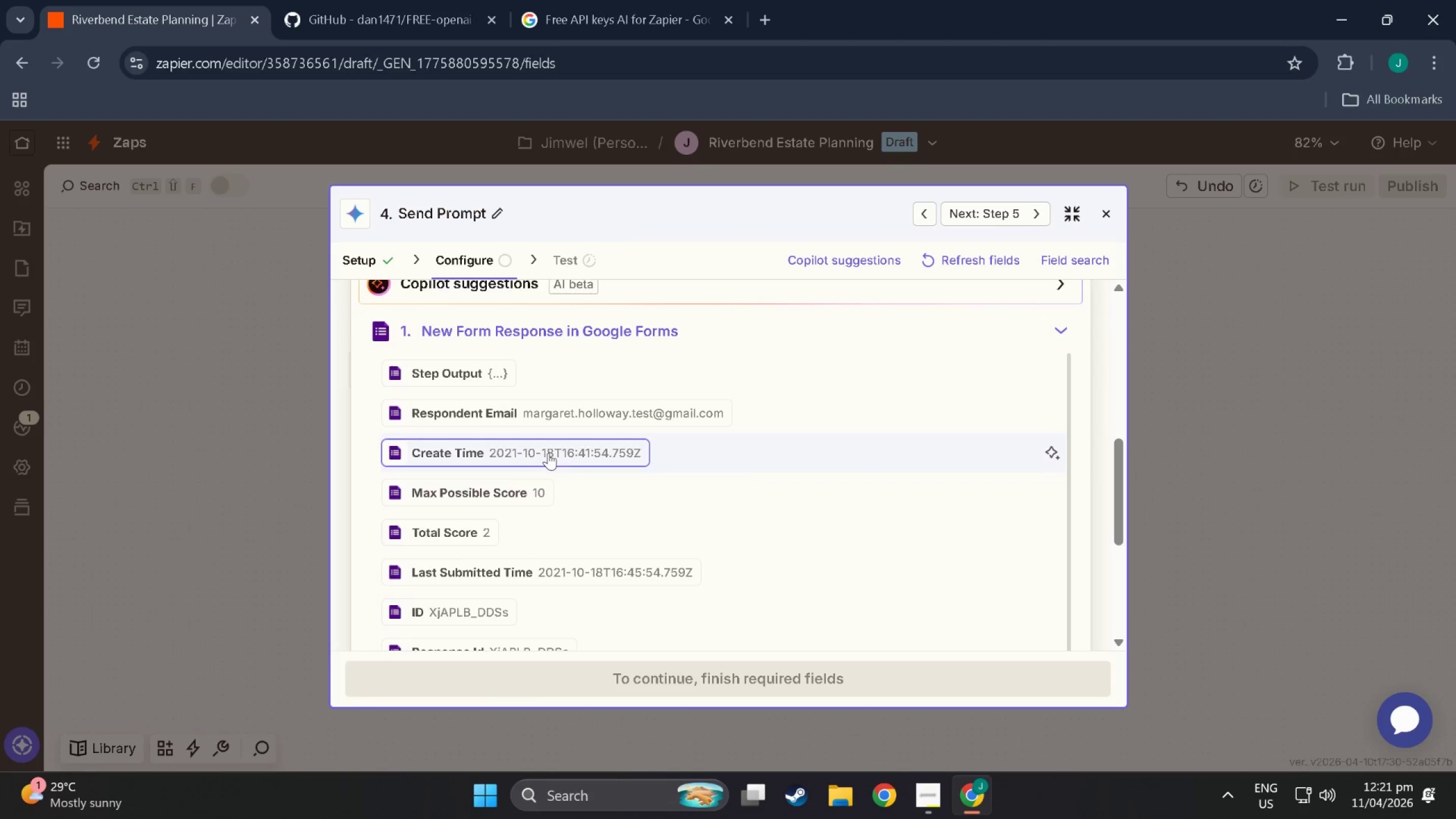 
scroll: coordinate [516, 623], scroll_direction: down, amount: 12.0
 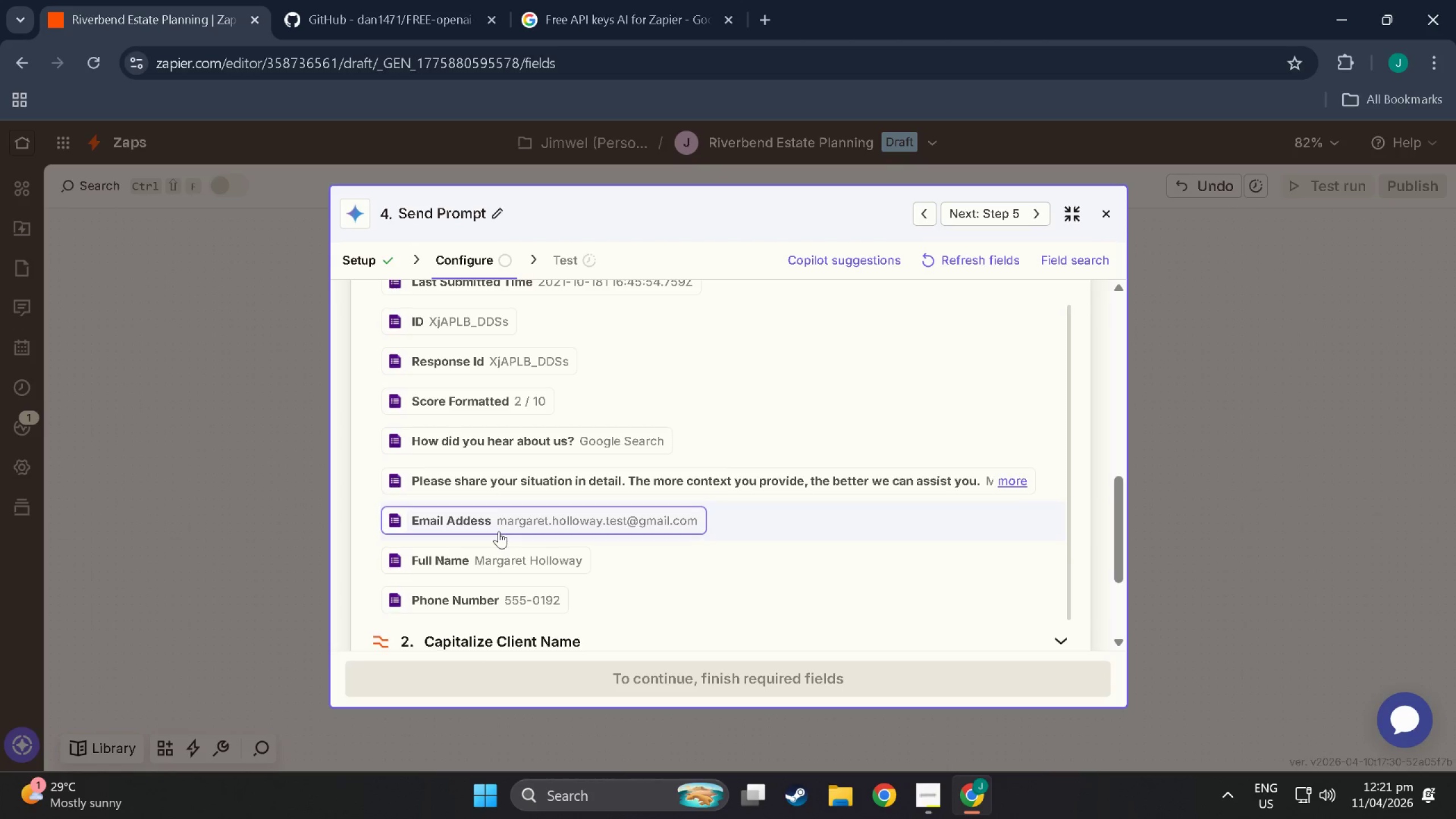 
scroll: coordinate [589, 597], scroll_direction: up, amount: 21.0
 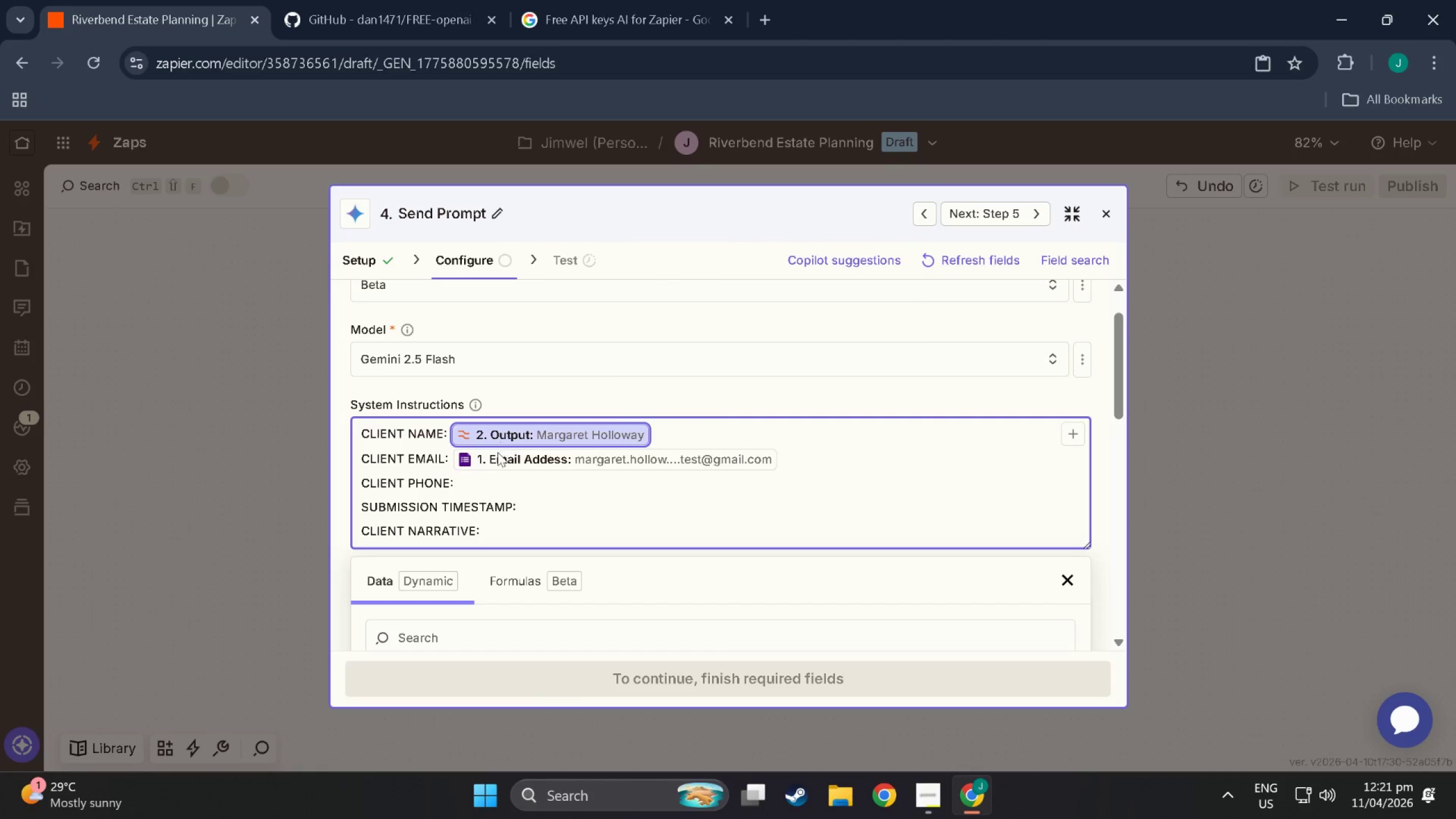 
double_click([499, 473])
 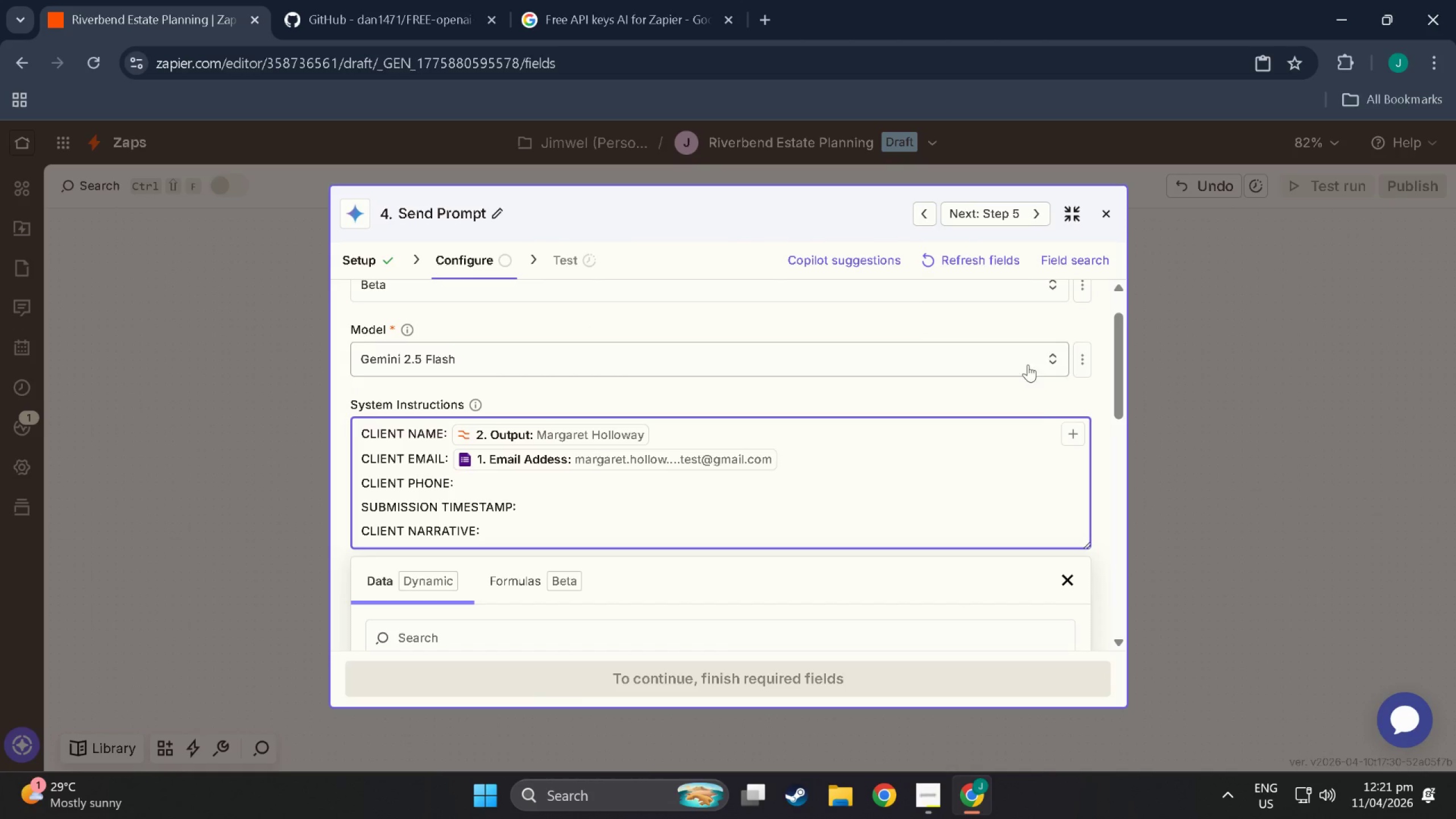 
left_click([1067, 426])
 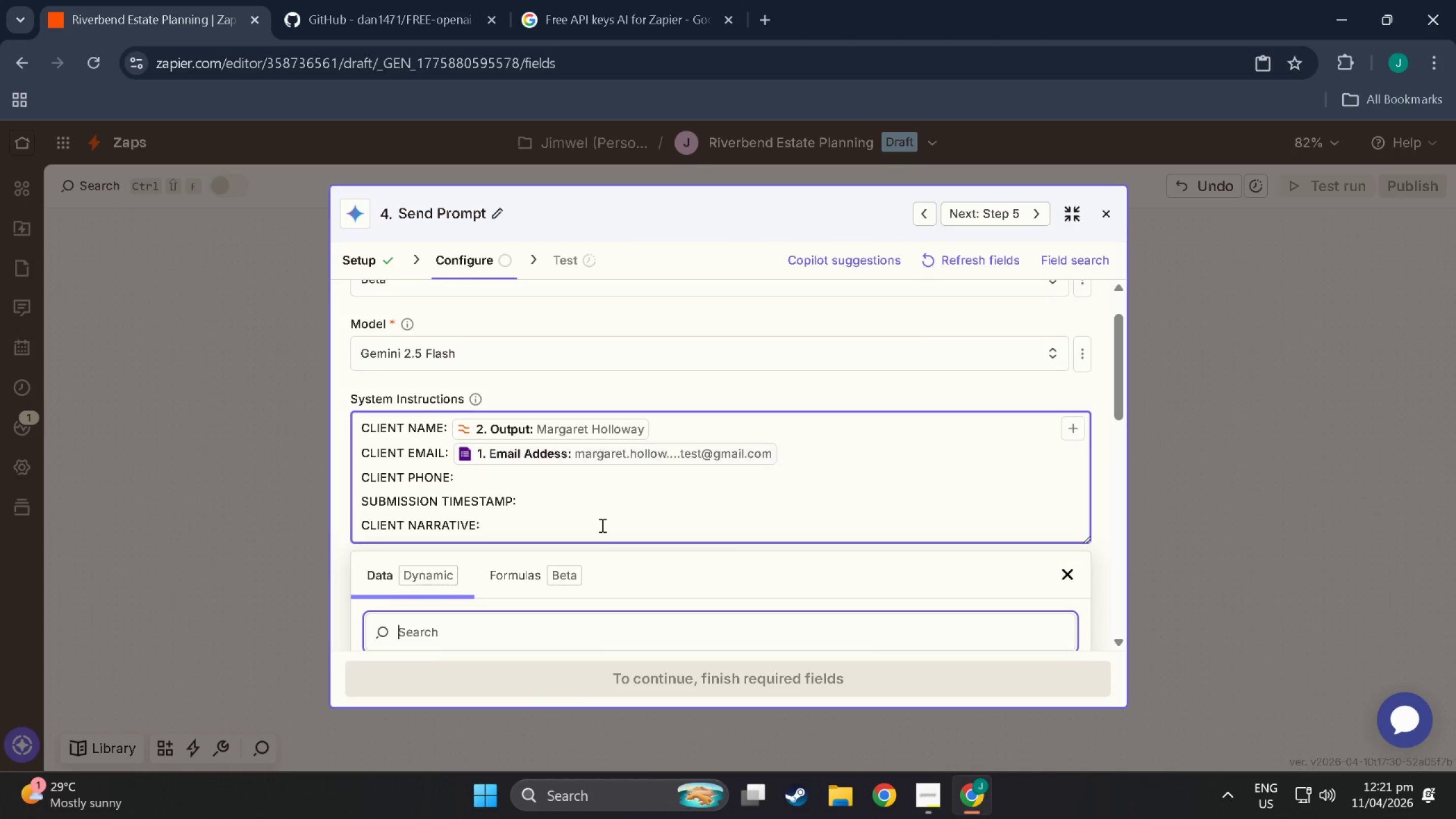 
scroll: coordinate [507, 584], scroll_direction: down, amount: 36.0
 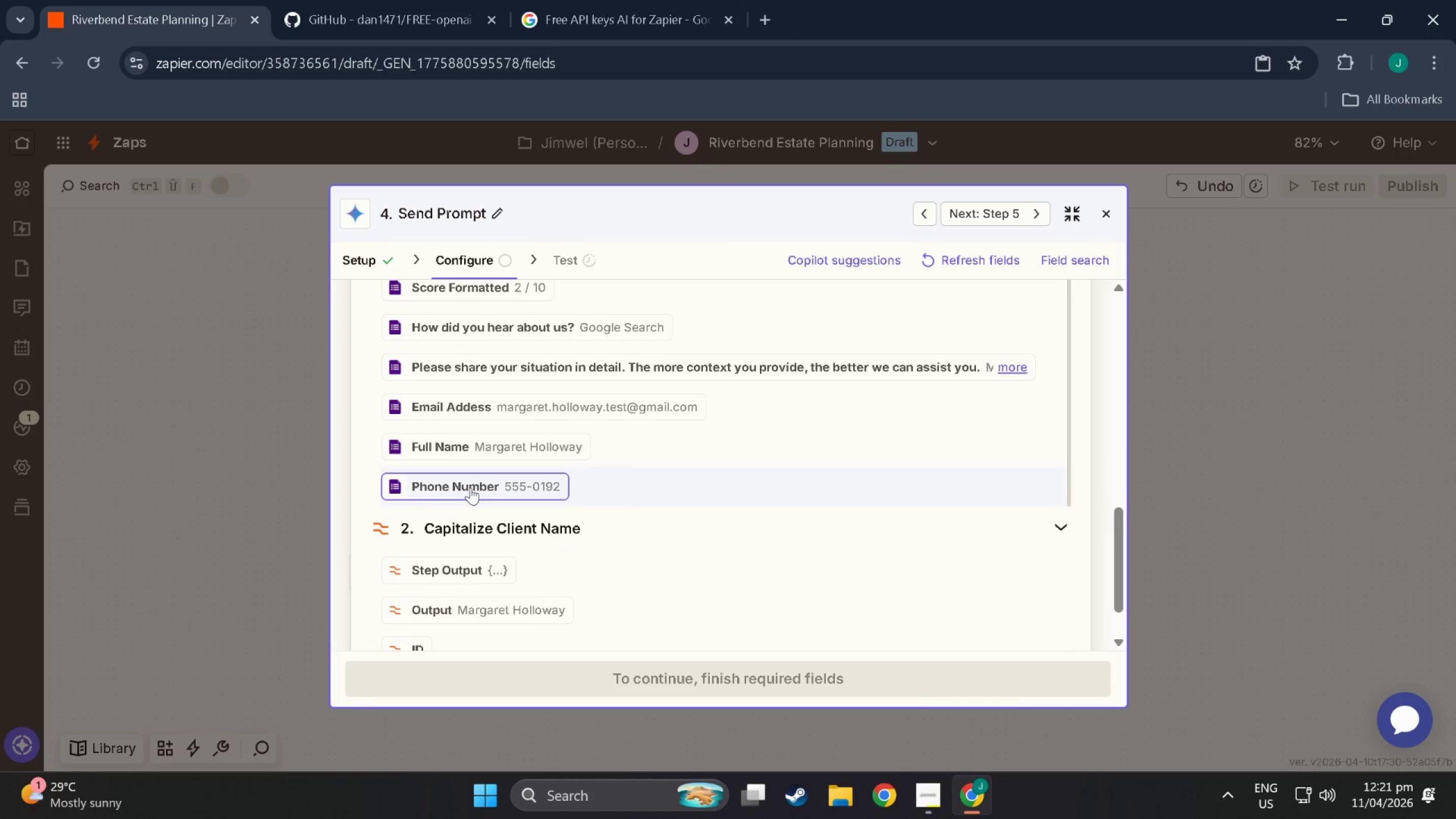 
scroll: coordinate [609, 551], scroll_direction: up, amount: 33.0
 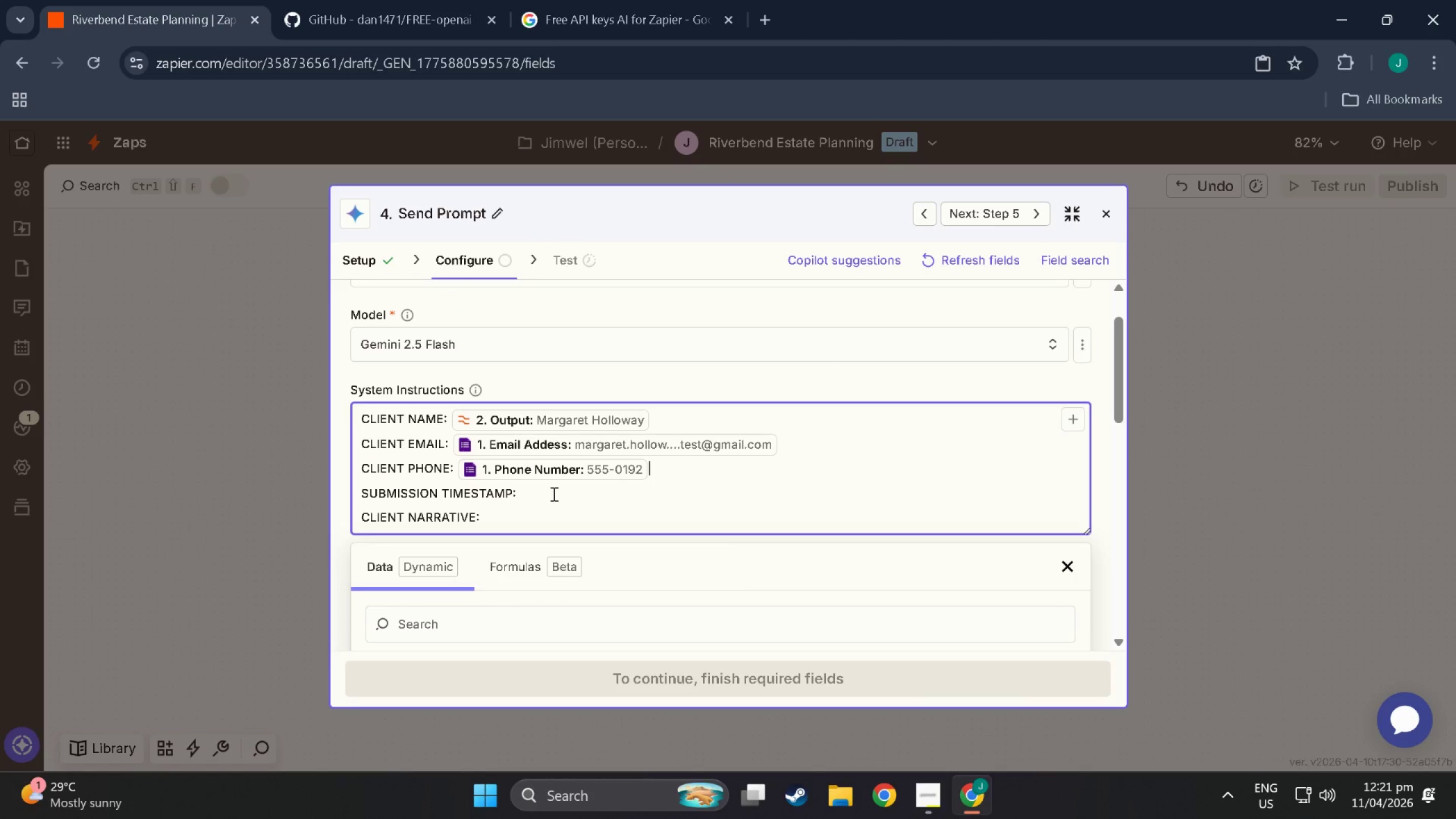 
left_click([553, 494])
 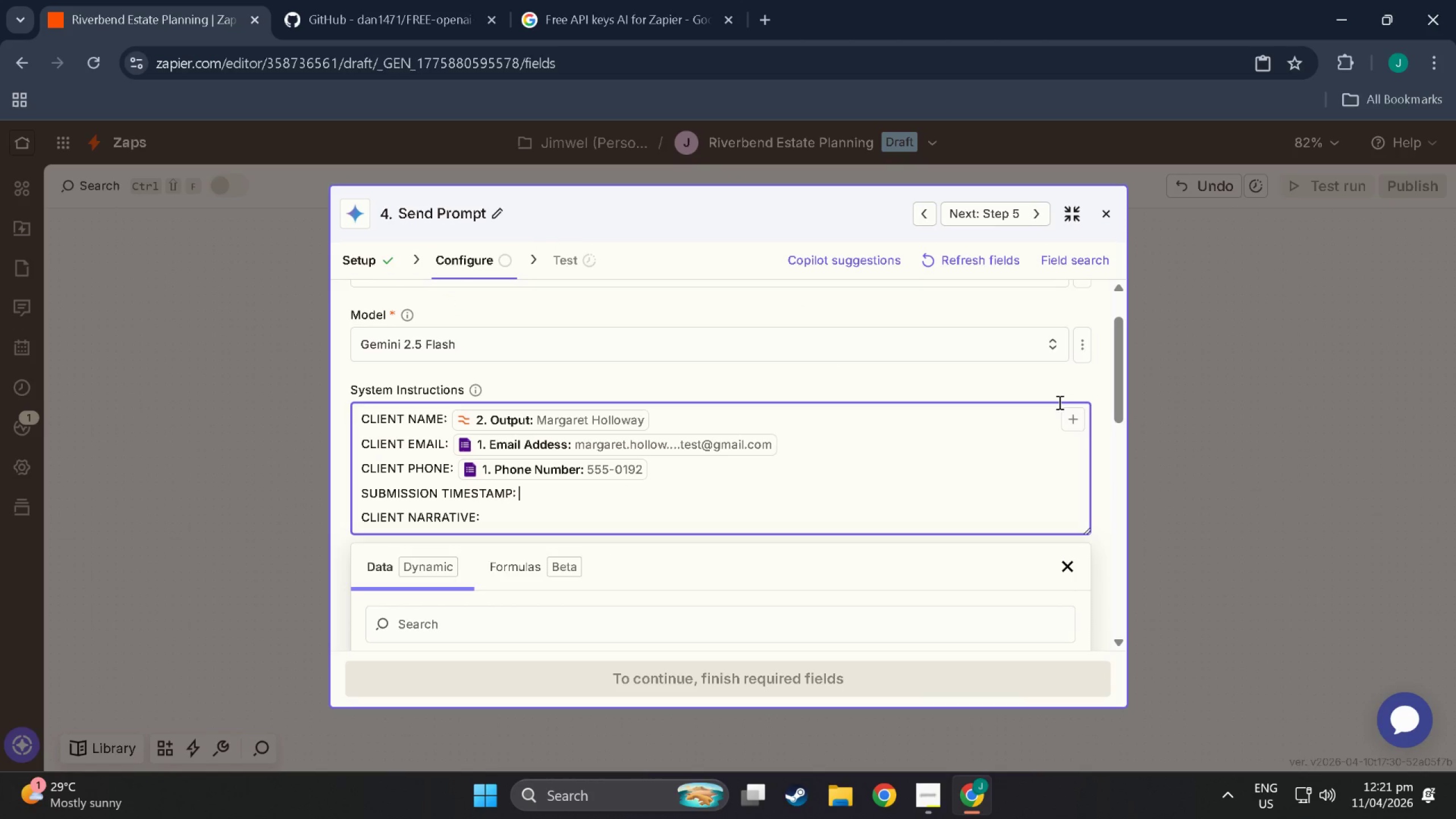 
left_click([1076, 416])
 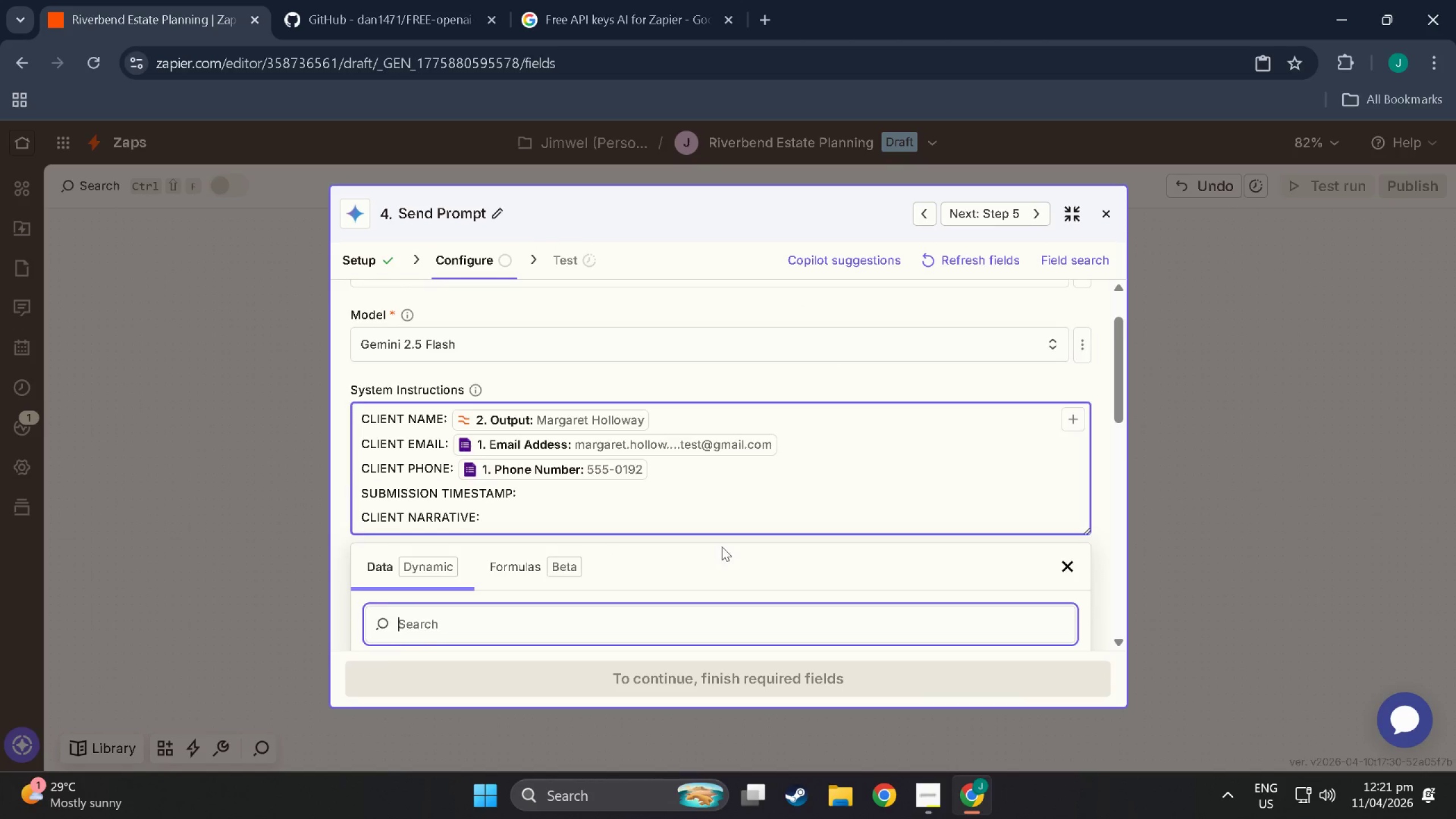 
scroll: coordinate [611, 586], scroll_direction: down, amount: 12.0
 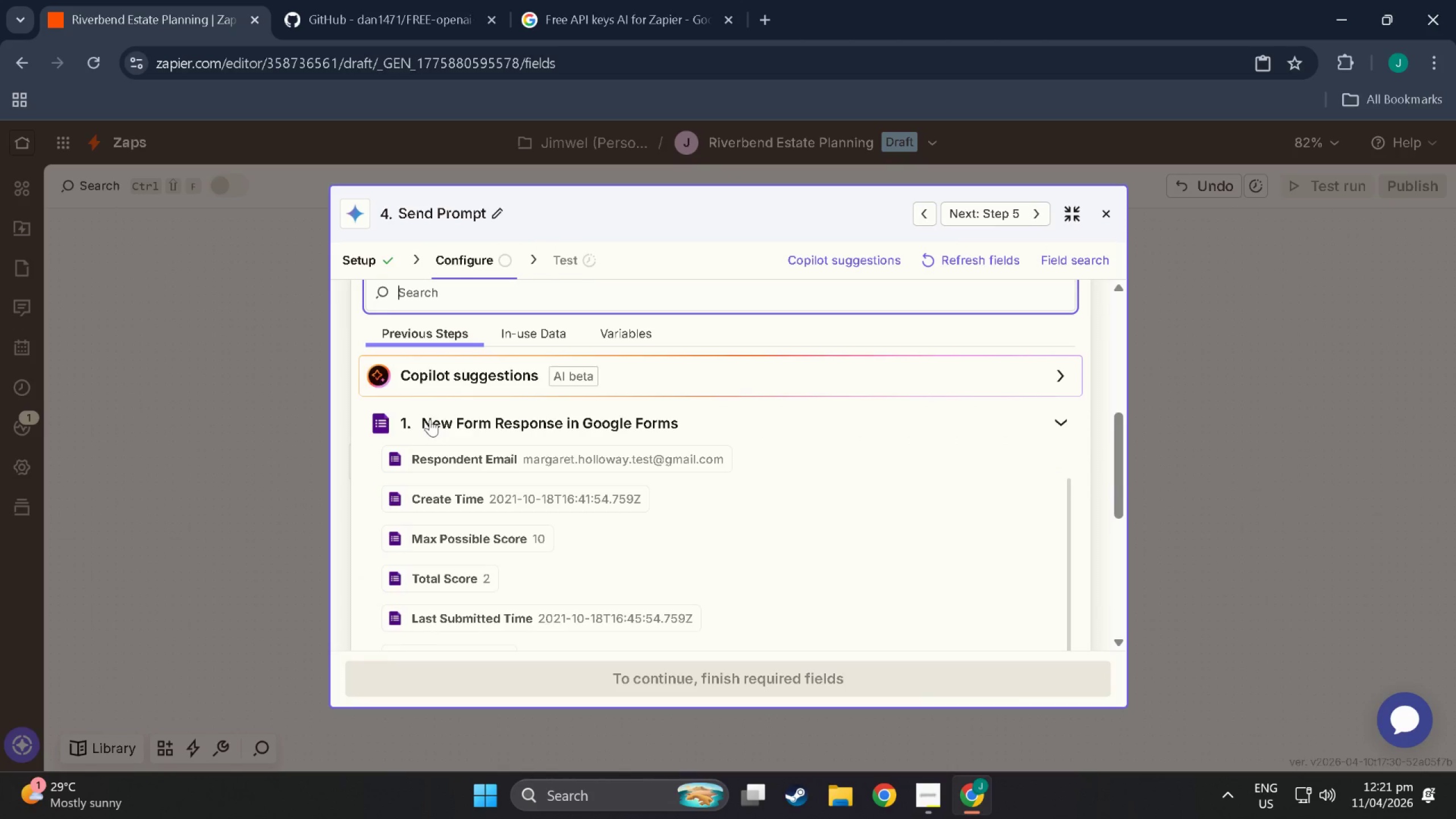 
left_click([459, 423])
 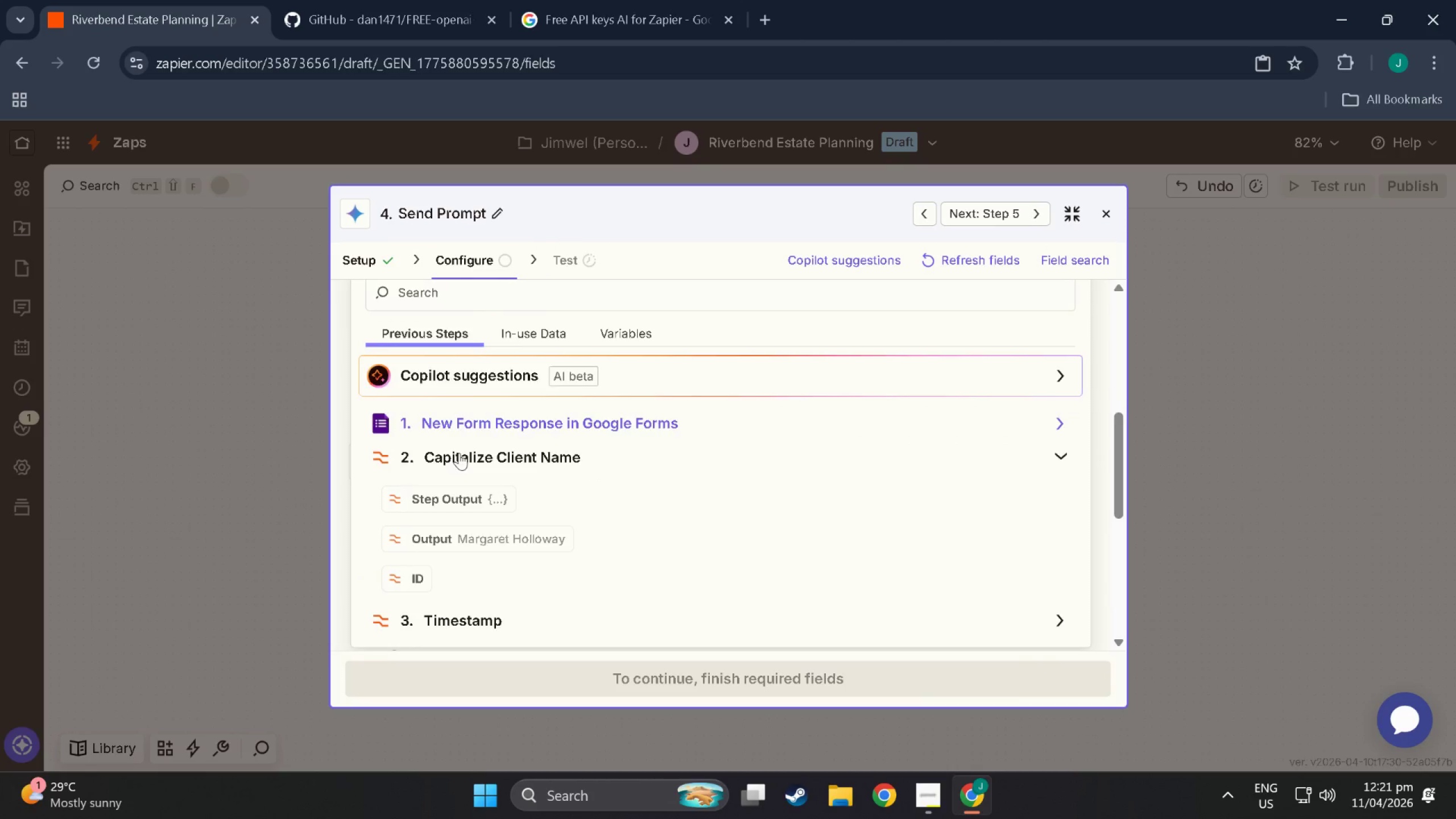 
scroll: coordinate [459, 485], scroll_direction: down, amount: 1.0
 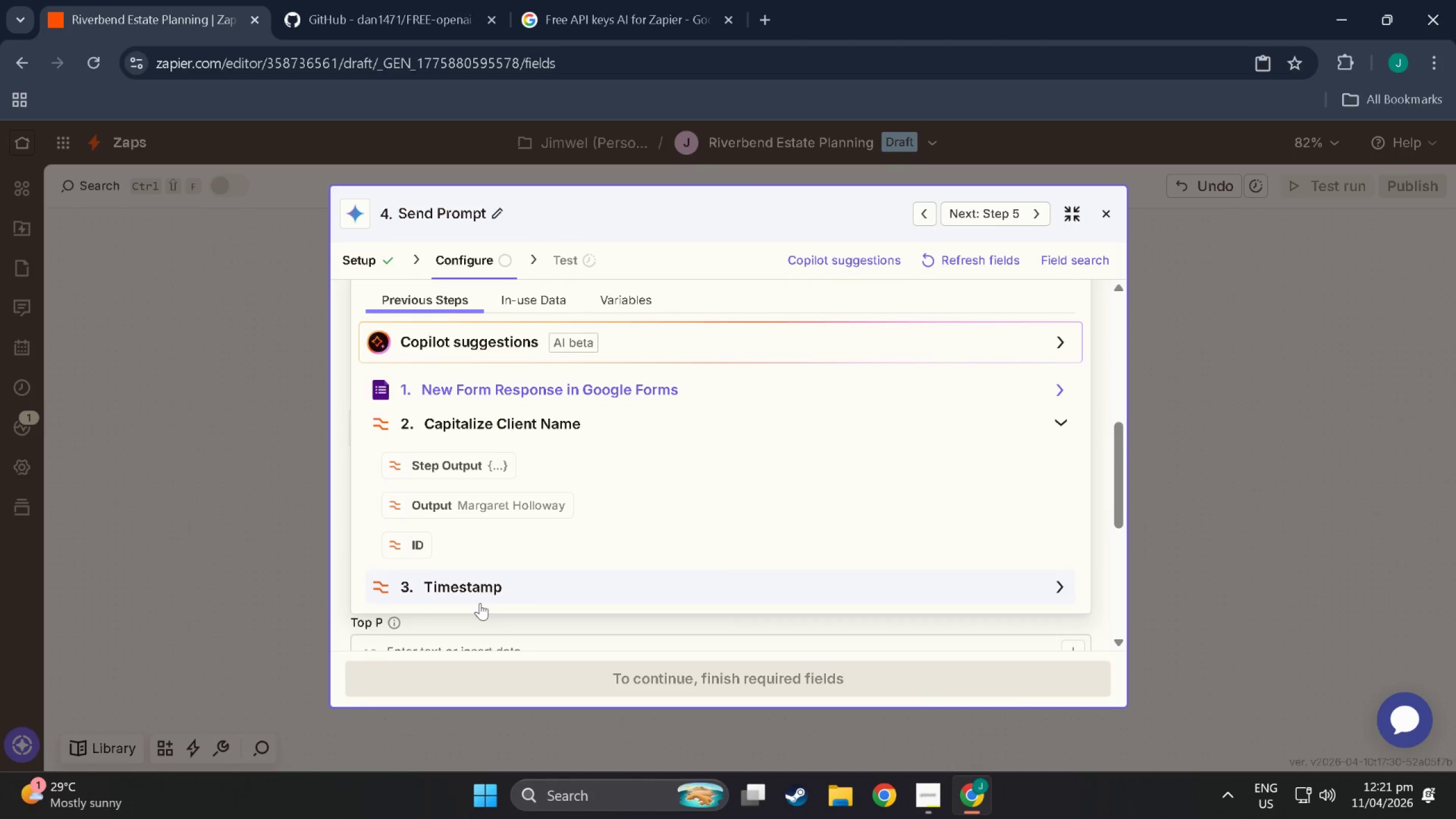 
left_click([471, 589])
 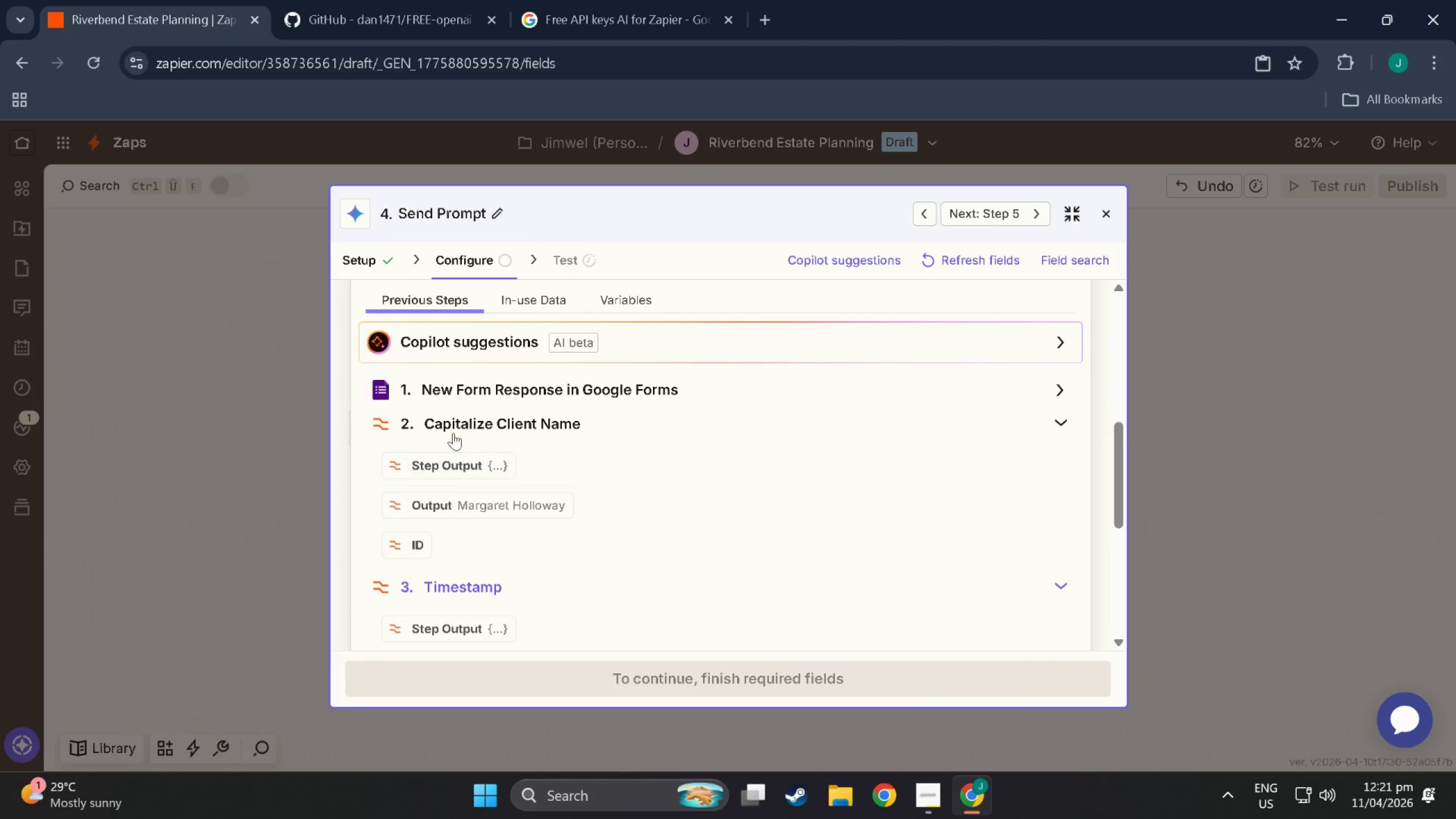 
left_click([452, 431])
 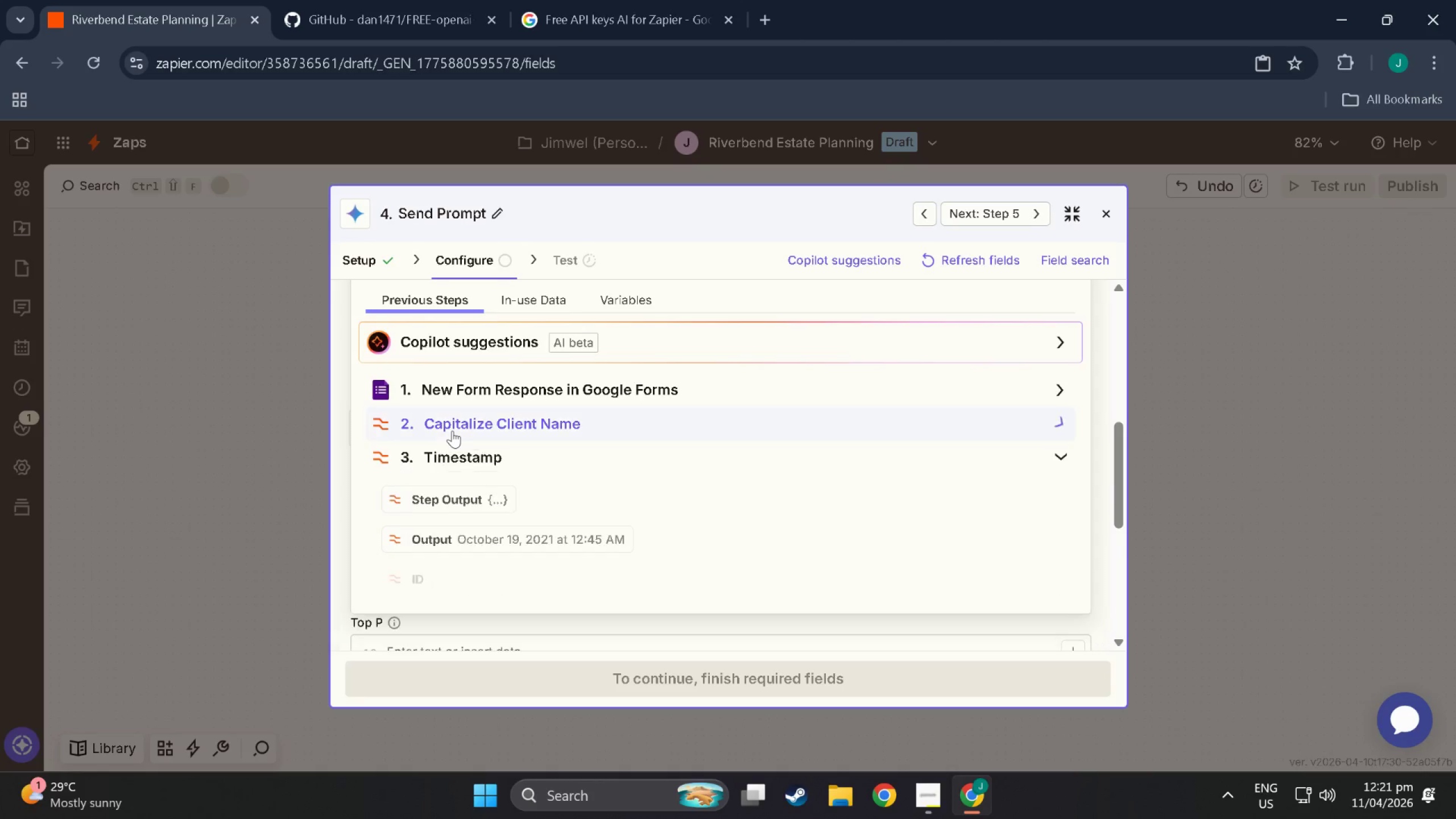 
scroll: coordinate [452, 431], scroll_direction: down, amount: 3.0
 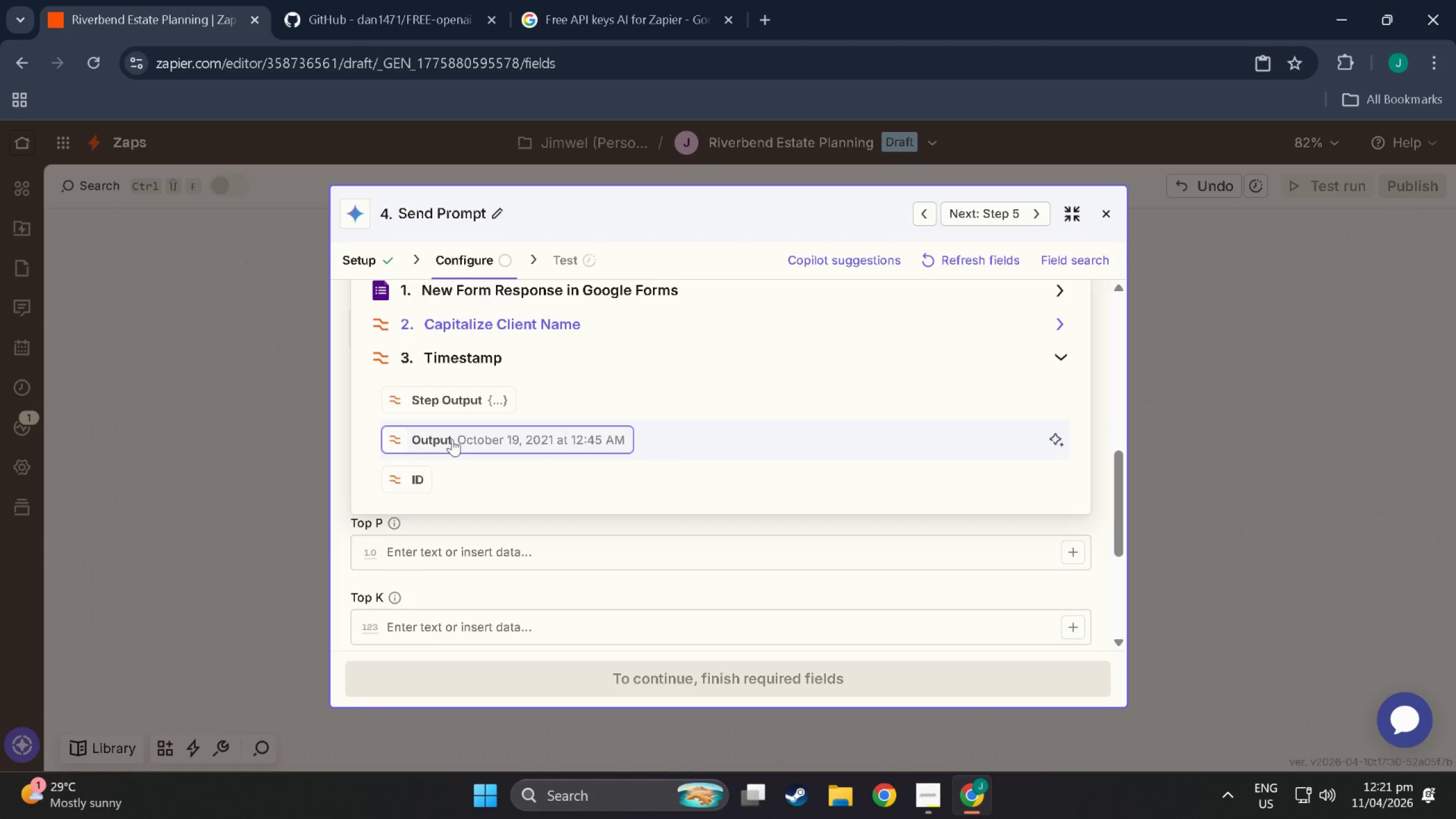 
left_click([452, 439])
 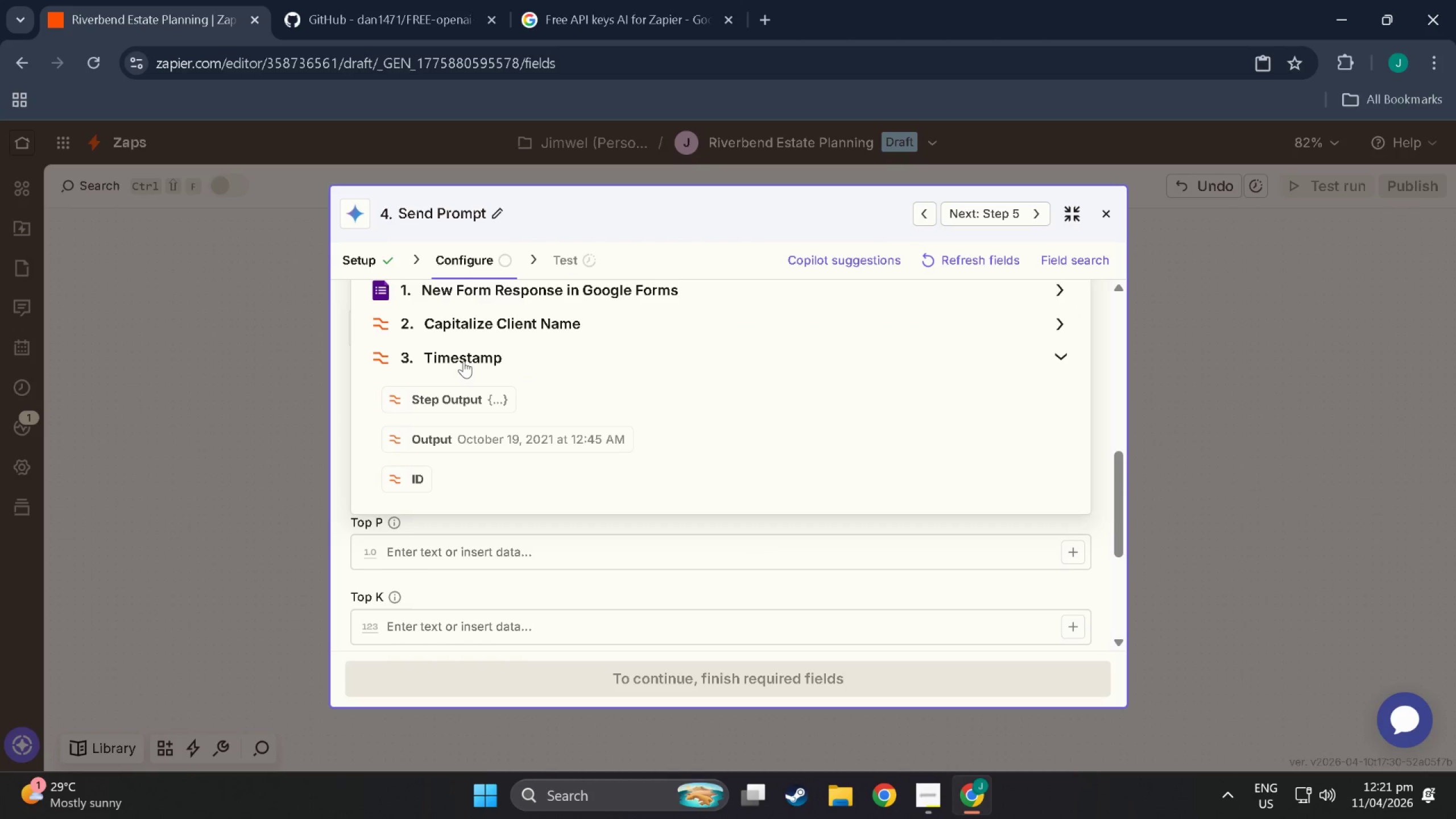 
left_click([464, 360])
 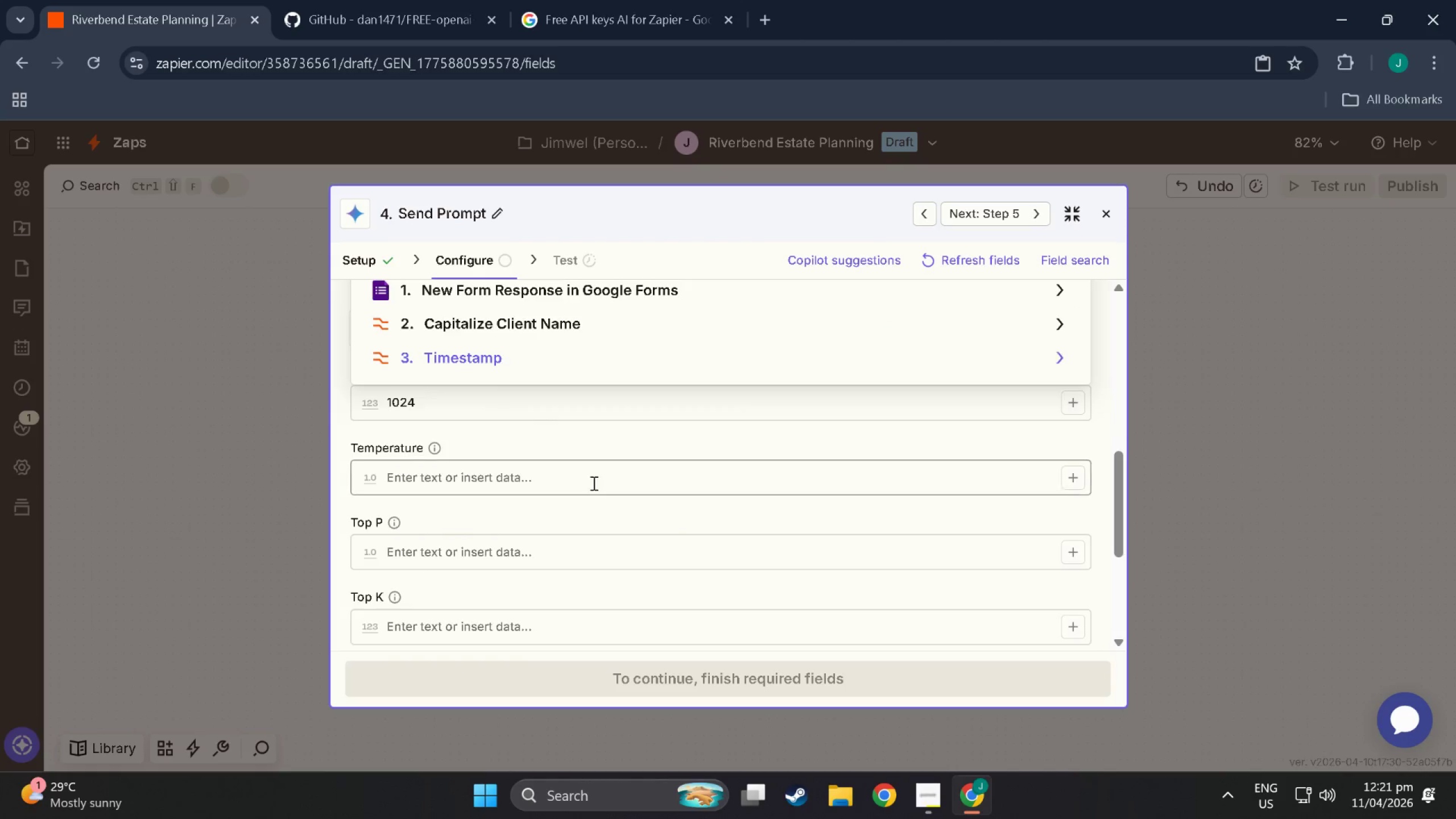 
scroll: coordinate [1012, 508], scroll_direction: up, amount: 14.0
 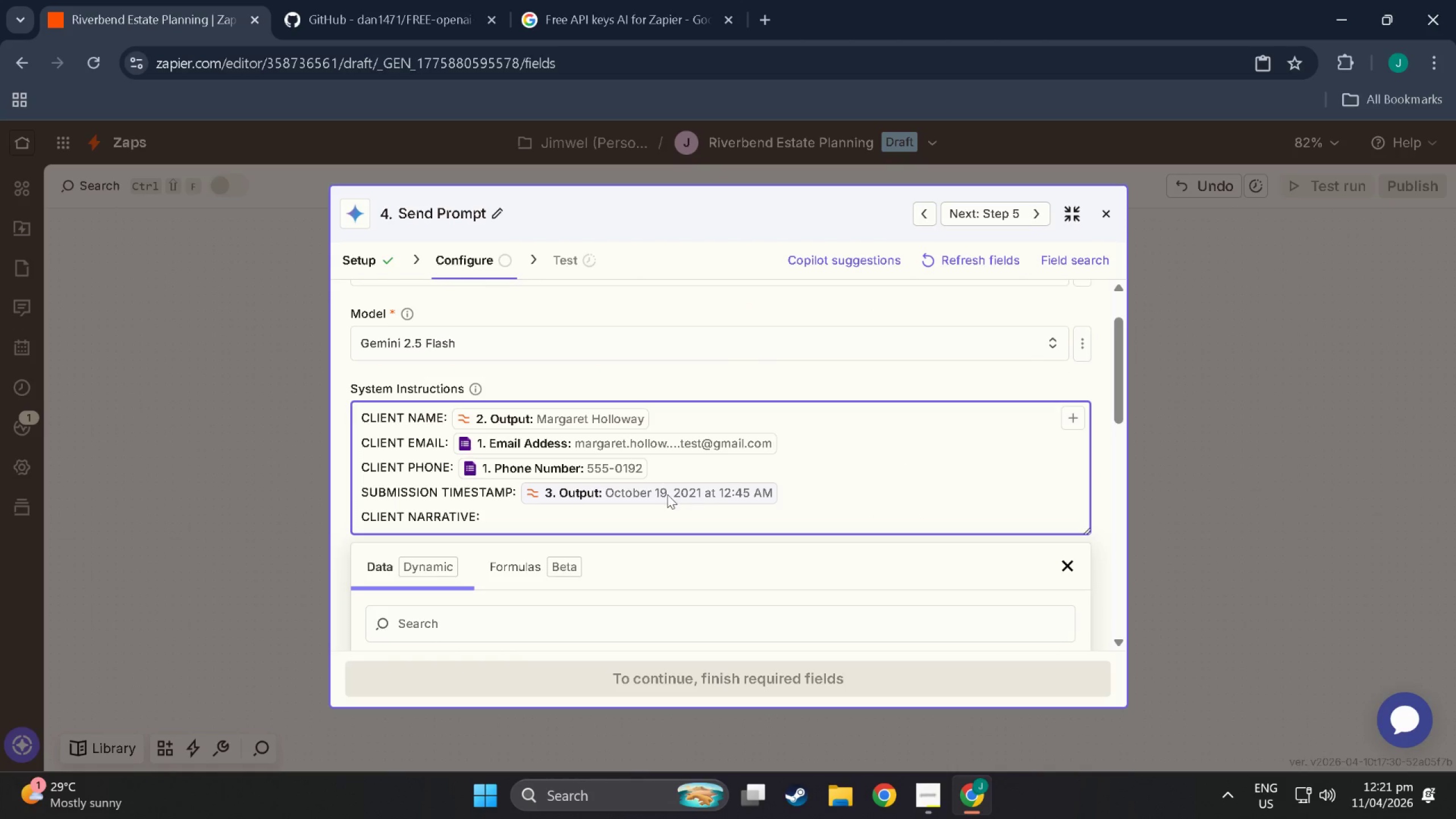 
left_click([660, 495])
 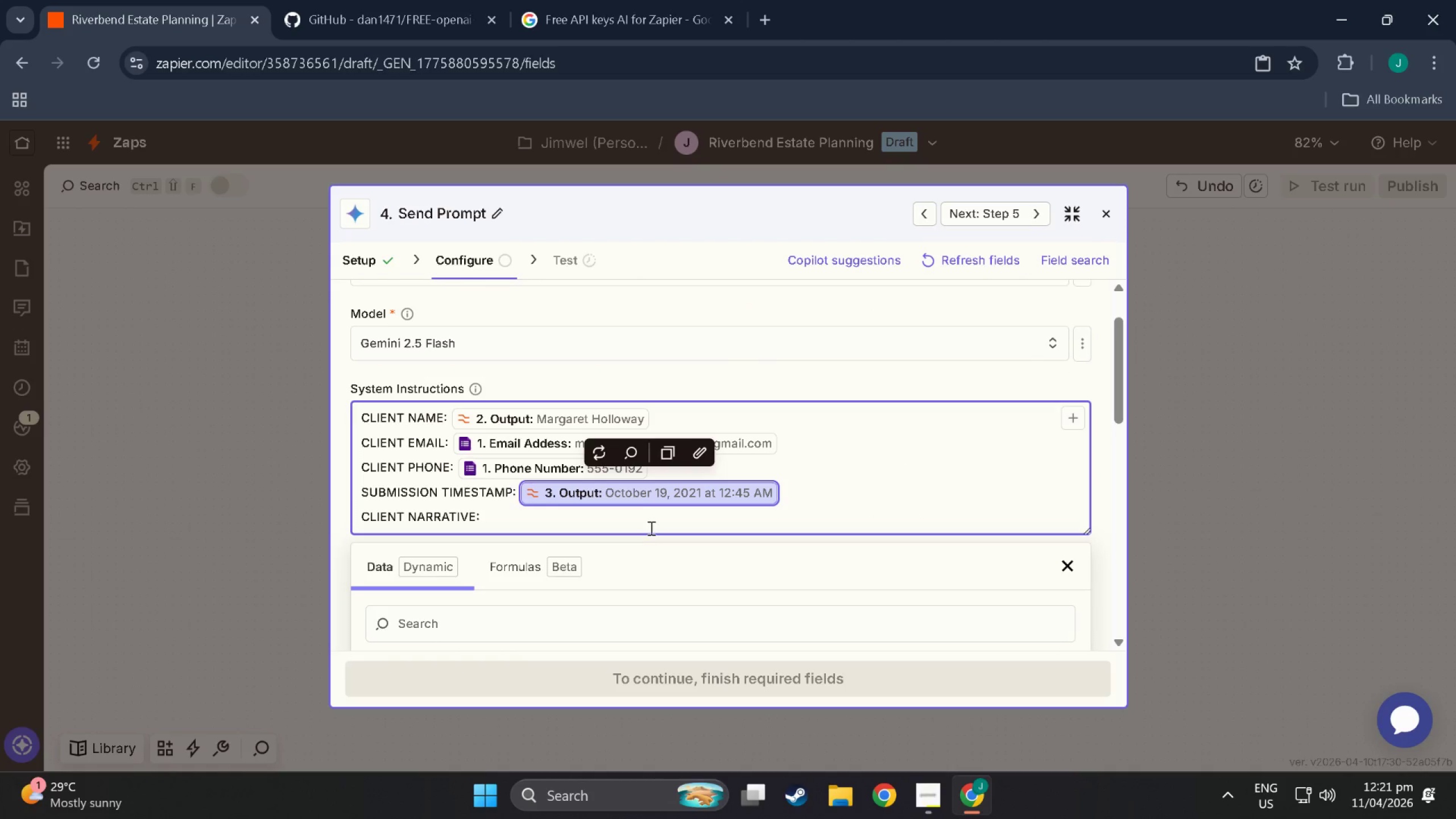 
left_click([650, 528])
 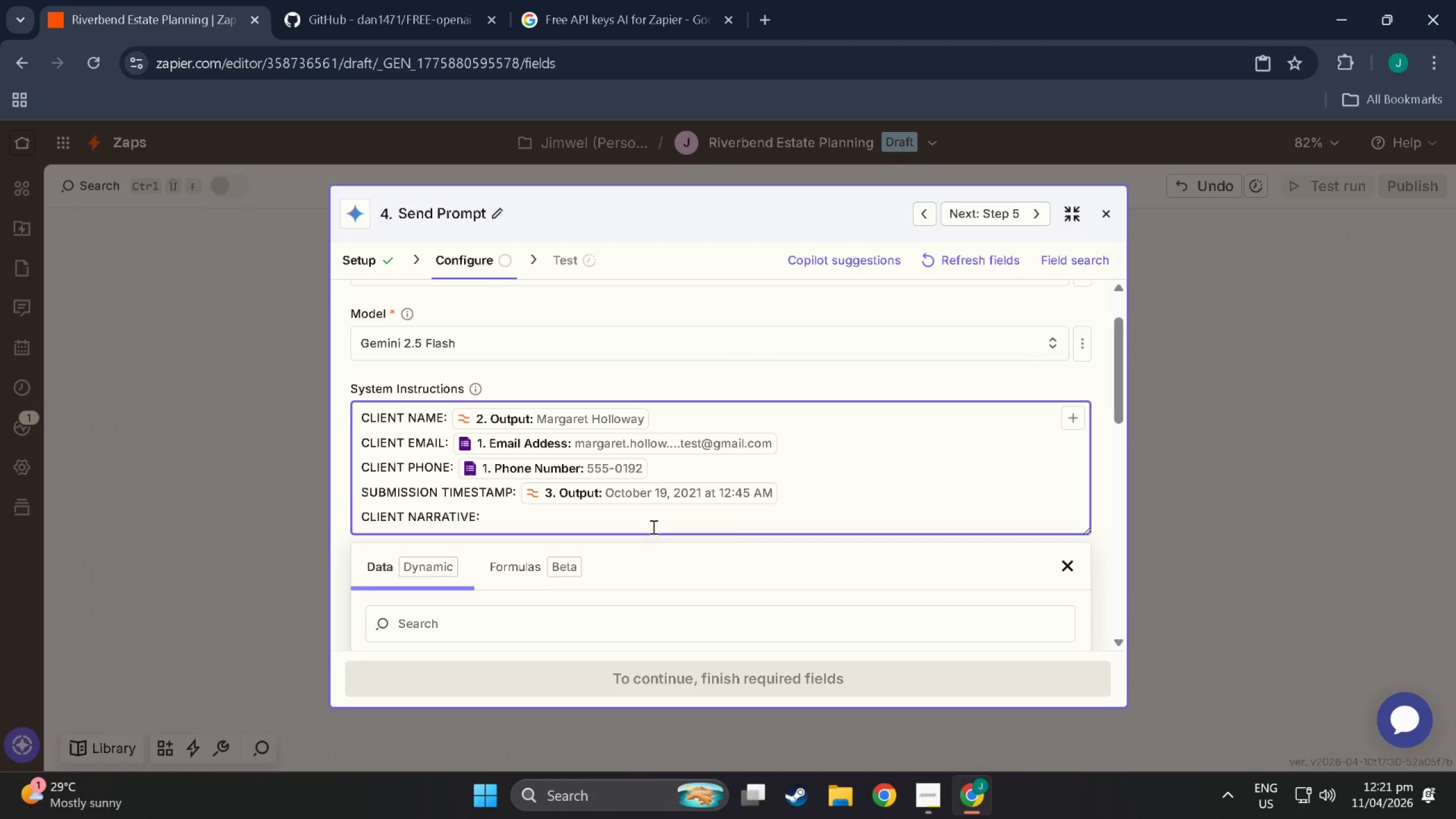 
key(NumpadEnter)
 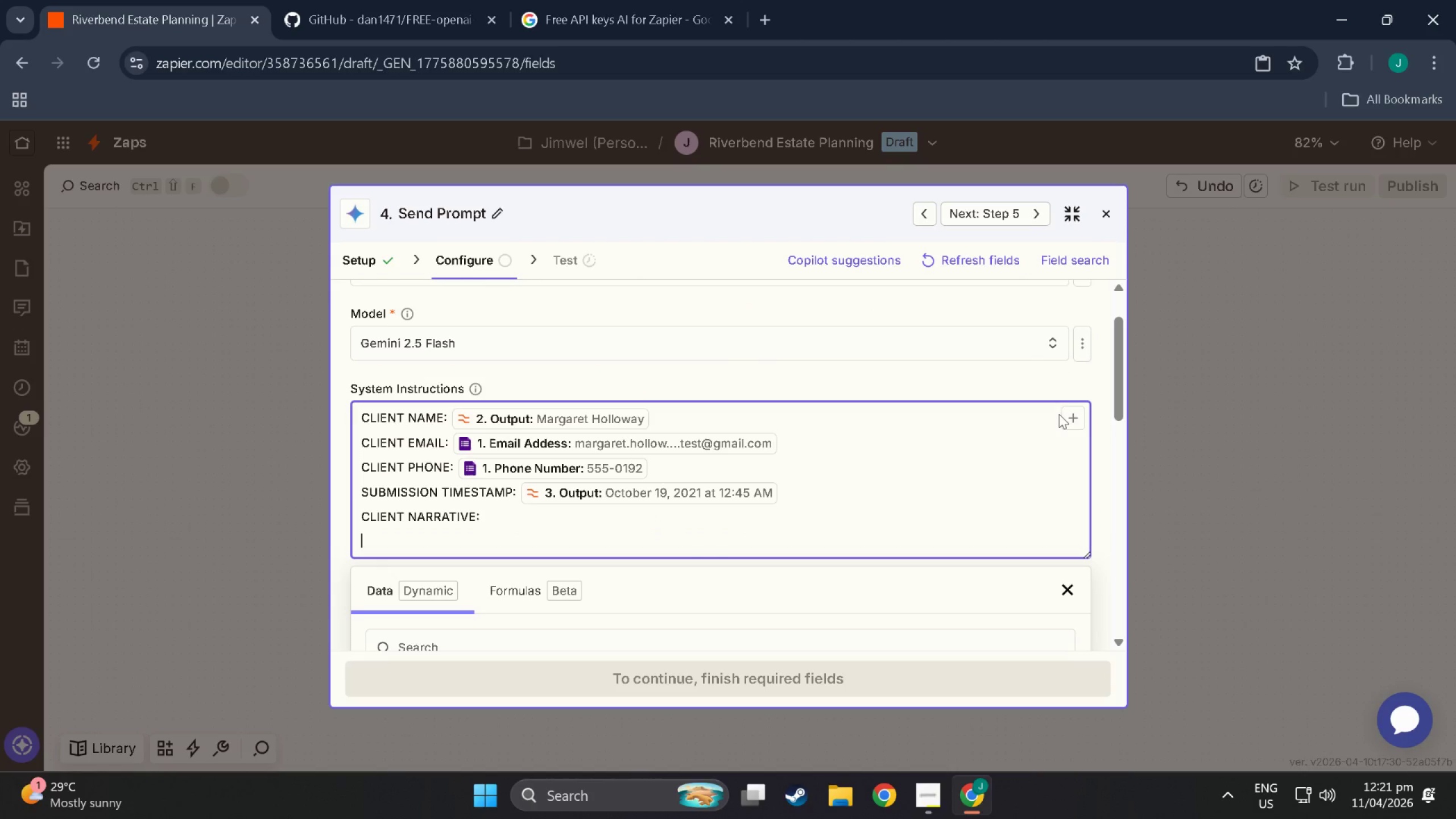 
left_click([1081, 420])
 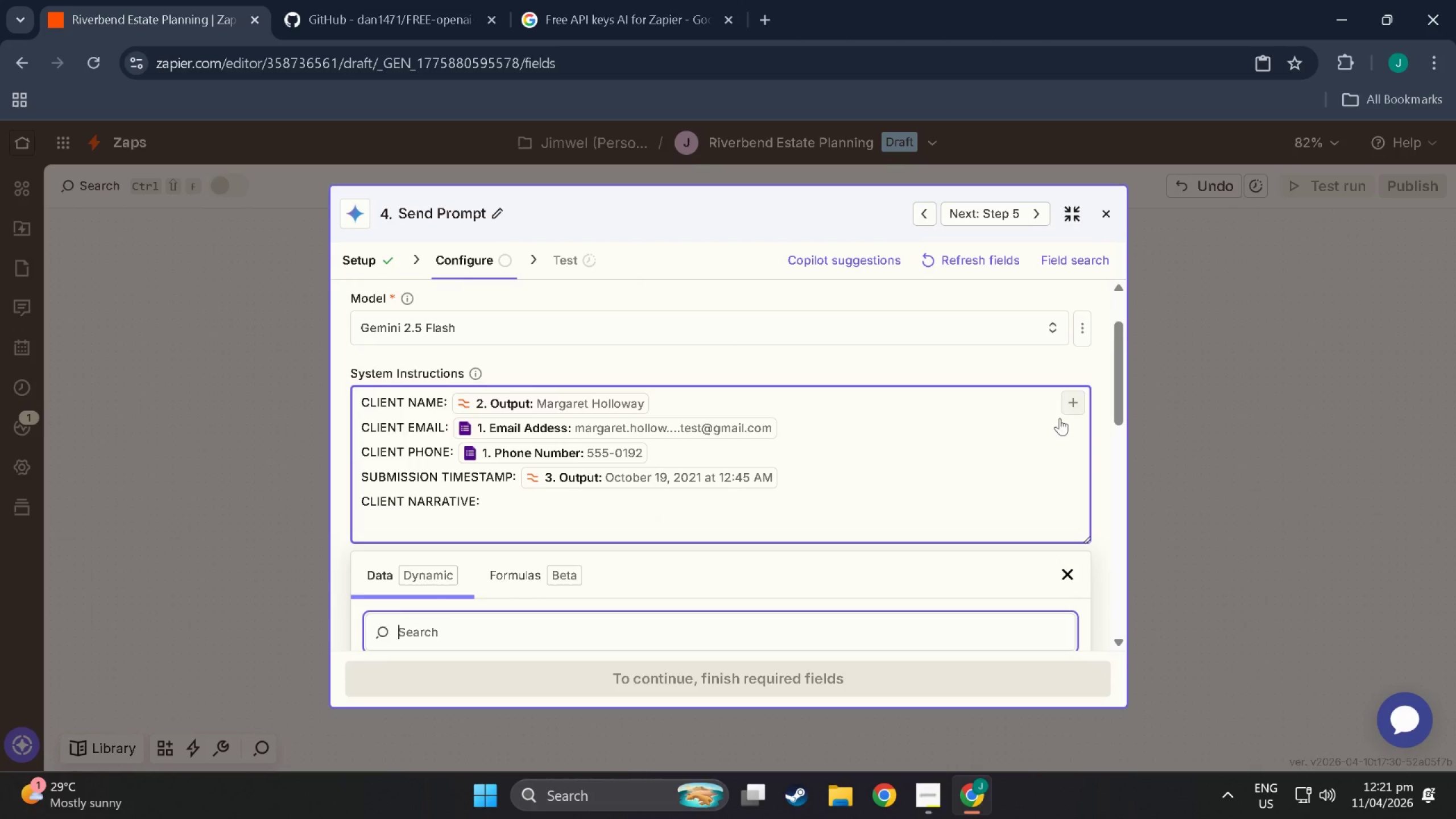 
scroll: coordinate [464, 535], scroll_direction: down, amount: 13.0
 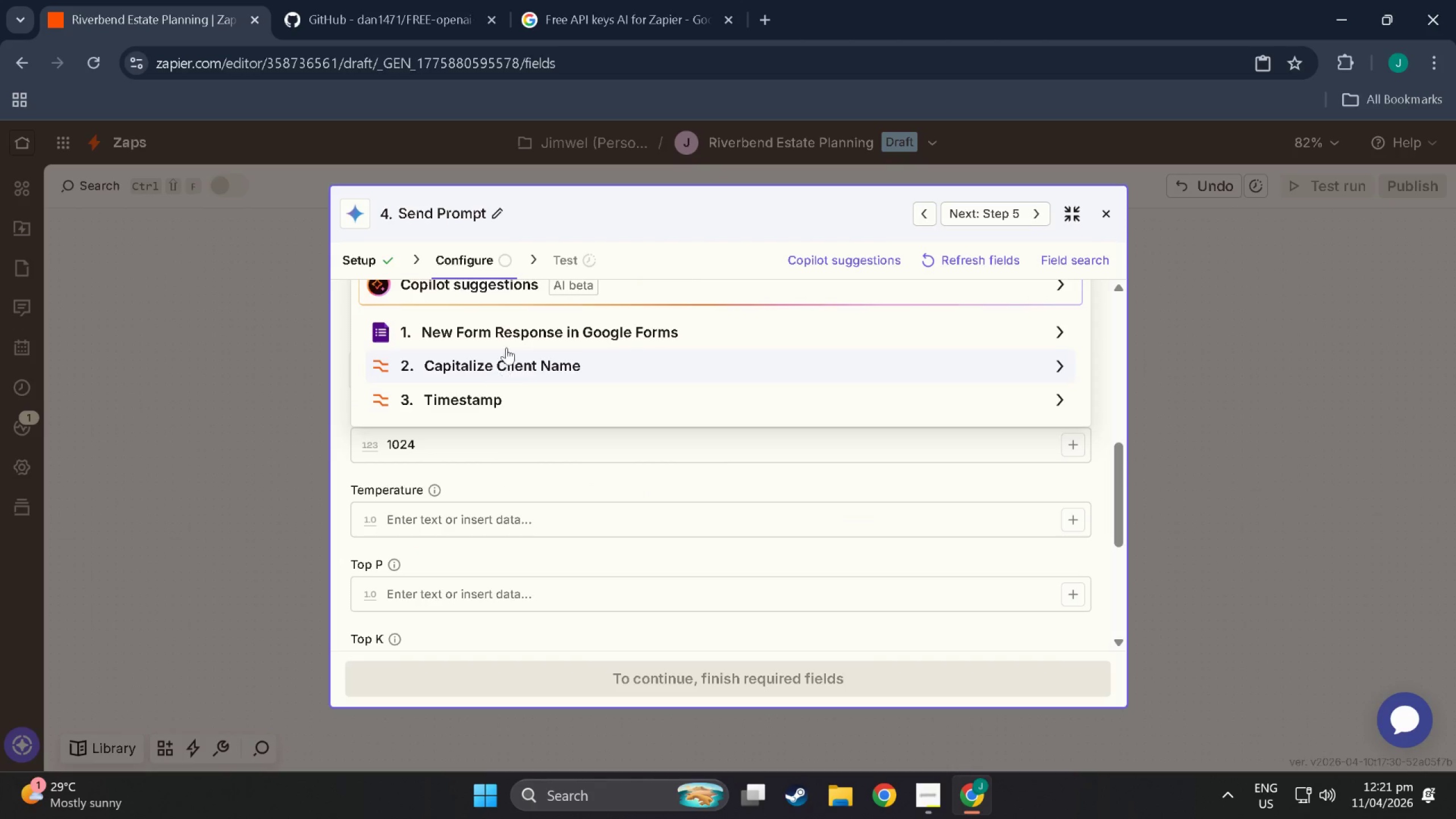 
left_click([507, 342])
 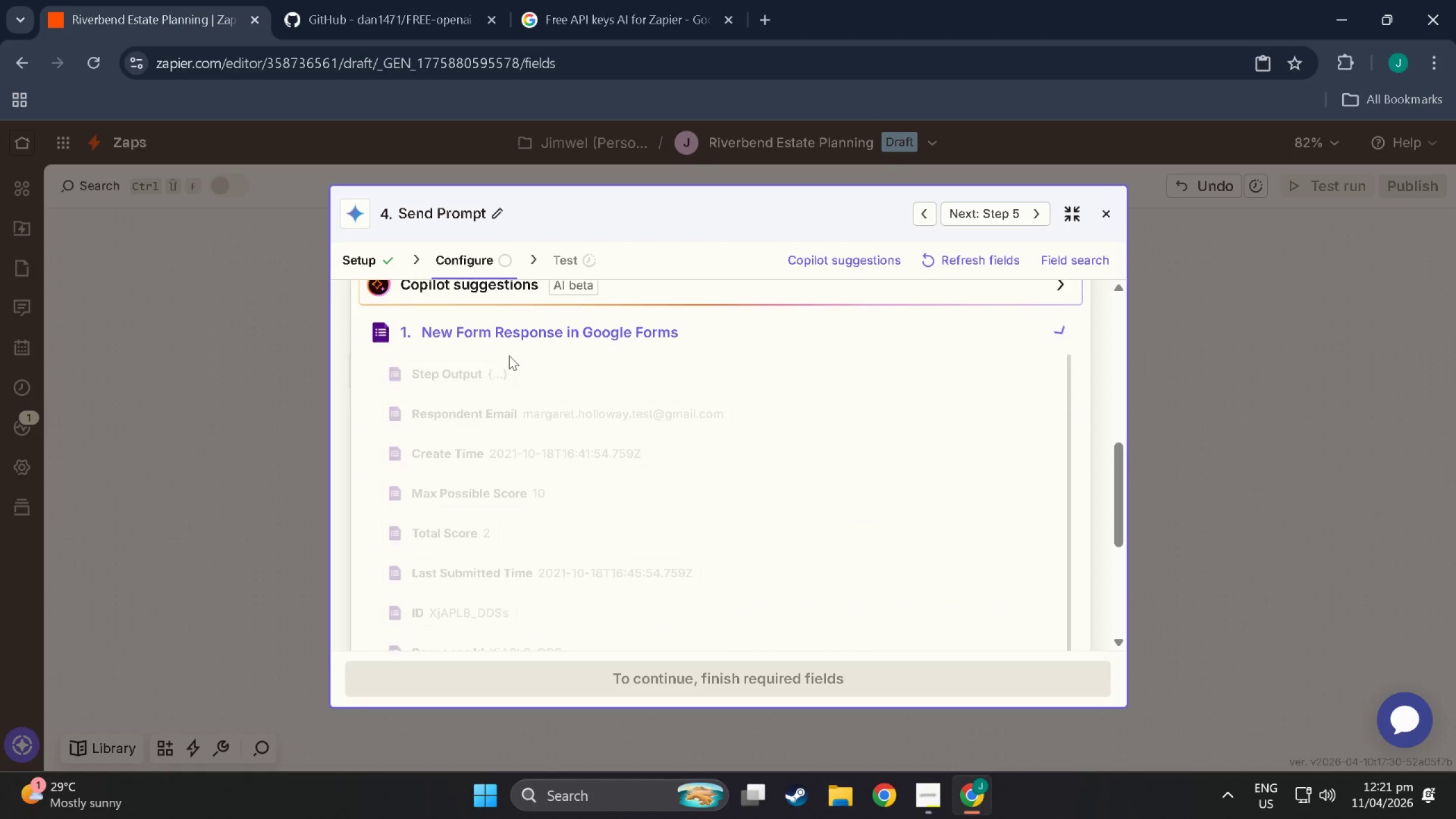 
scroll: coordinate [506, 518], scroll_direction: down, amount: 18.0
 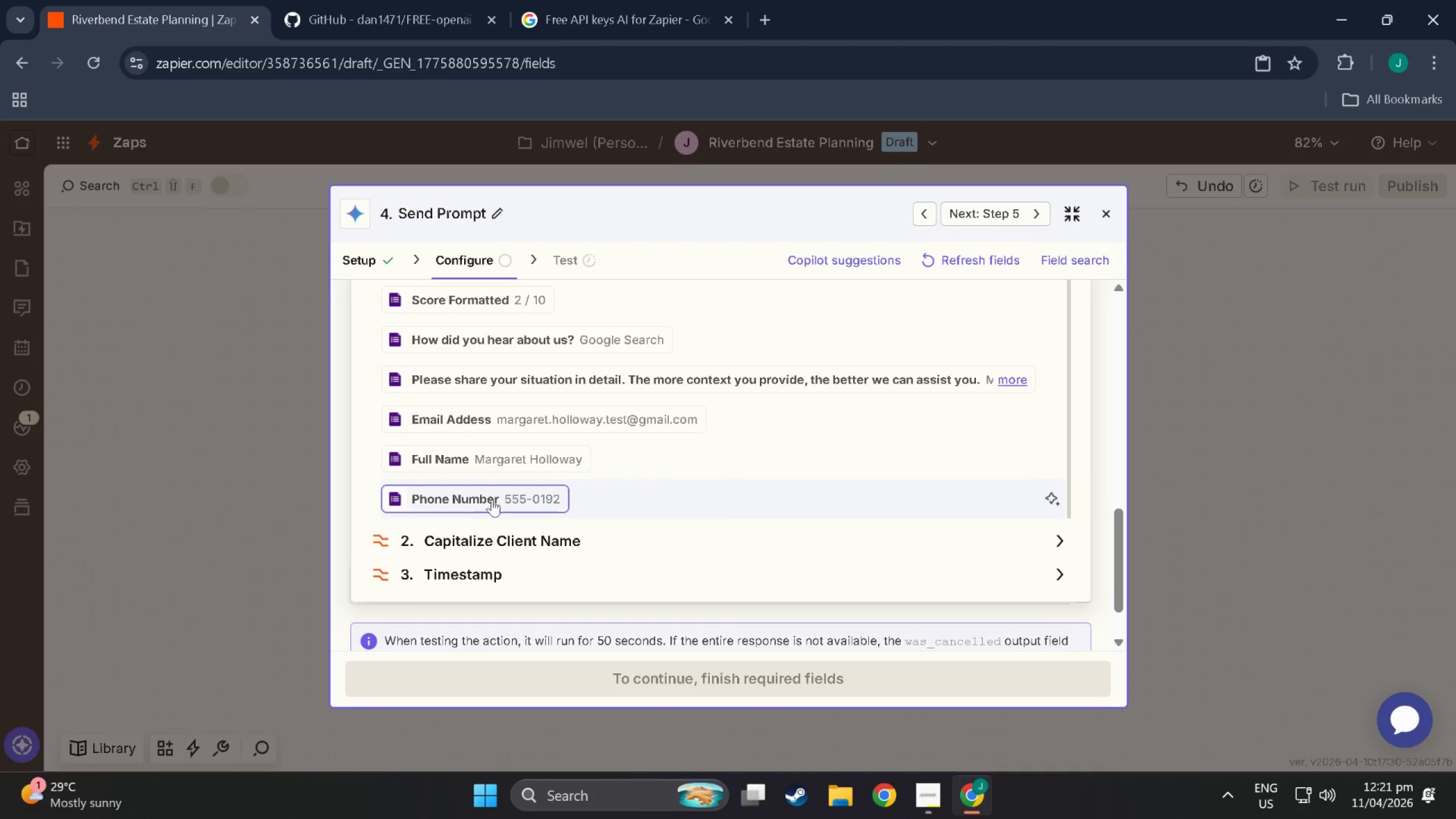 
scroll: coordinate [580, 482], scroll_direction: up, amount: 28.0
 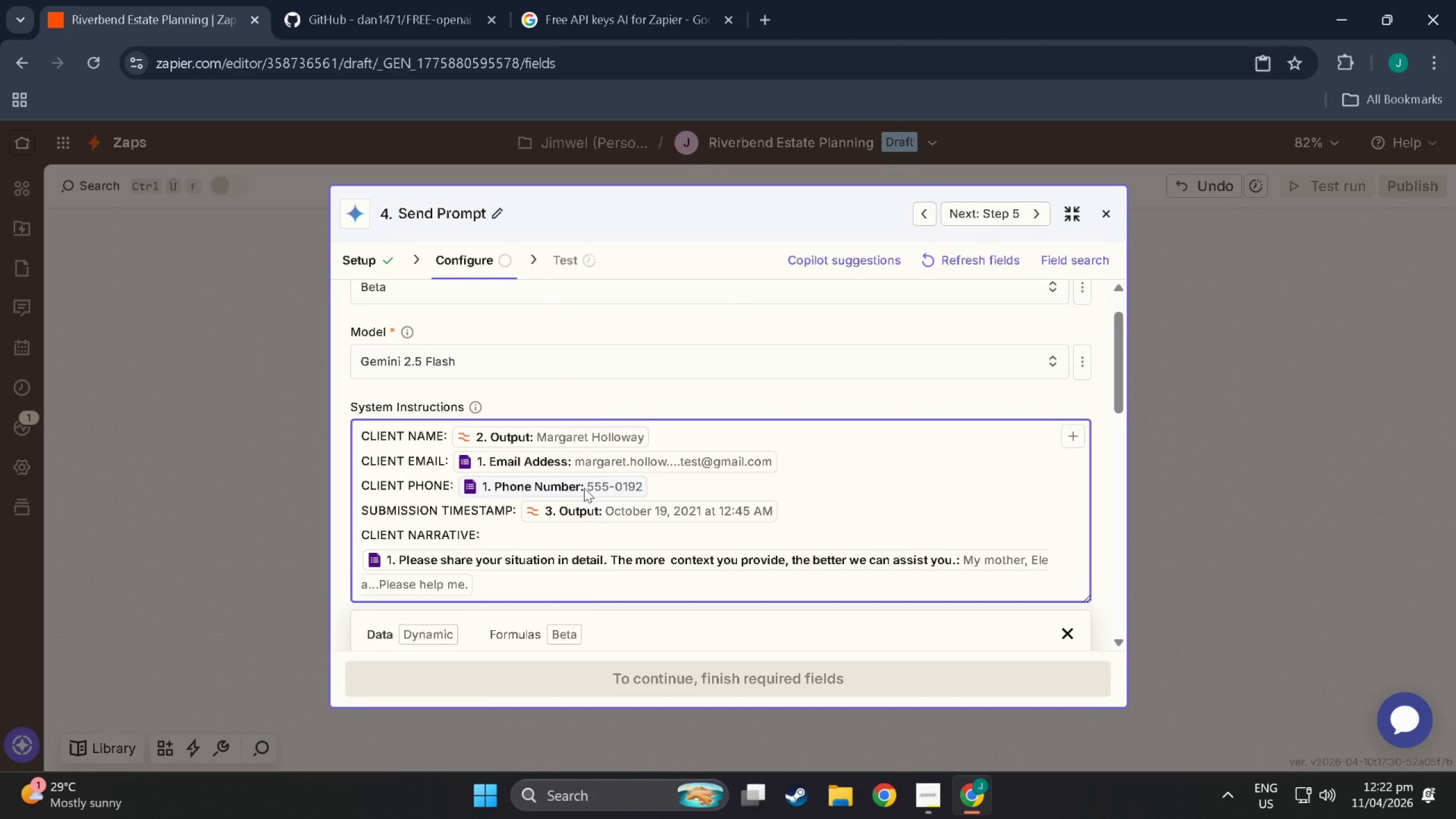 
scroll: coordinate [1038, 394], scroll_direction: down, amount: 11.0
 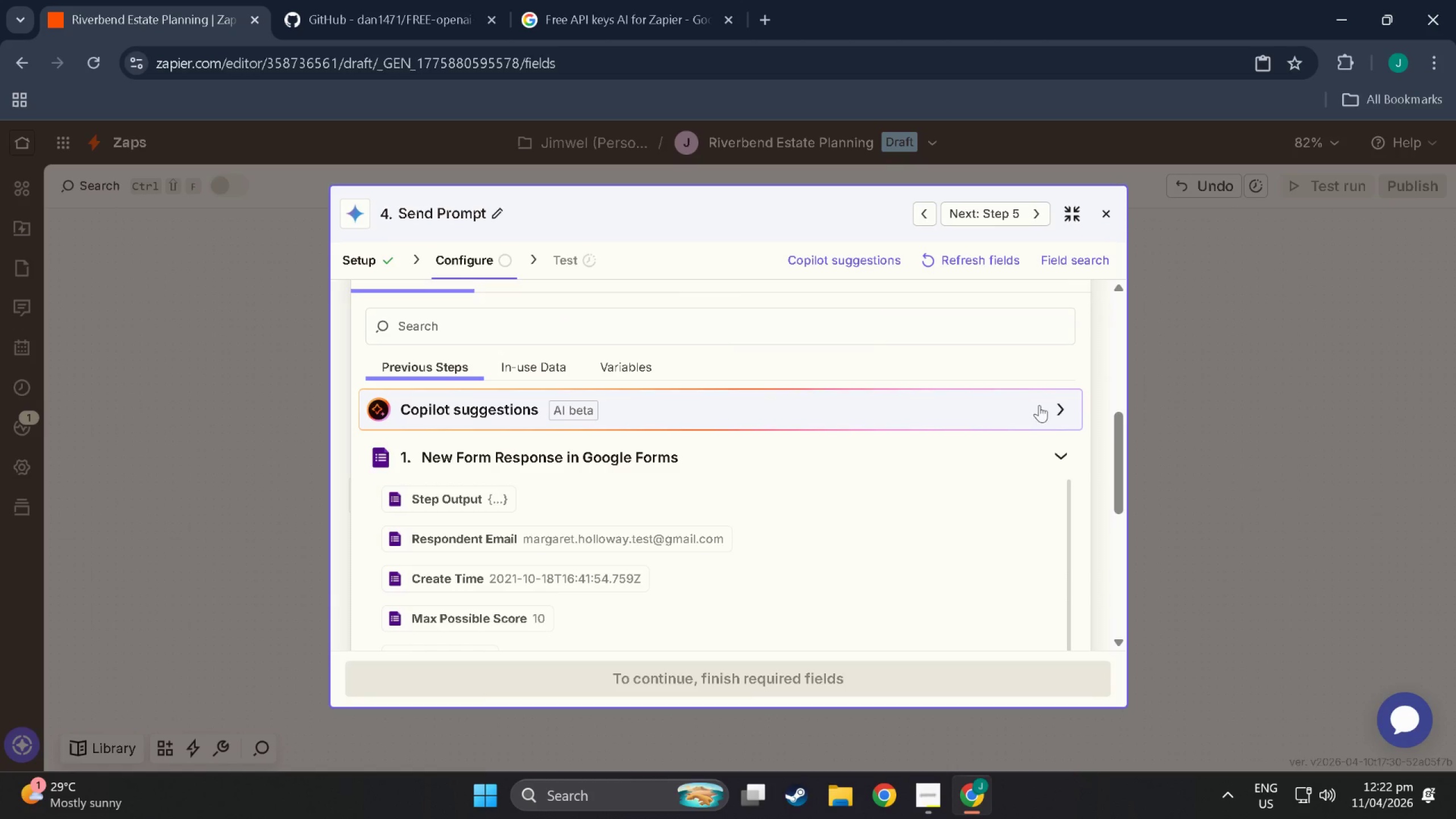 
scroll: coordinate [1050, 445], scroll_direction: up, amount: 3.0
 